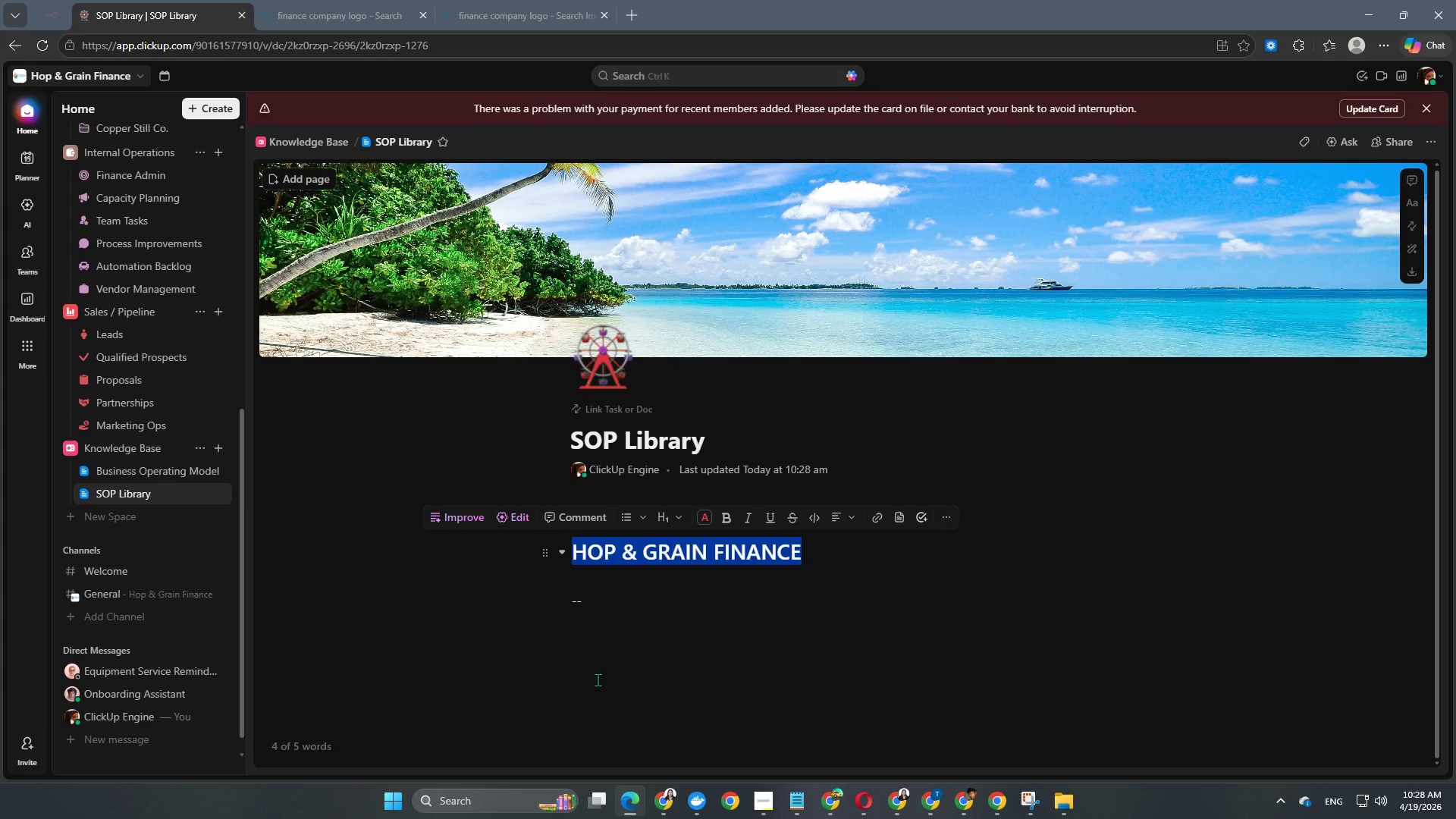 
left_click([598, 679])
 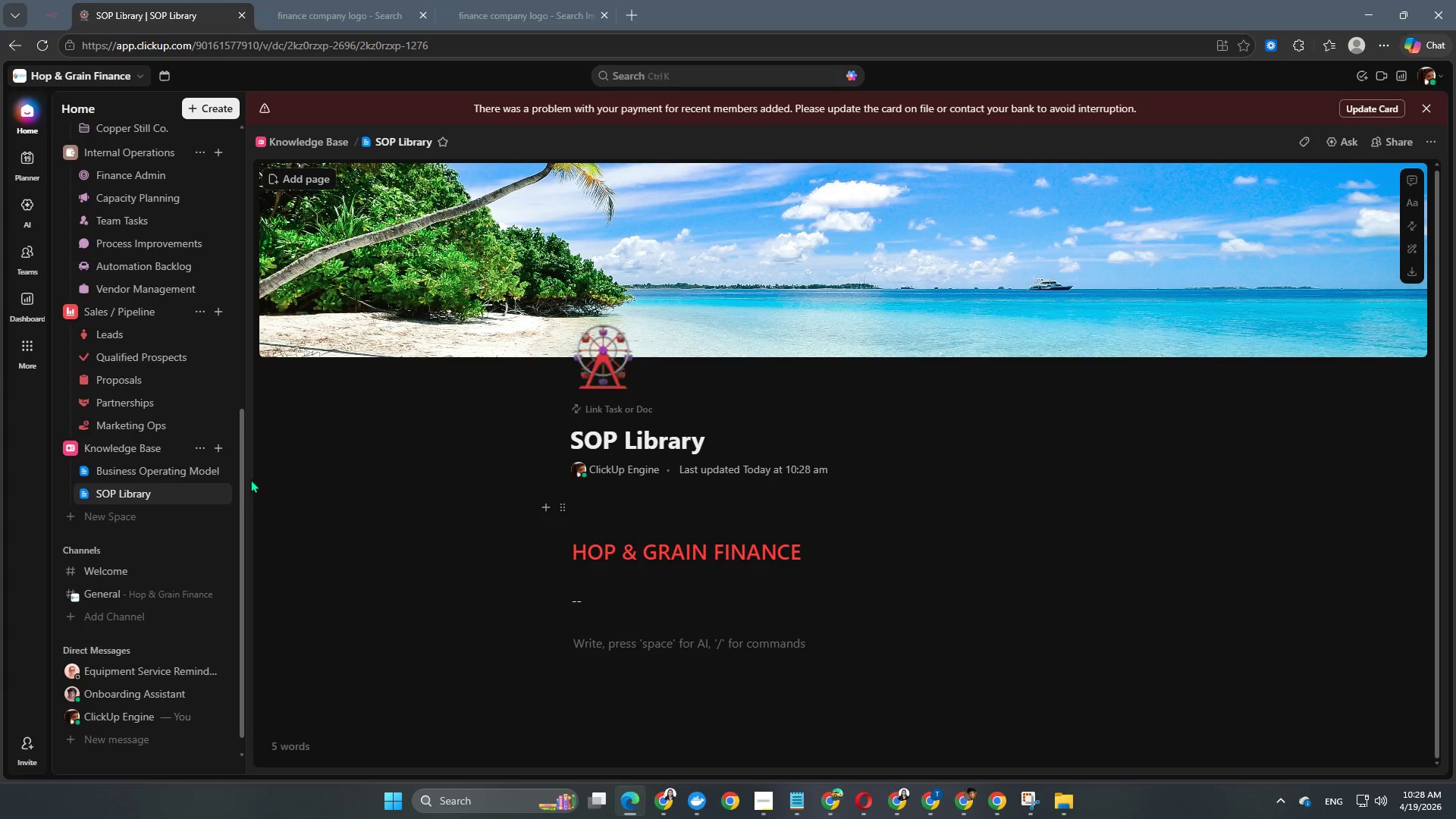 
left_click([220, 446])
 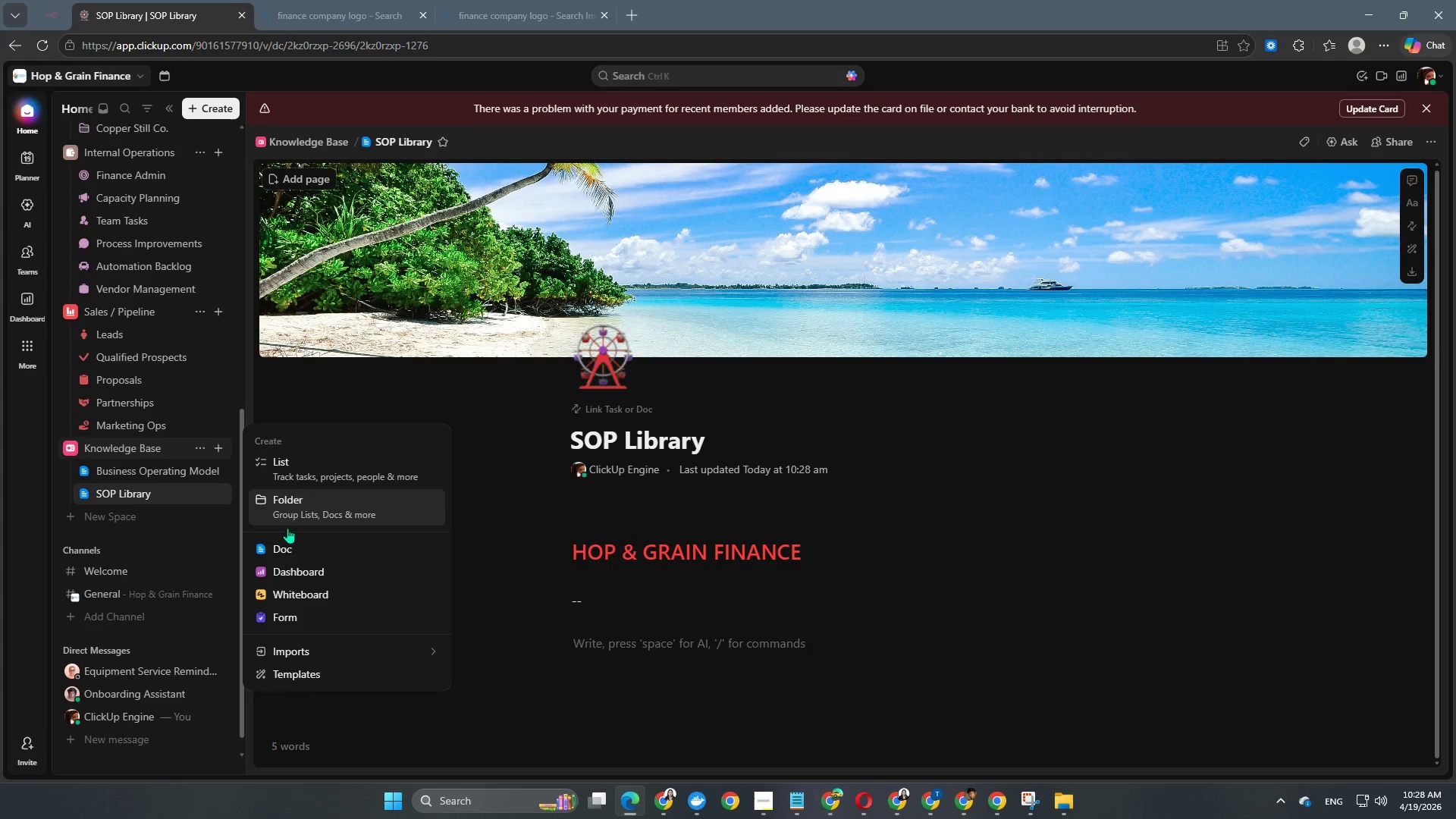 
left_click([289, 545])
 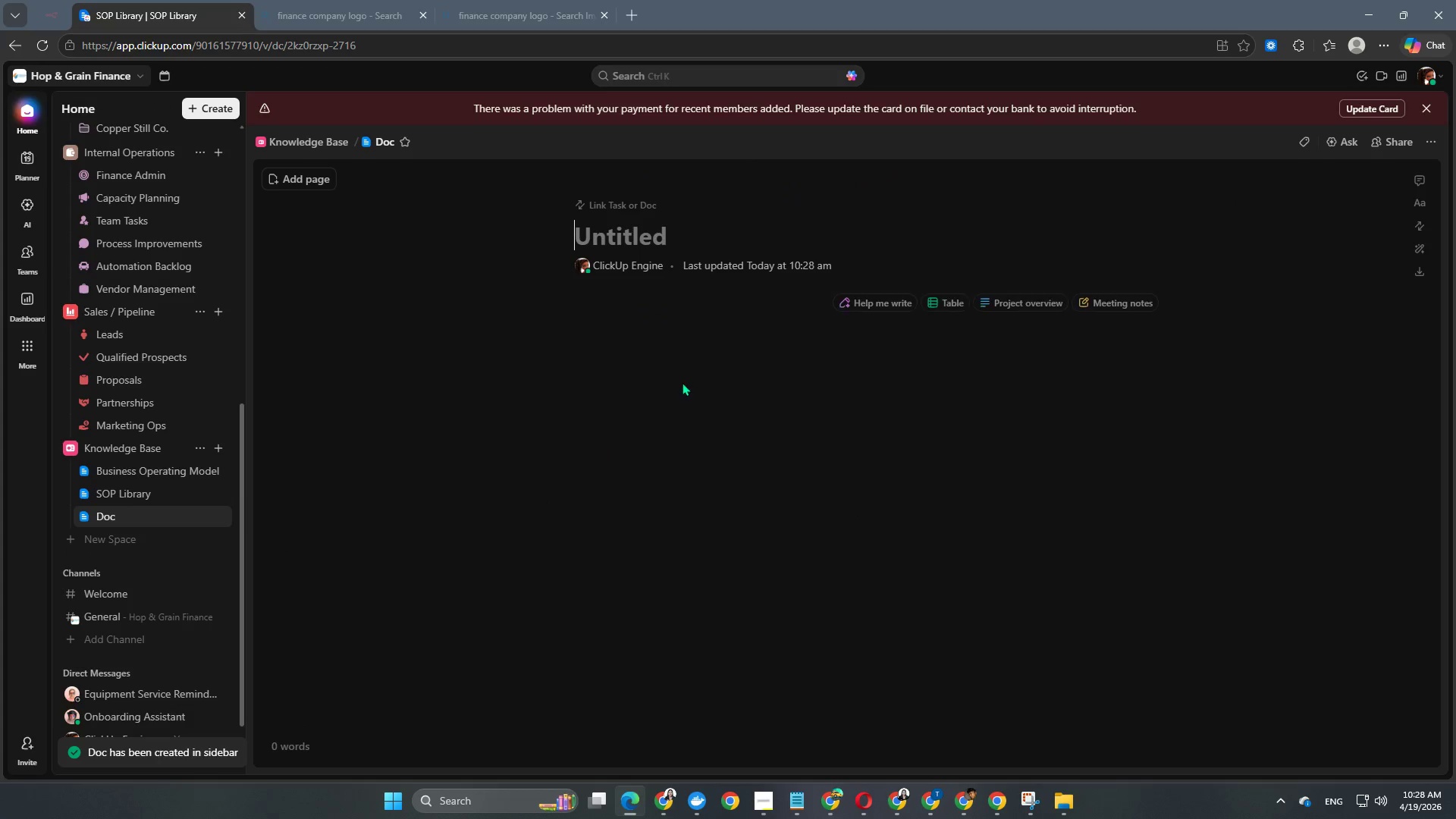 
type(Clice)
key(Backspace)
key(Backspace)
key(Backspace)
key(Backspace)
key(Backspace)
 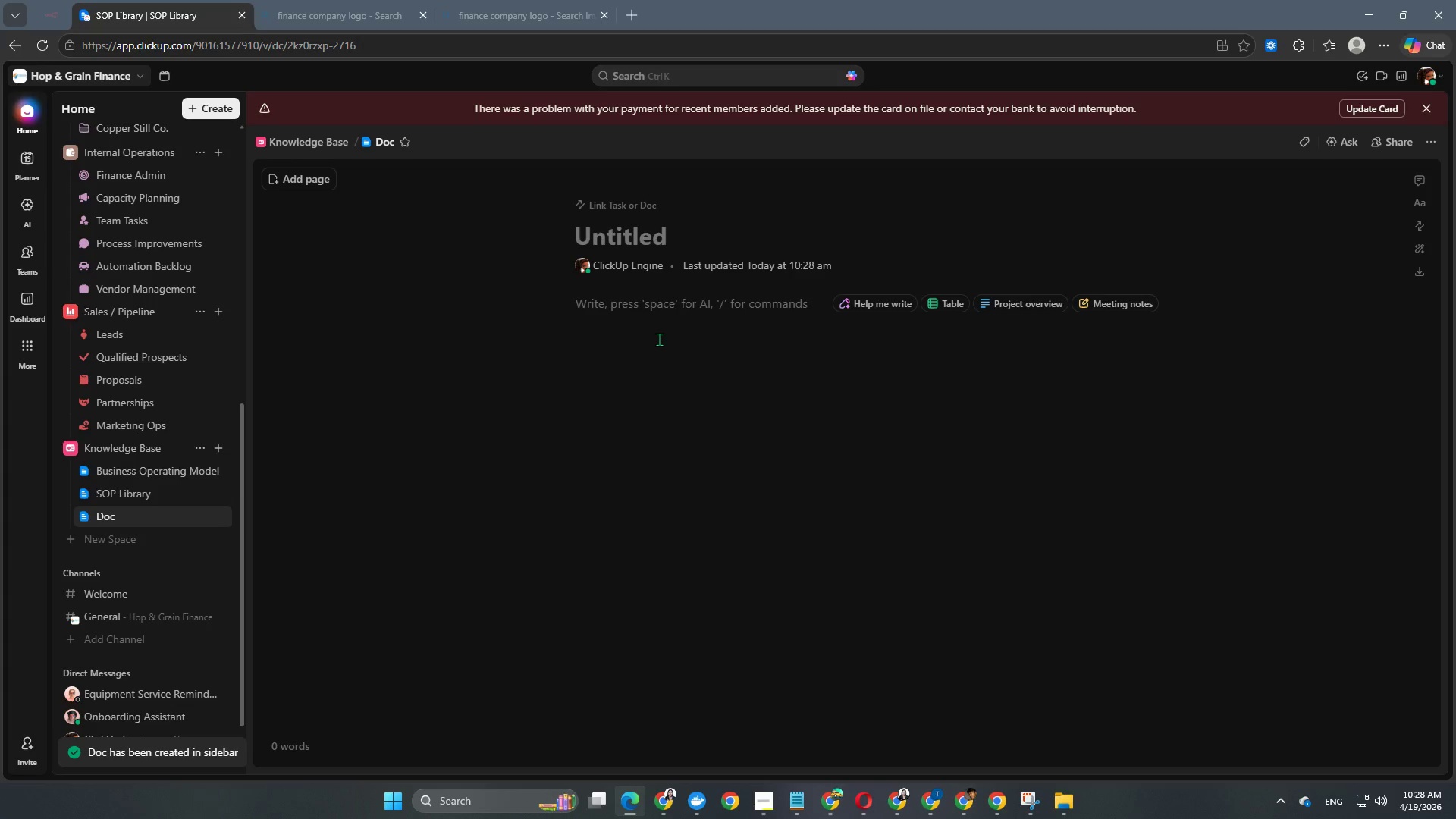 
left_click([659, 339])
 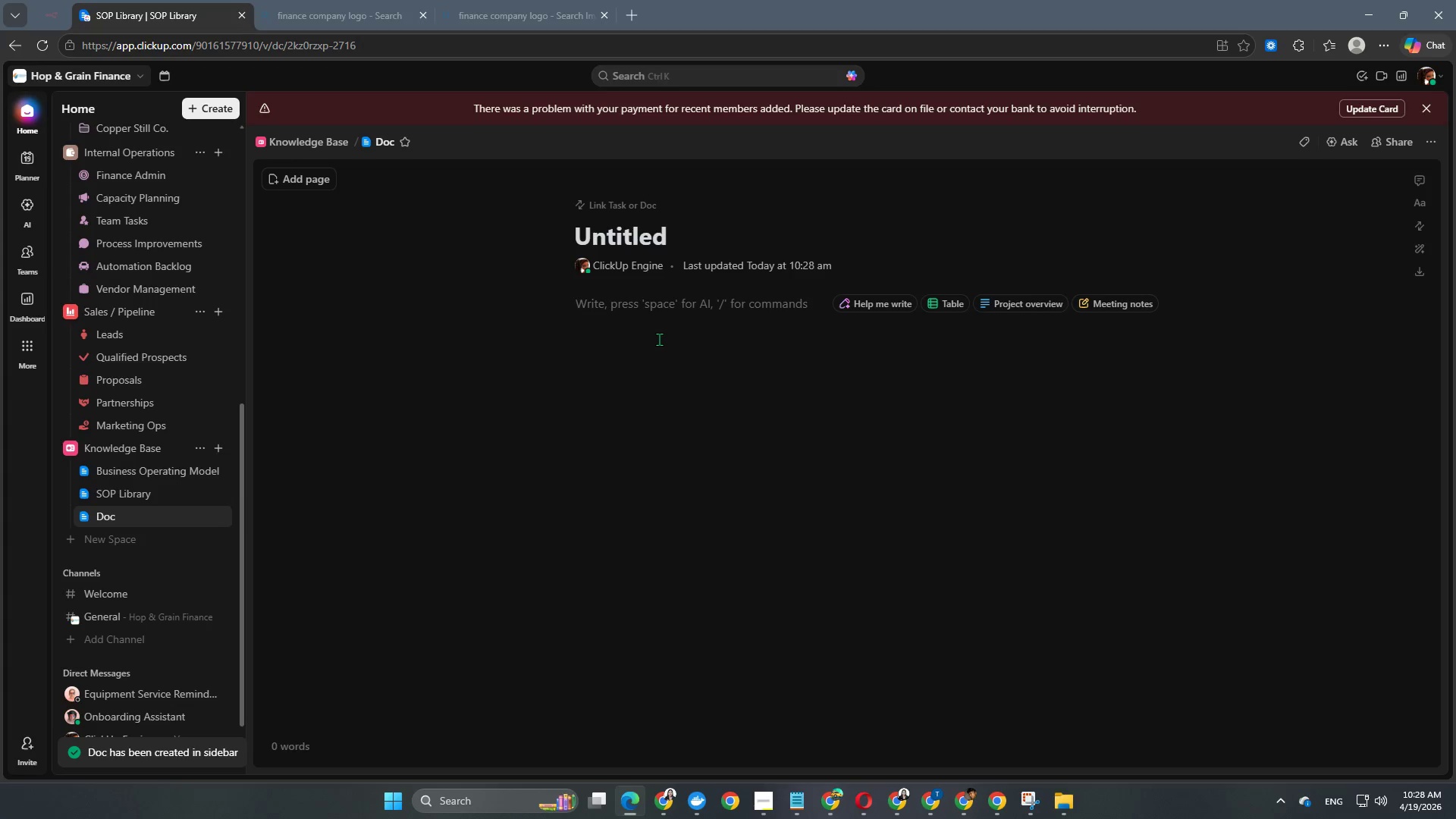 
key(Enter)
 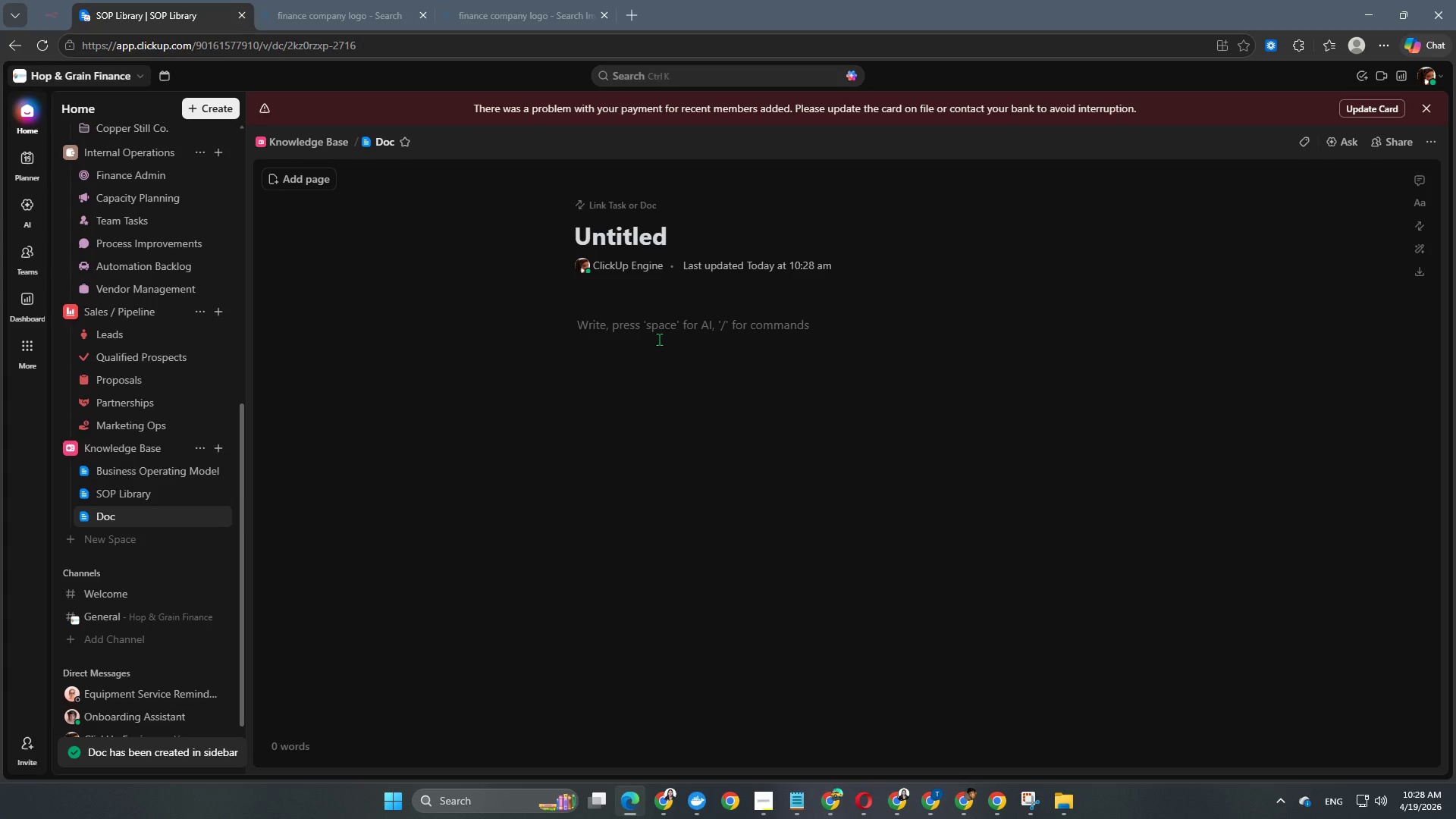 
key(Control+ControlLeft)
 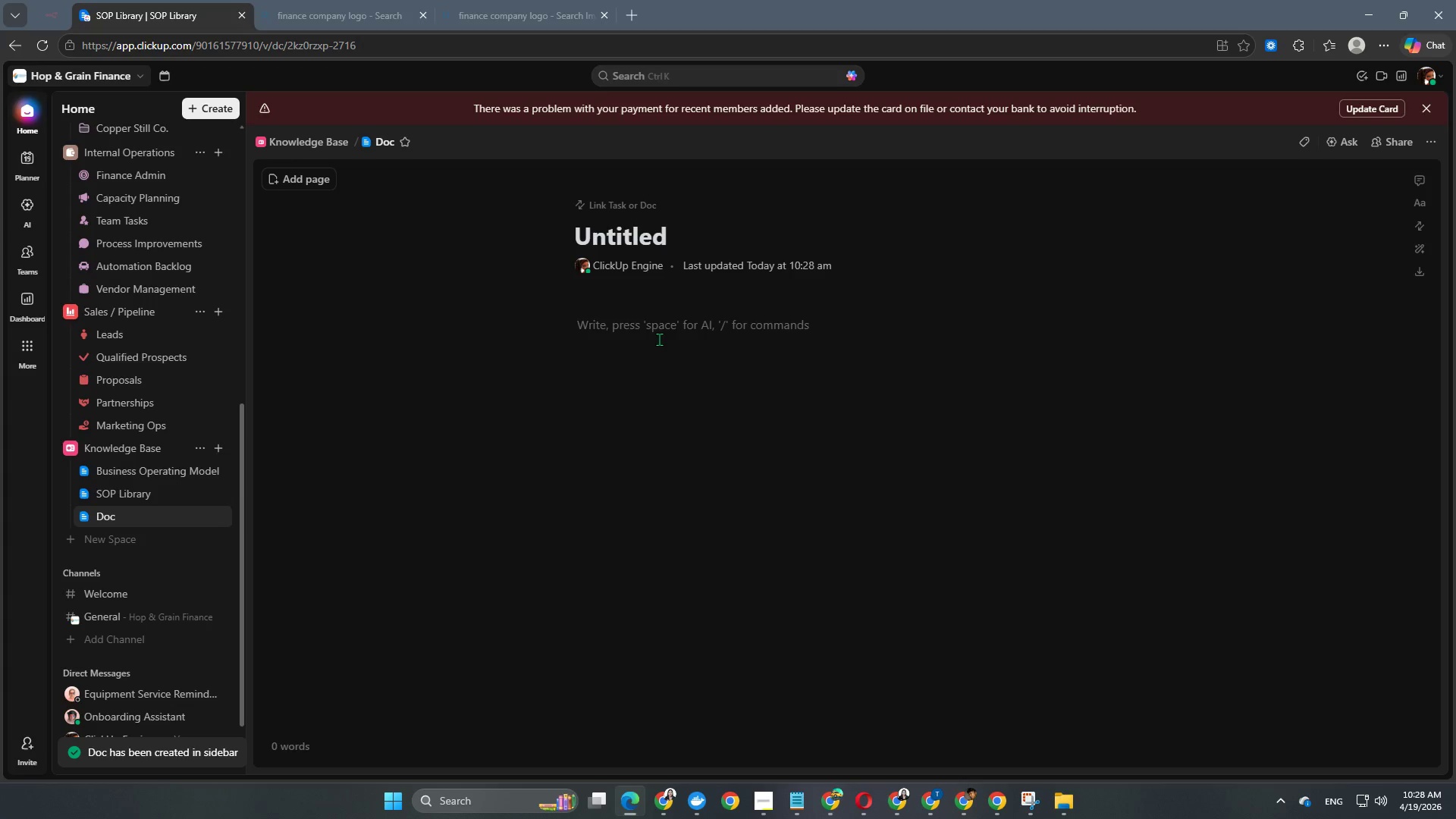 
key(Control+V)
 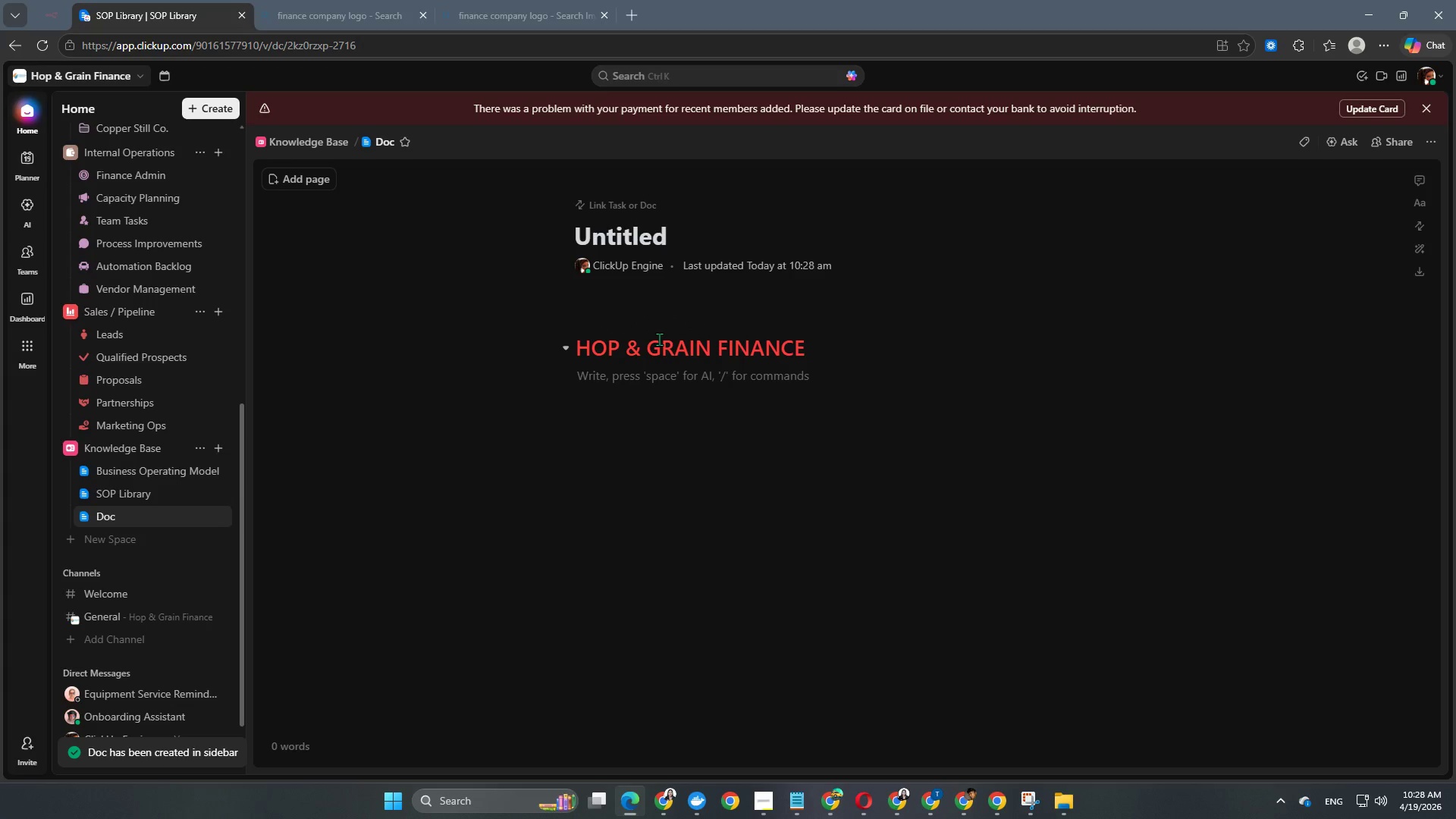 
key(Enter)
 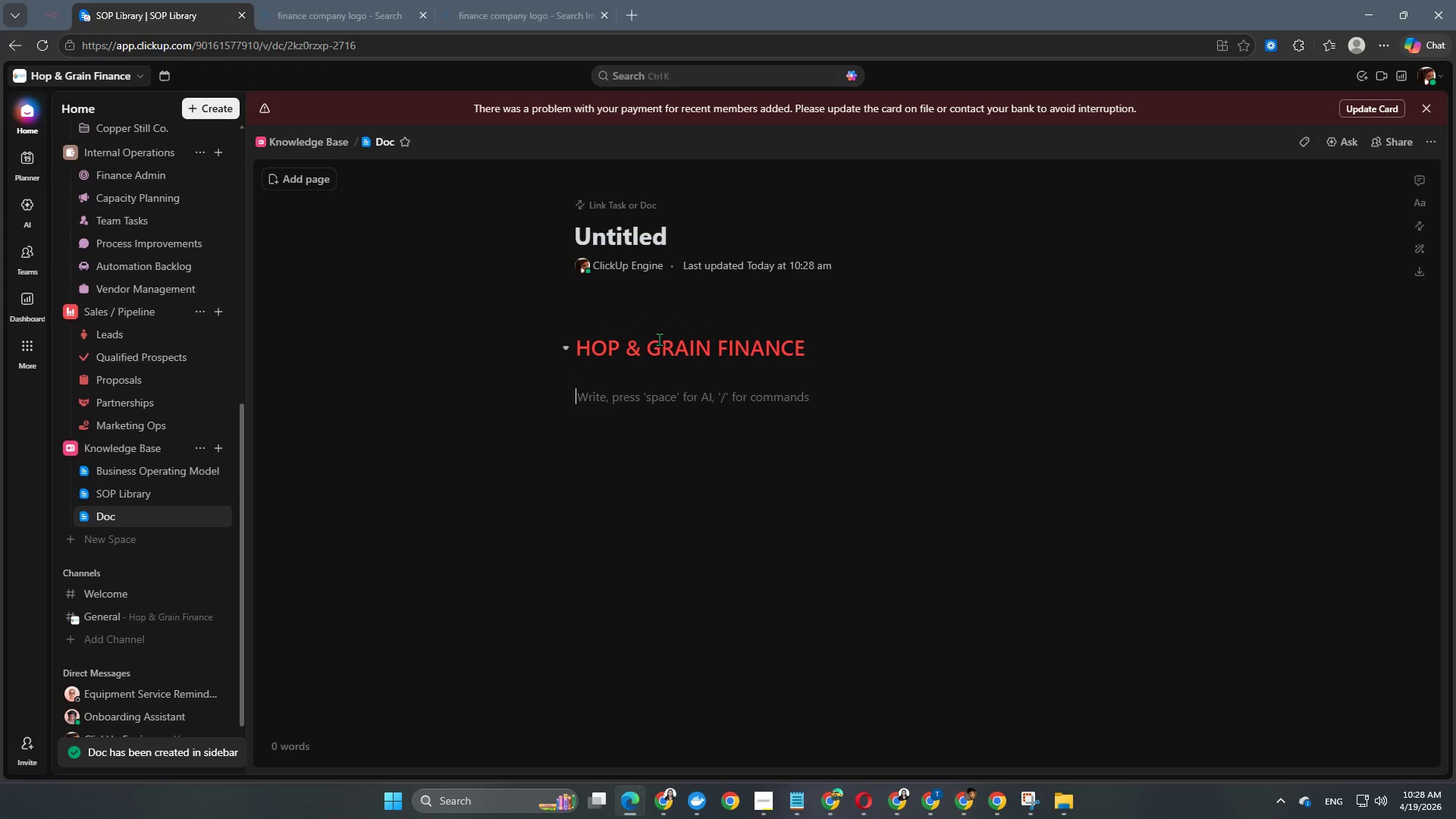 
key(Enter)
 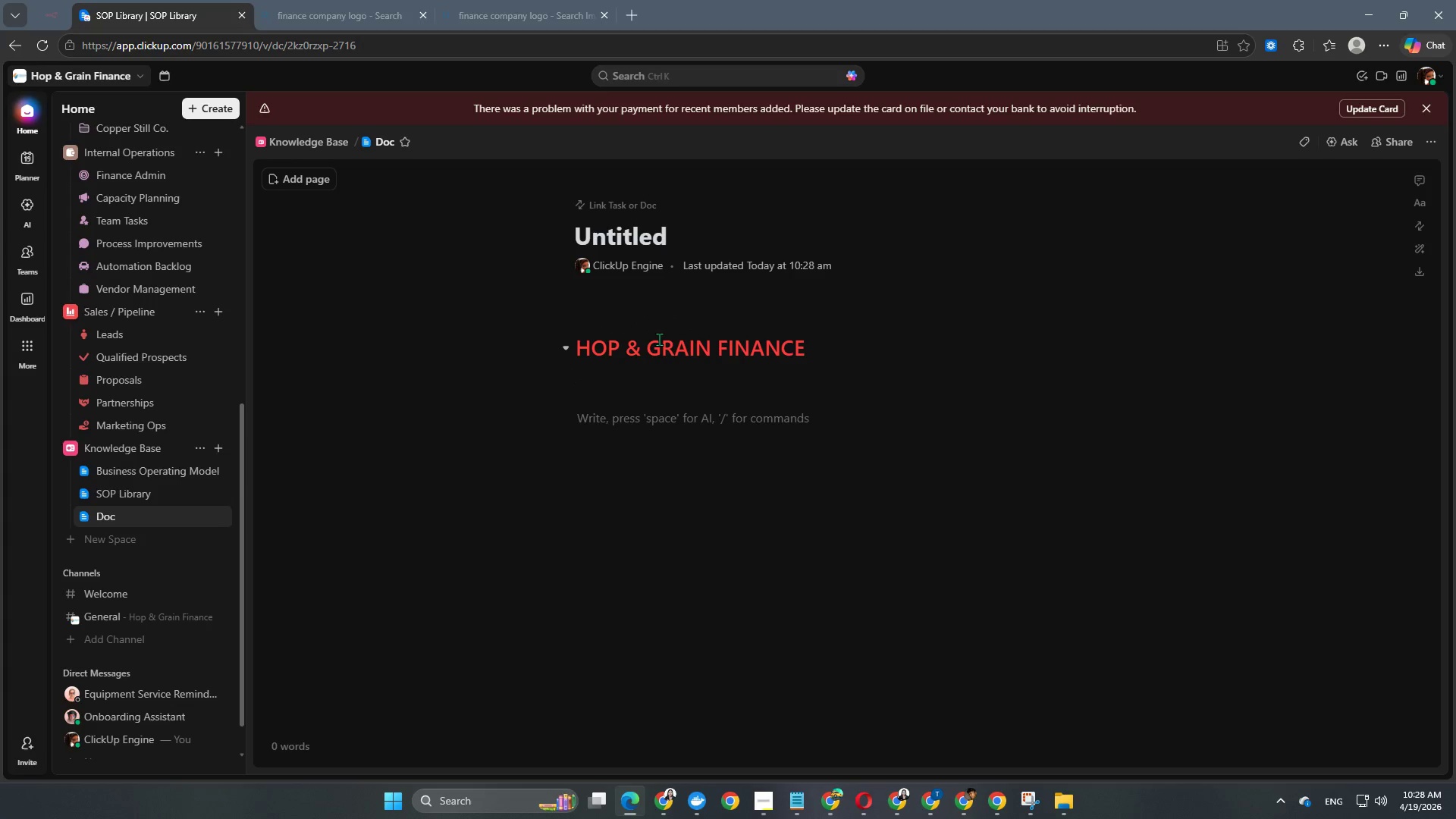 
key(Minus)
 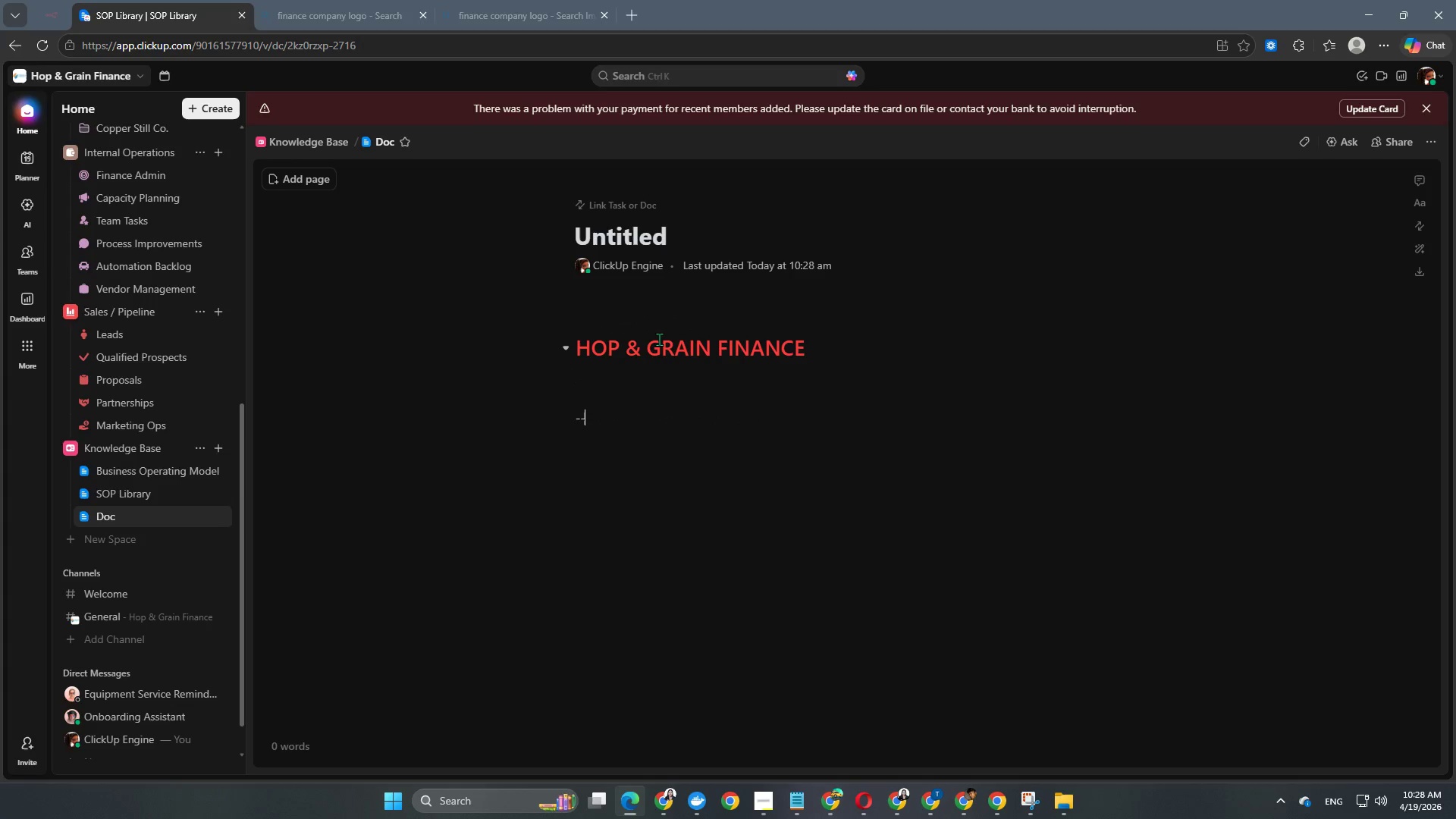 
key(Minus)
 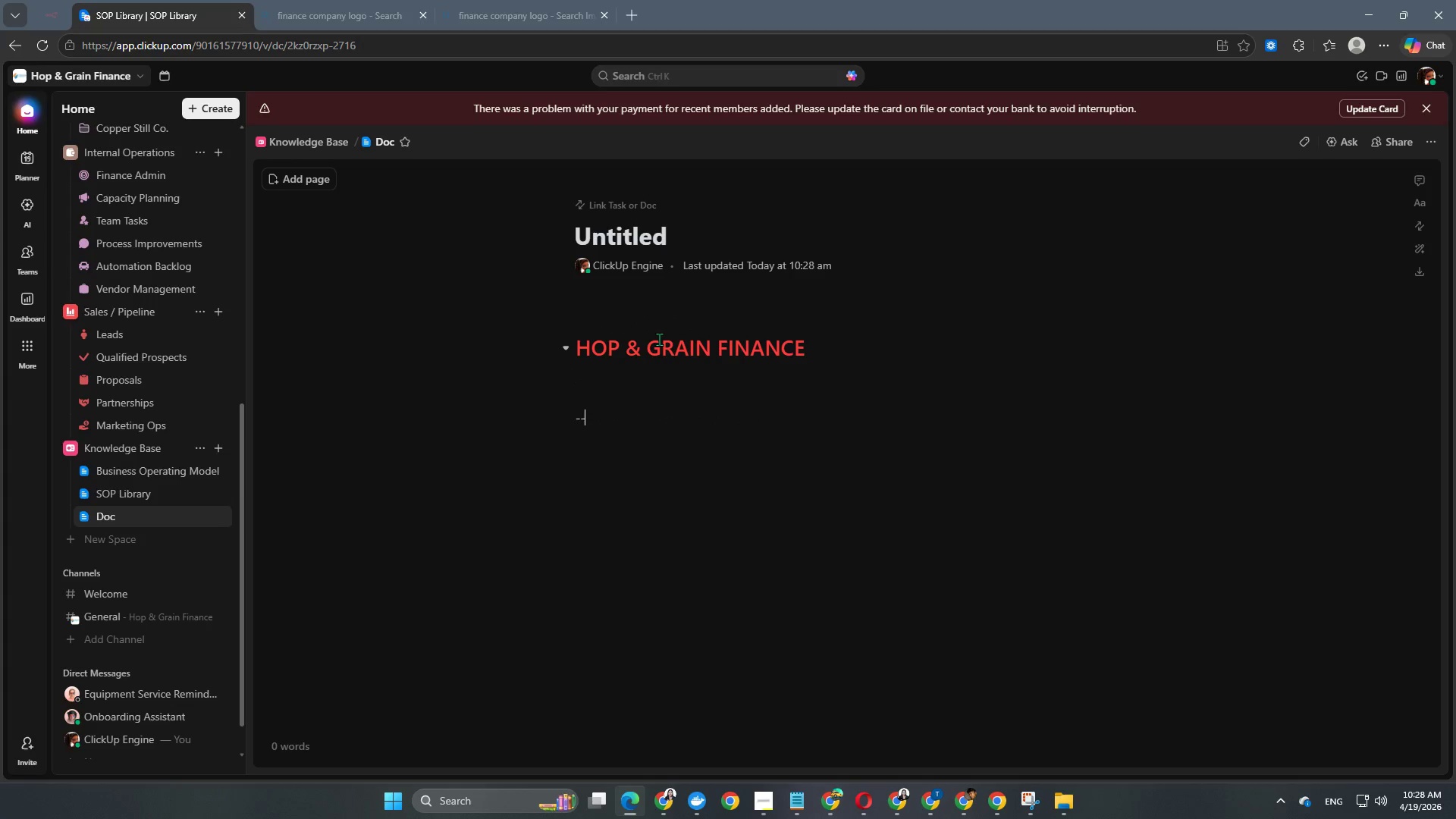 
key(Space)
 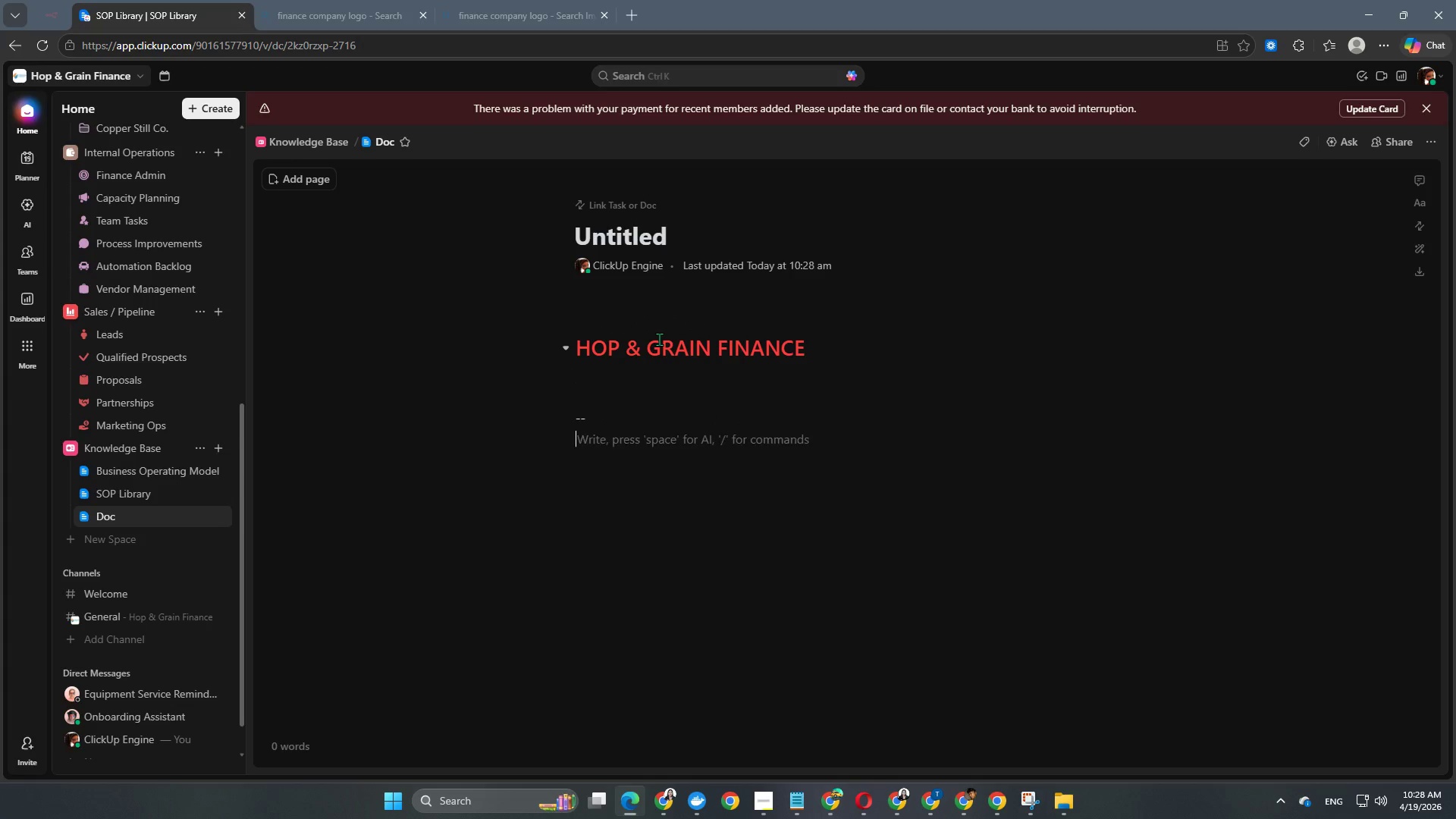 
key(Enter)
 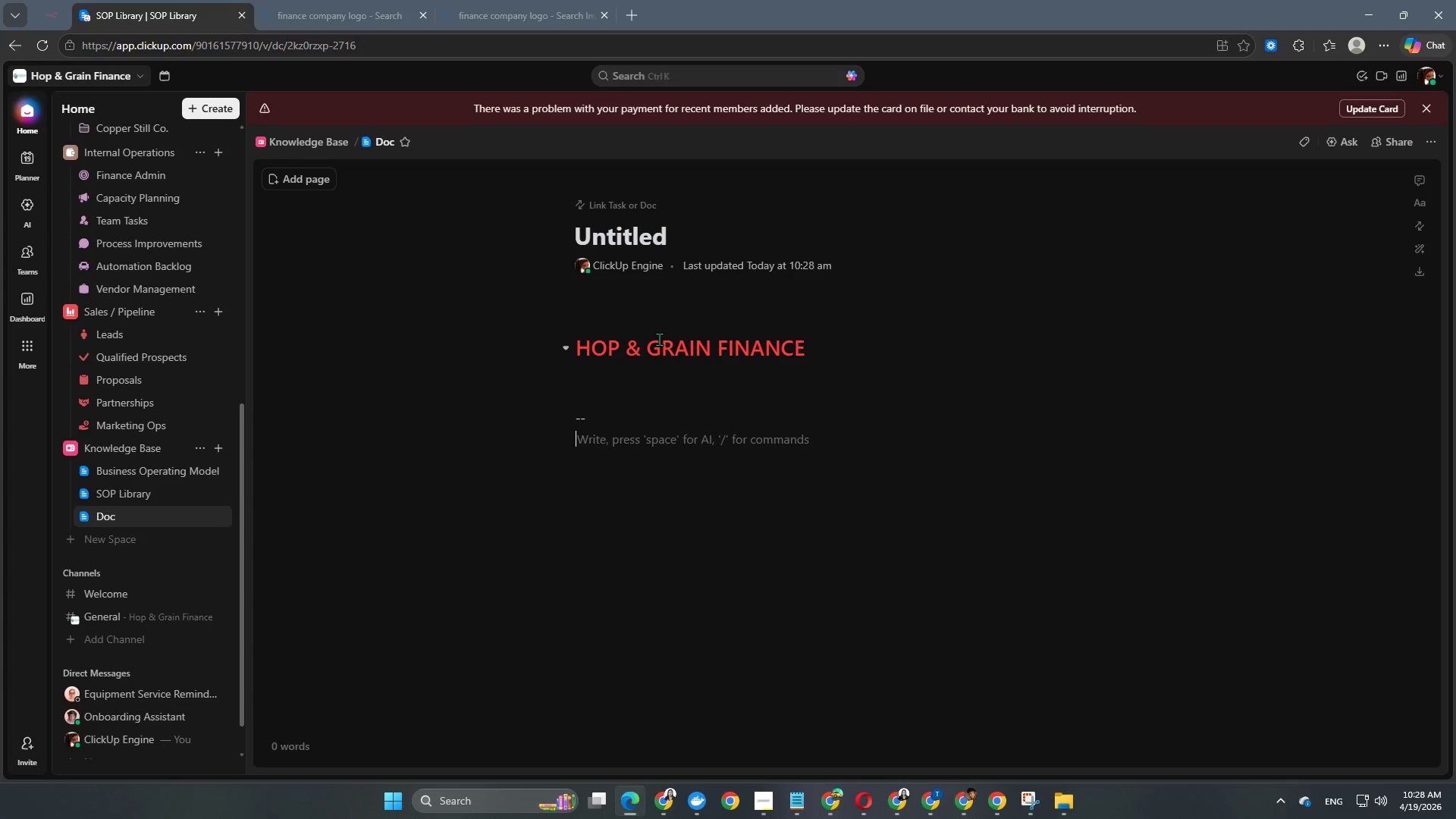 
key(Enter)
 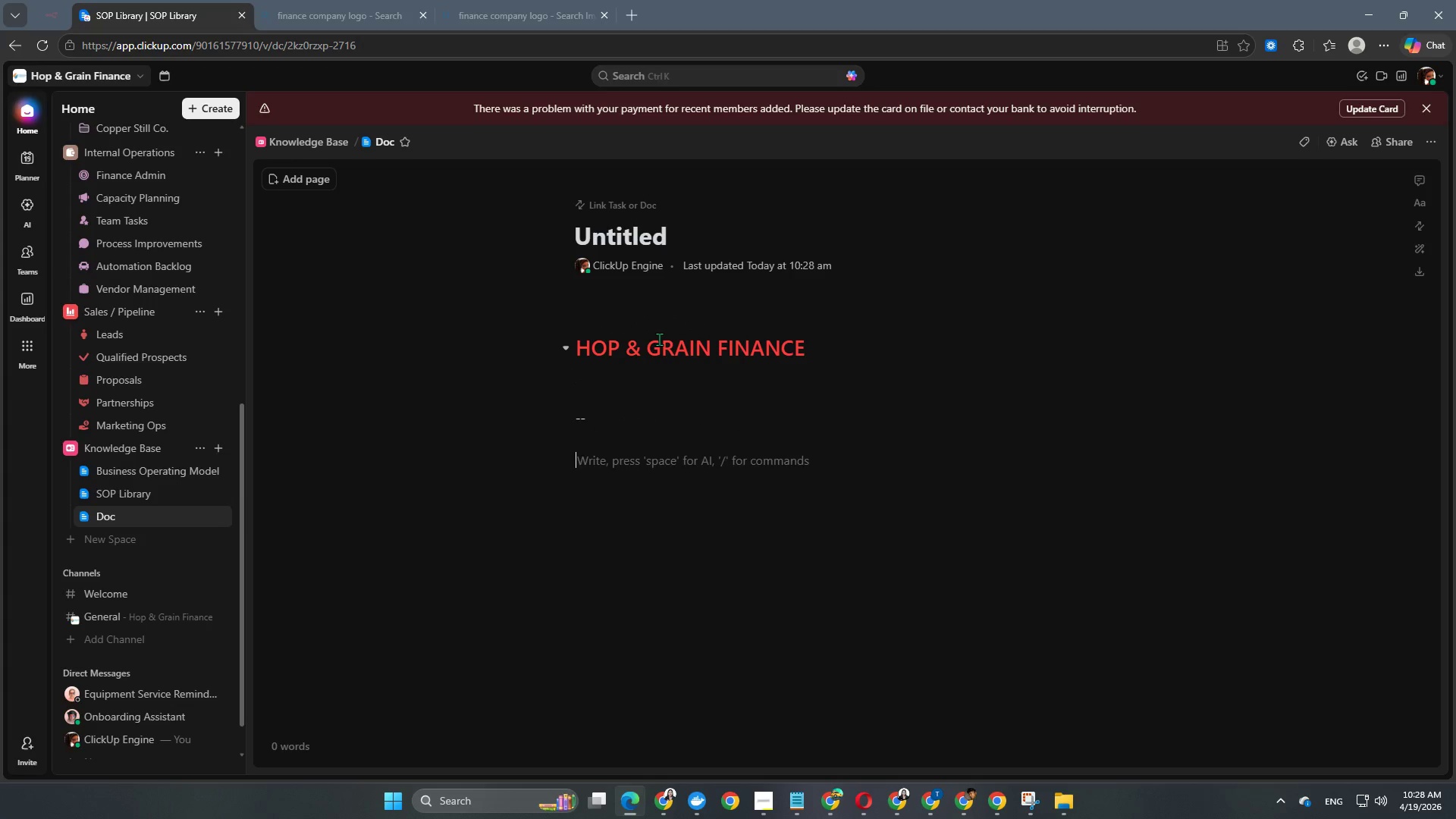 
key(Enter)
 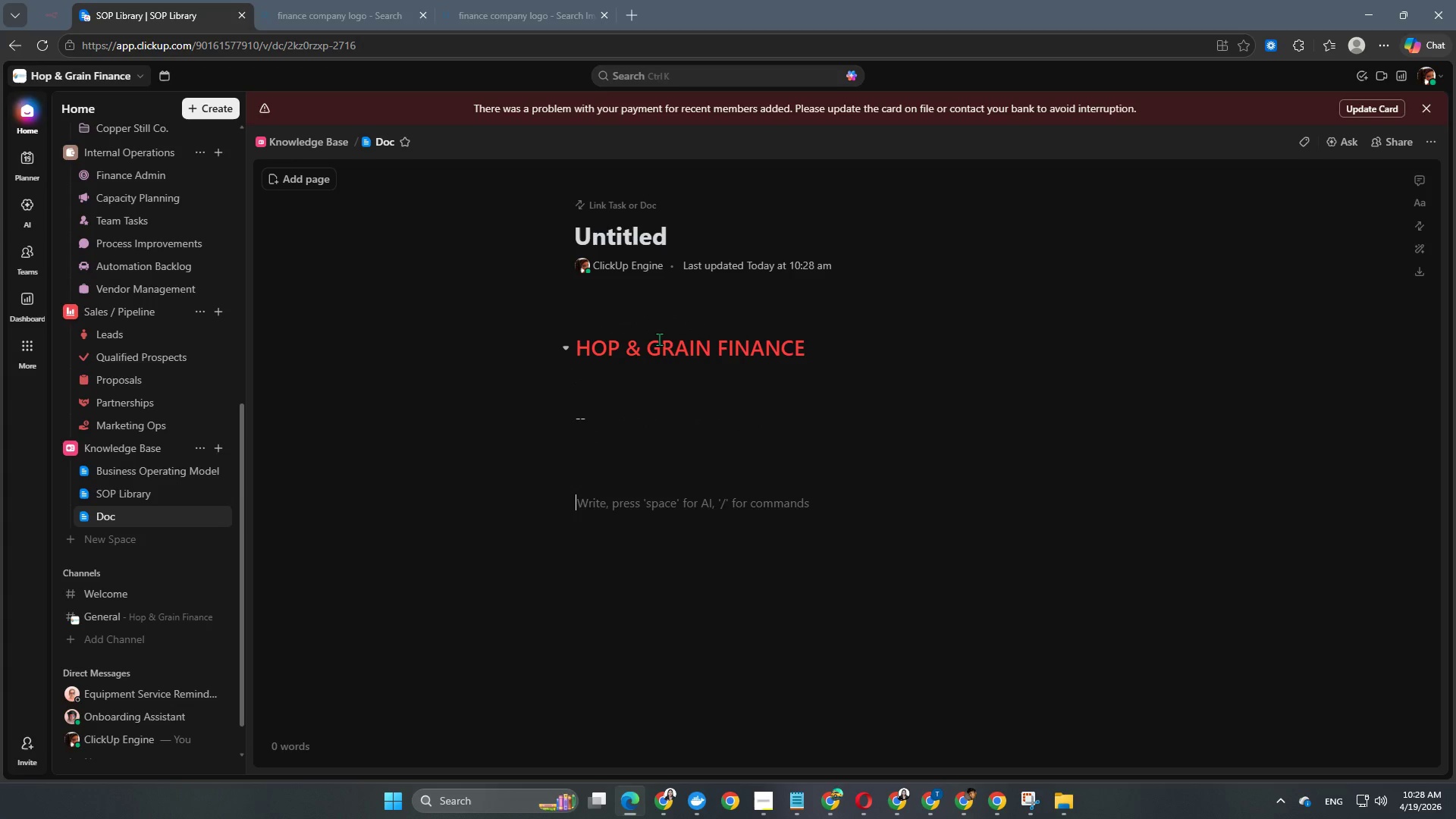 
key(Enter)
 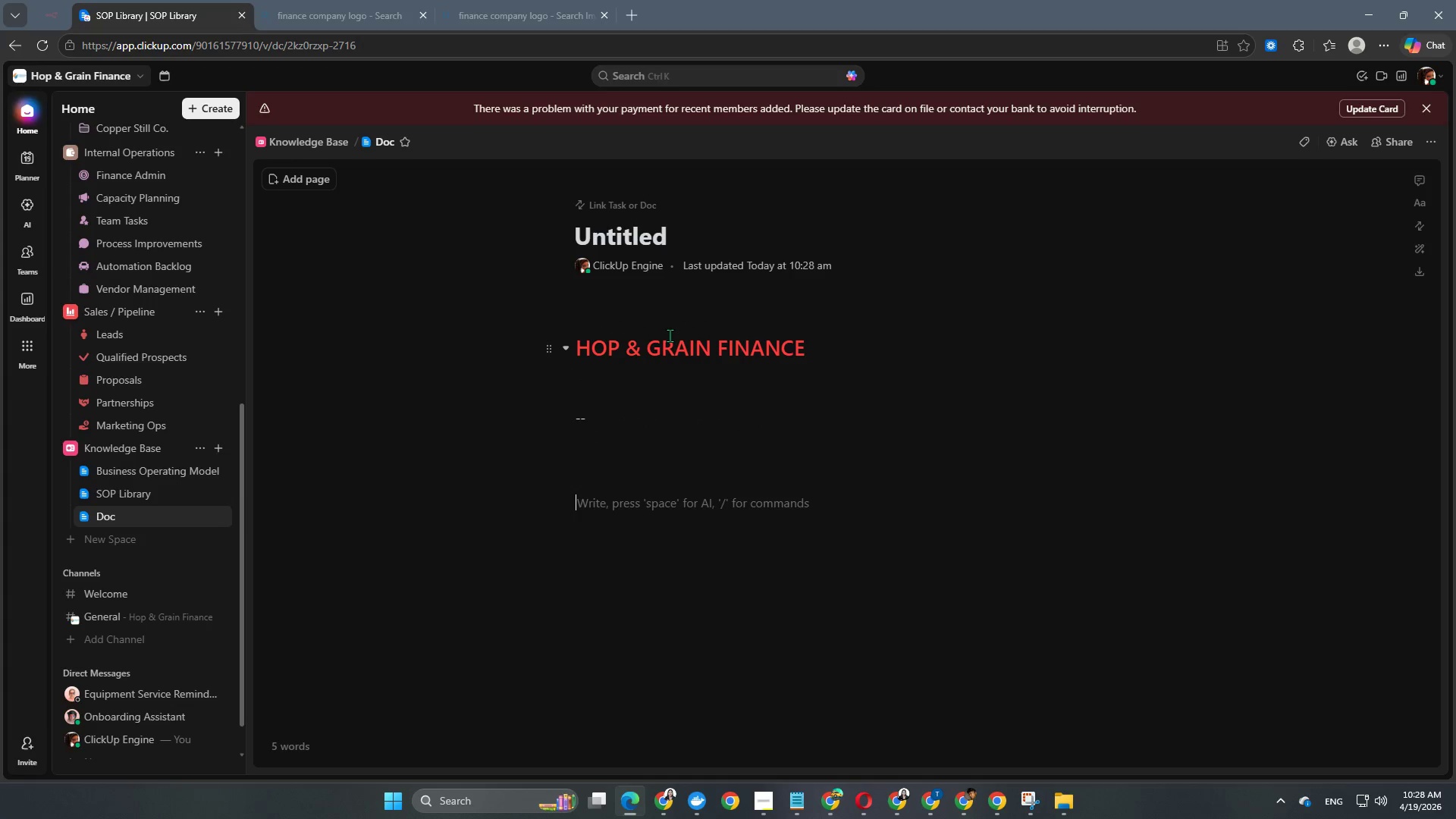 
scroll: coordinate [679, 335], scroll_direction: up, amount: 2.0
 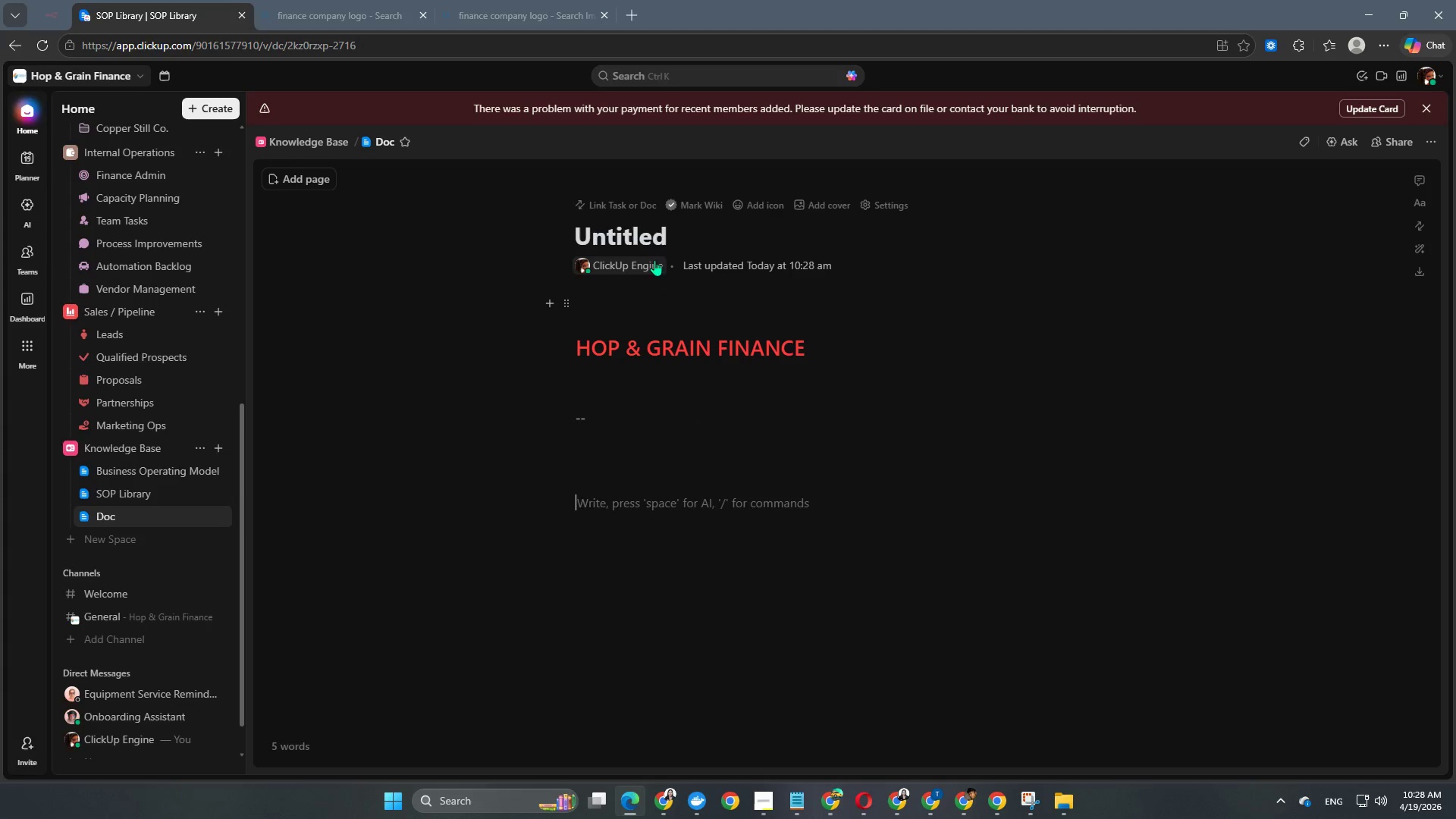 
left_click([655, 242])
 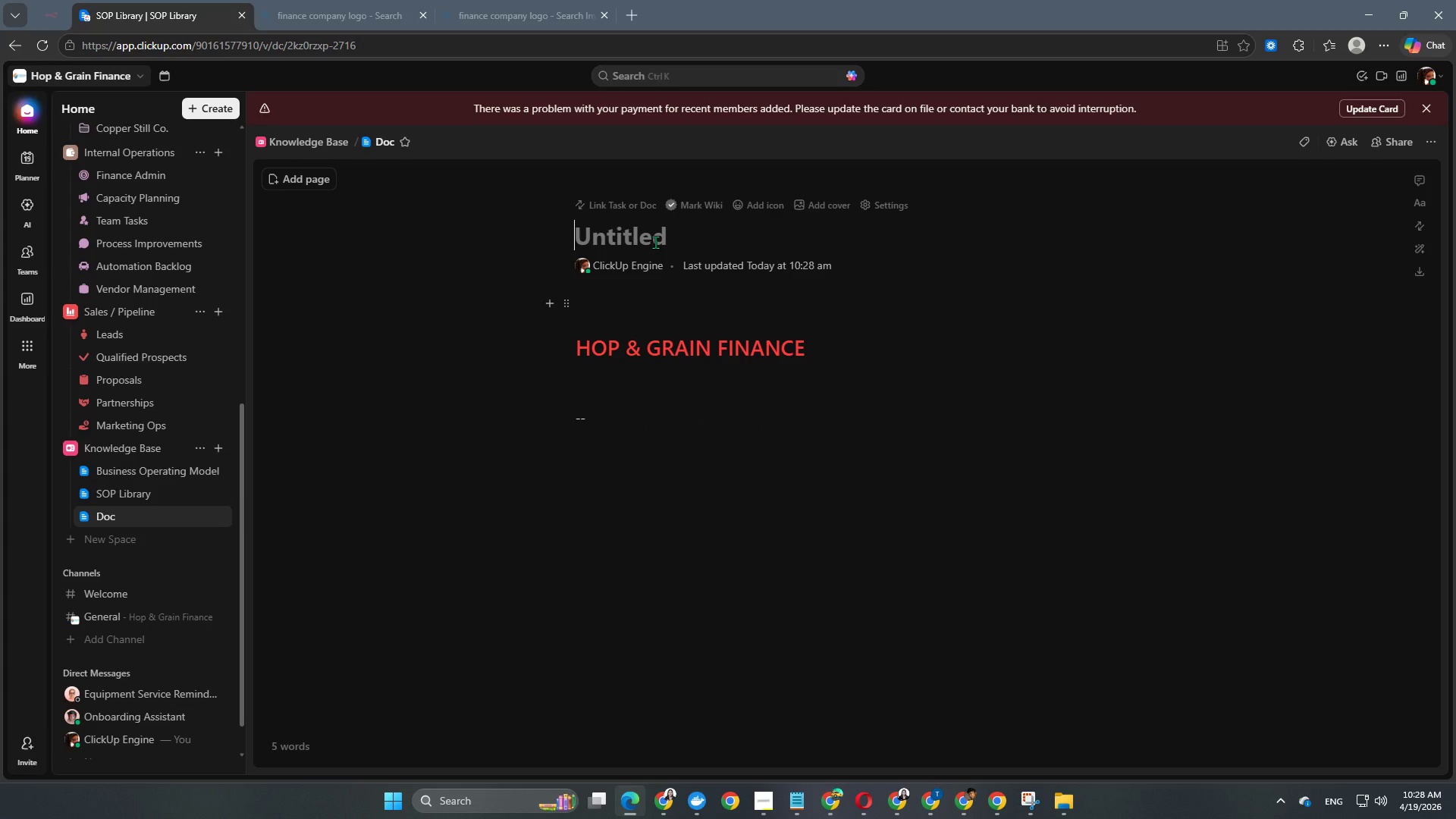 
type(cLI)
key(Backspace)
key(Backspace)
key(Backspace)
type(Cline)
key(Backspace)
key(Backspace)
type(ent Playbooks)
 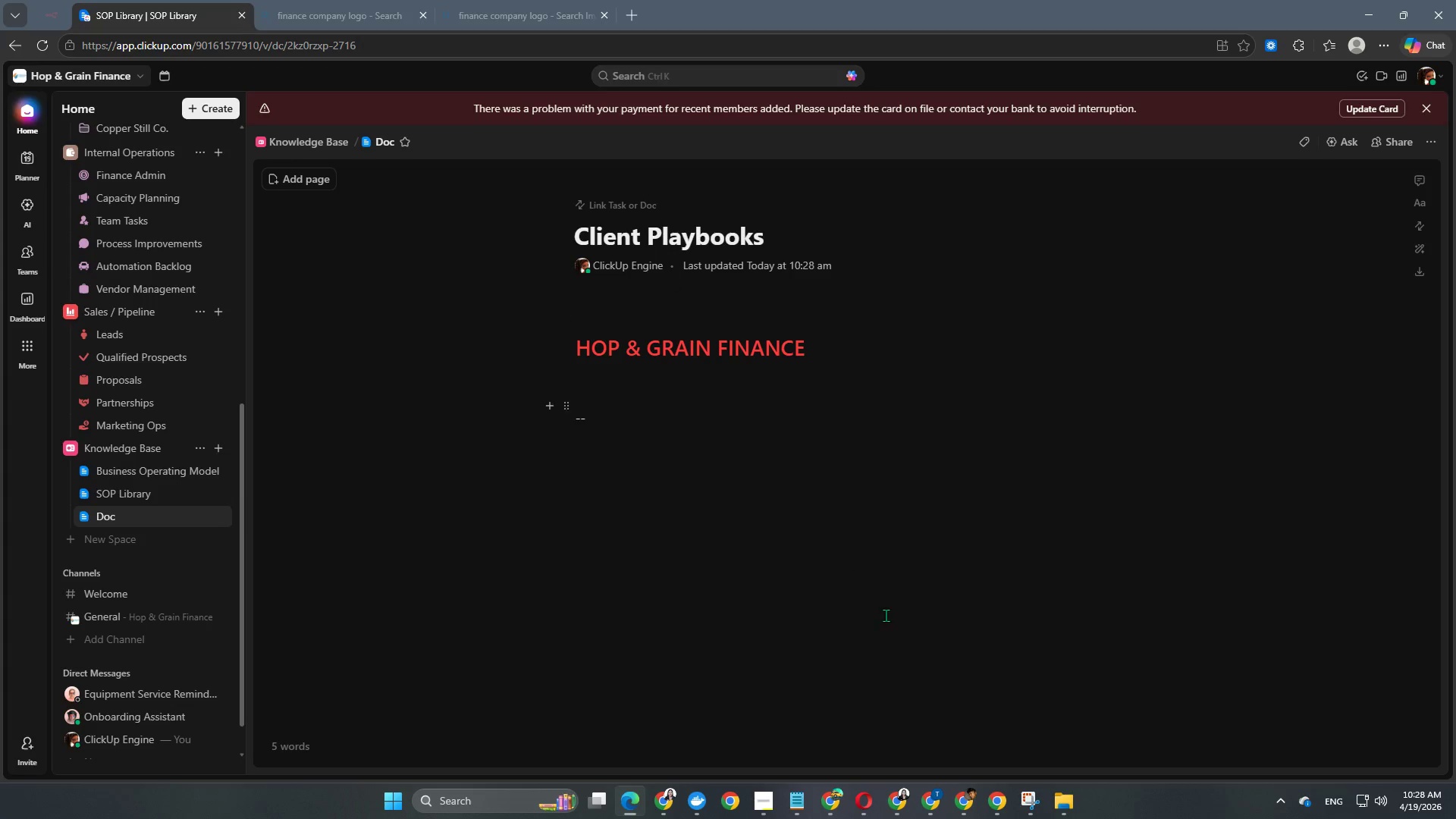 
left_click([883, 592])
 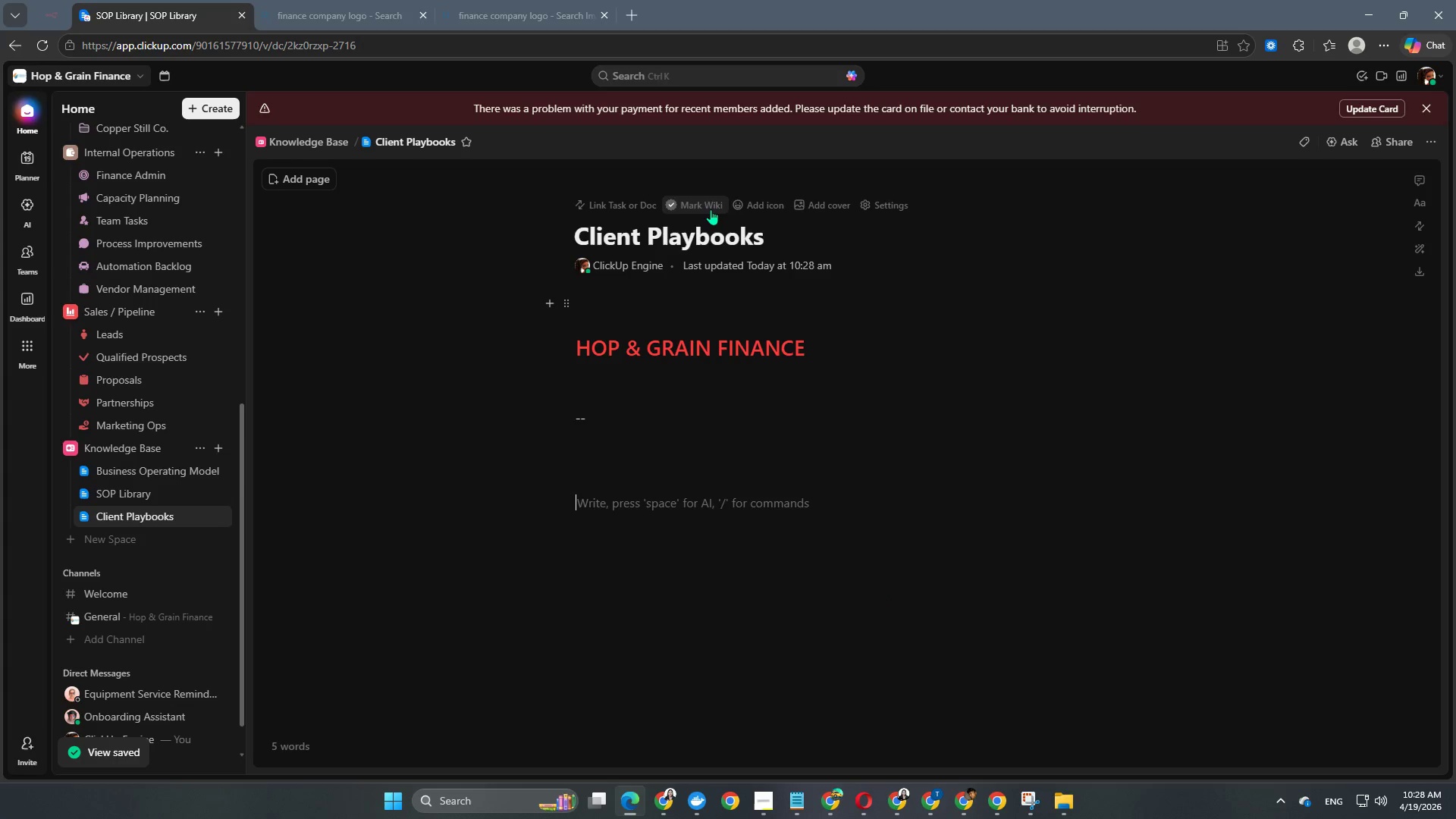 
left_click([755, 210])
 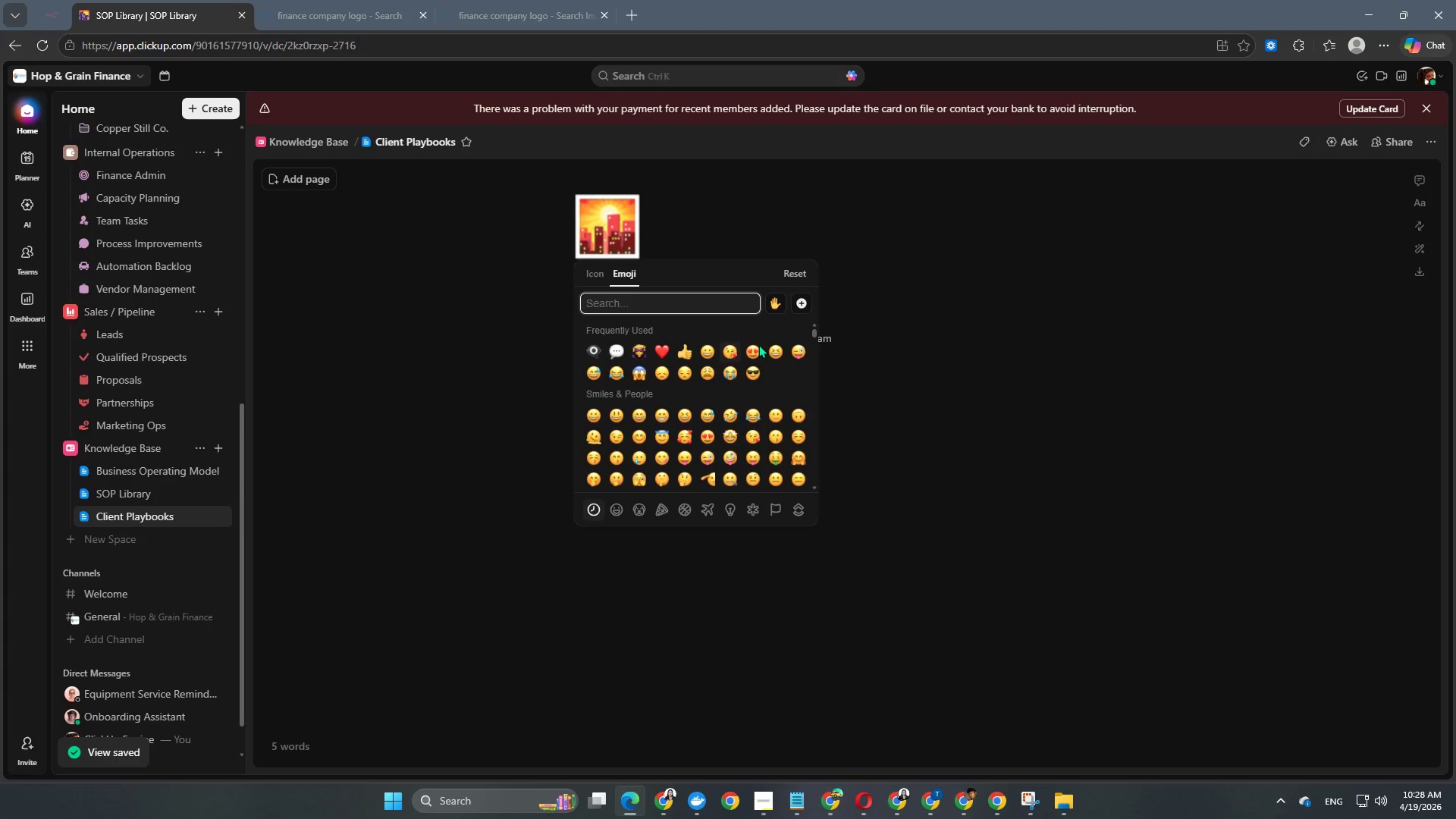 
left_click([922, 374])
 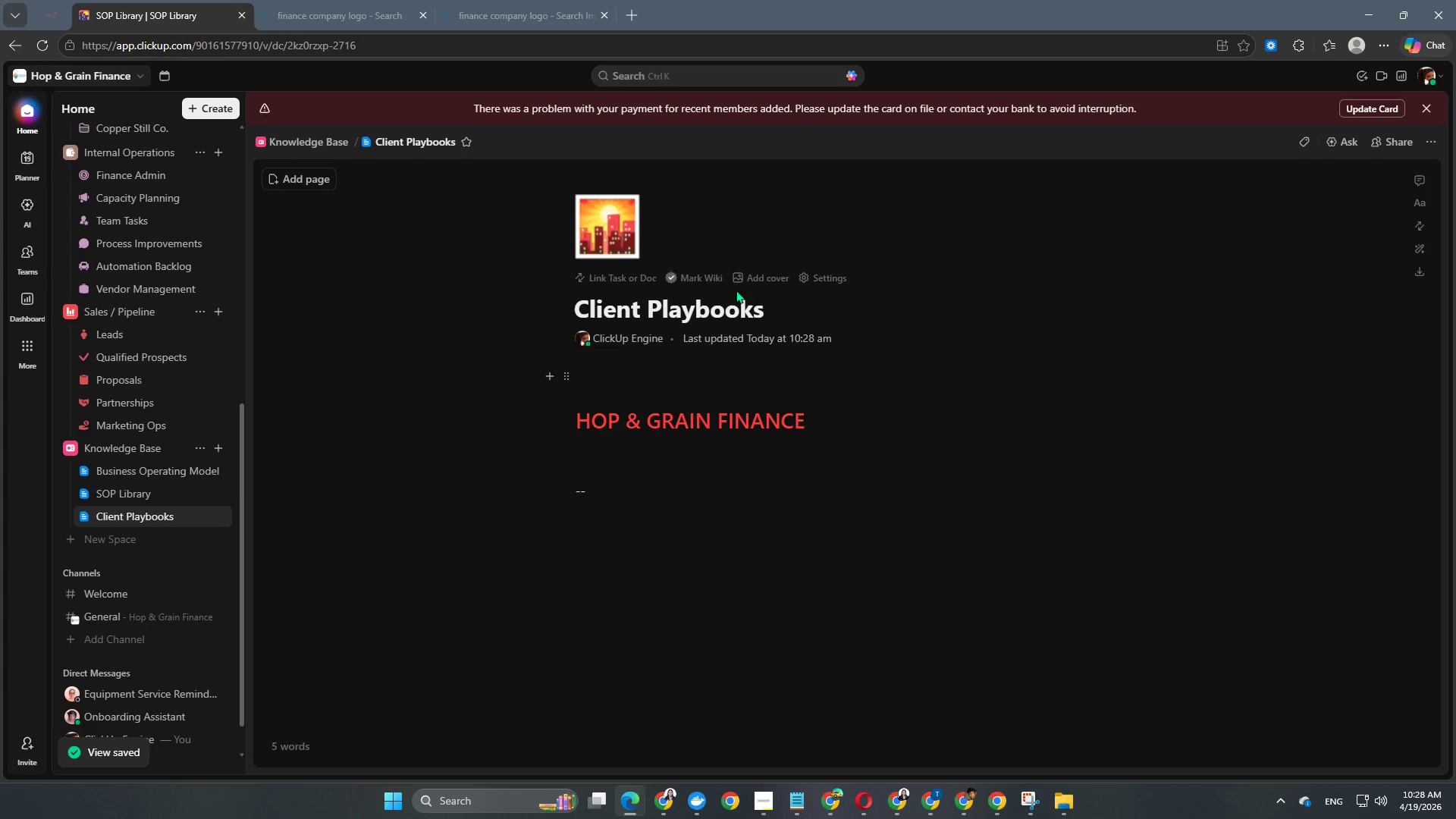 
left_click([779, 282])
 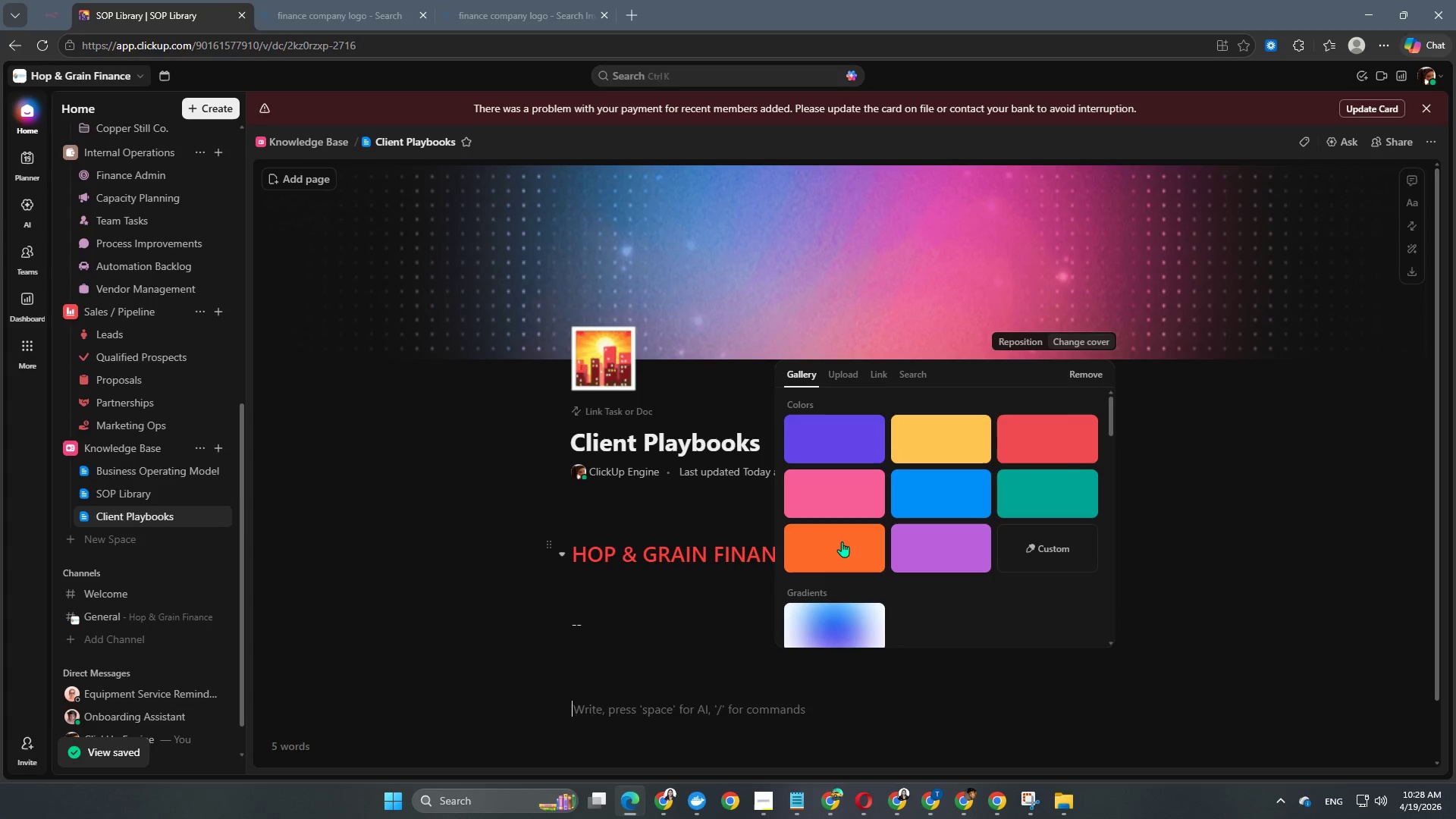 
scroll: coordinate [894, 566], scroll_direction: down, amount: 17.0
 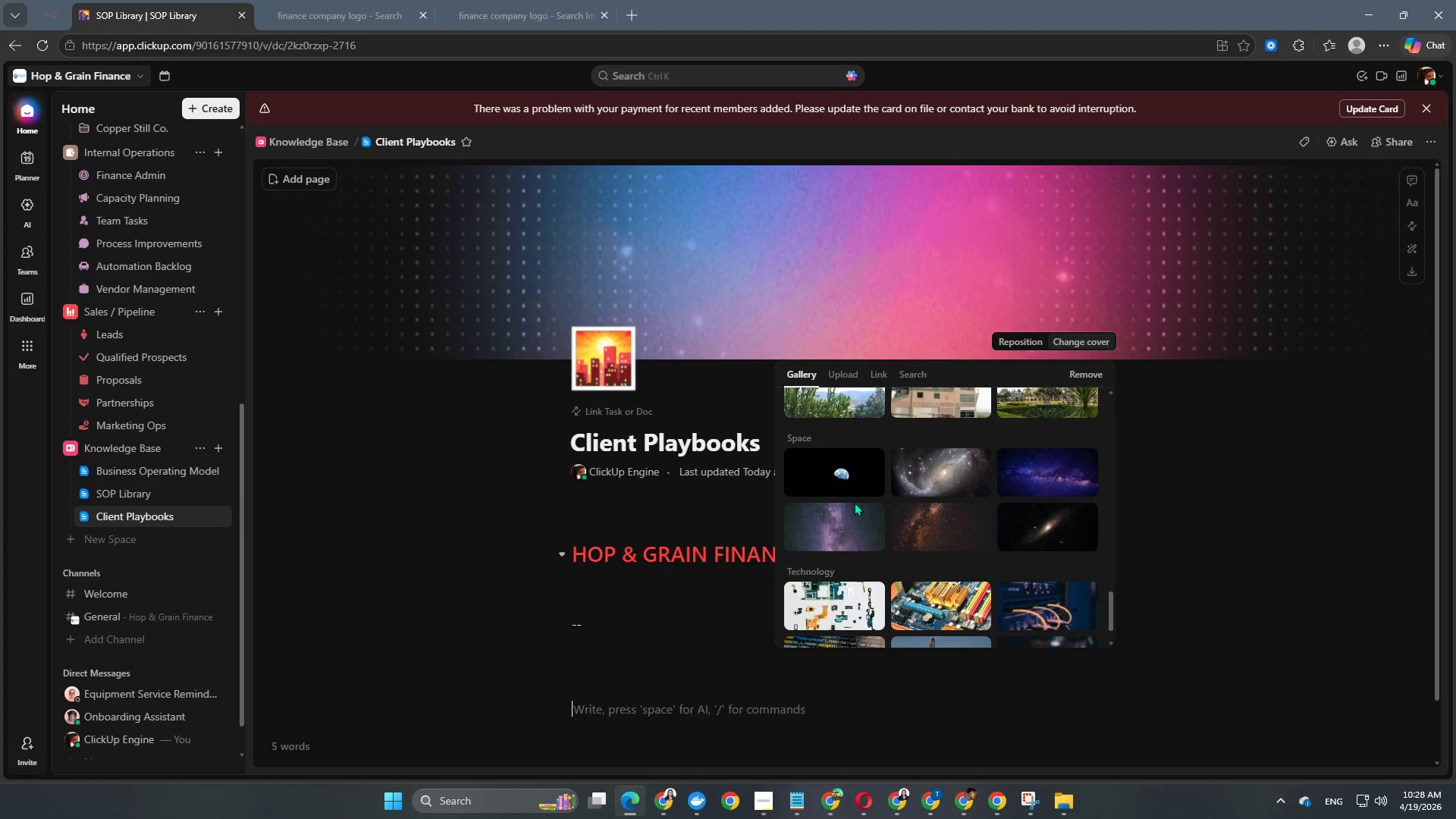 
left_click([831, 517])
 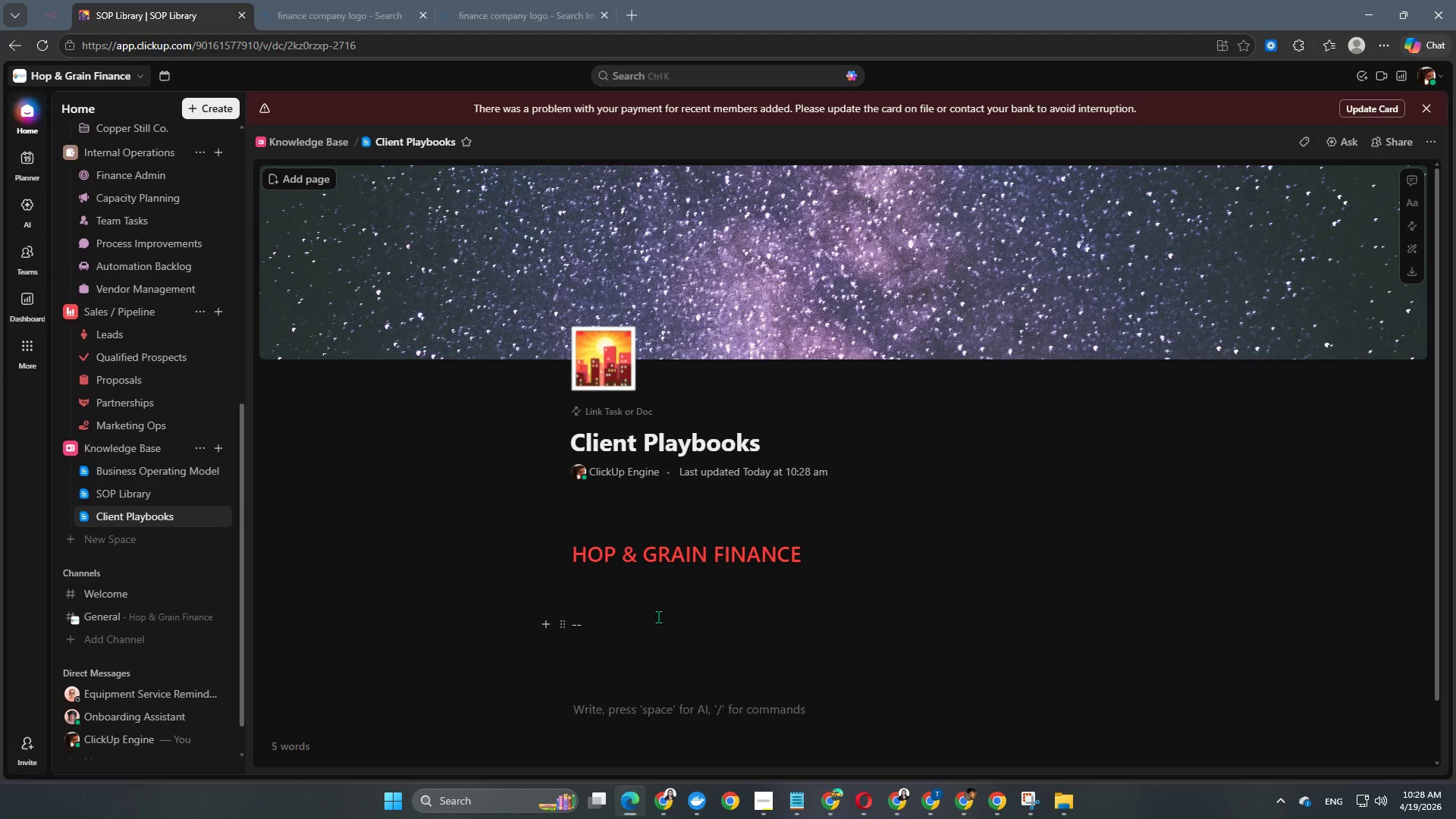 
scroll: coordinate [766, 595], scroll_direction: down, amount: 2.0
 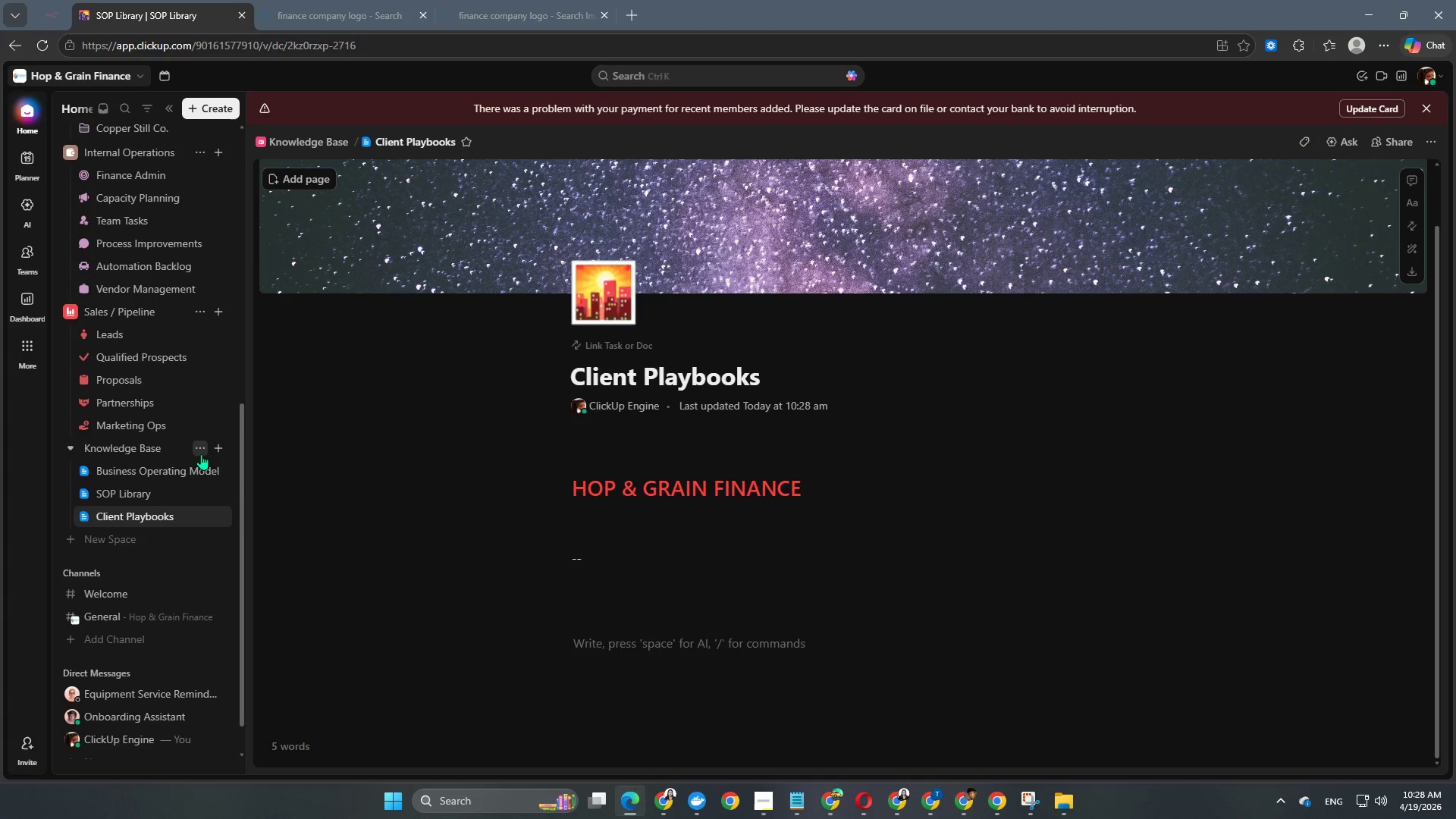 
left_click([218, 450])
 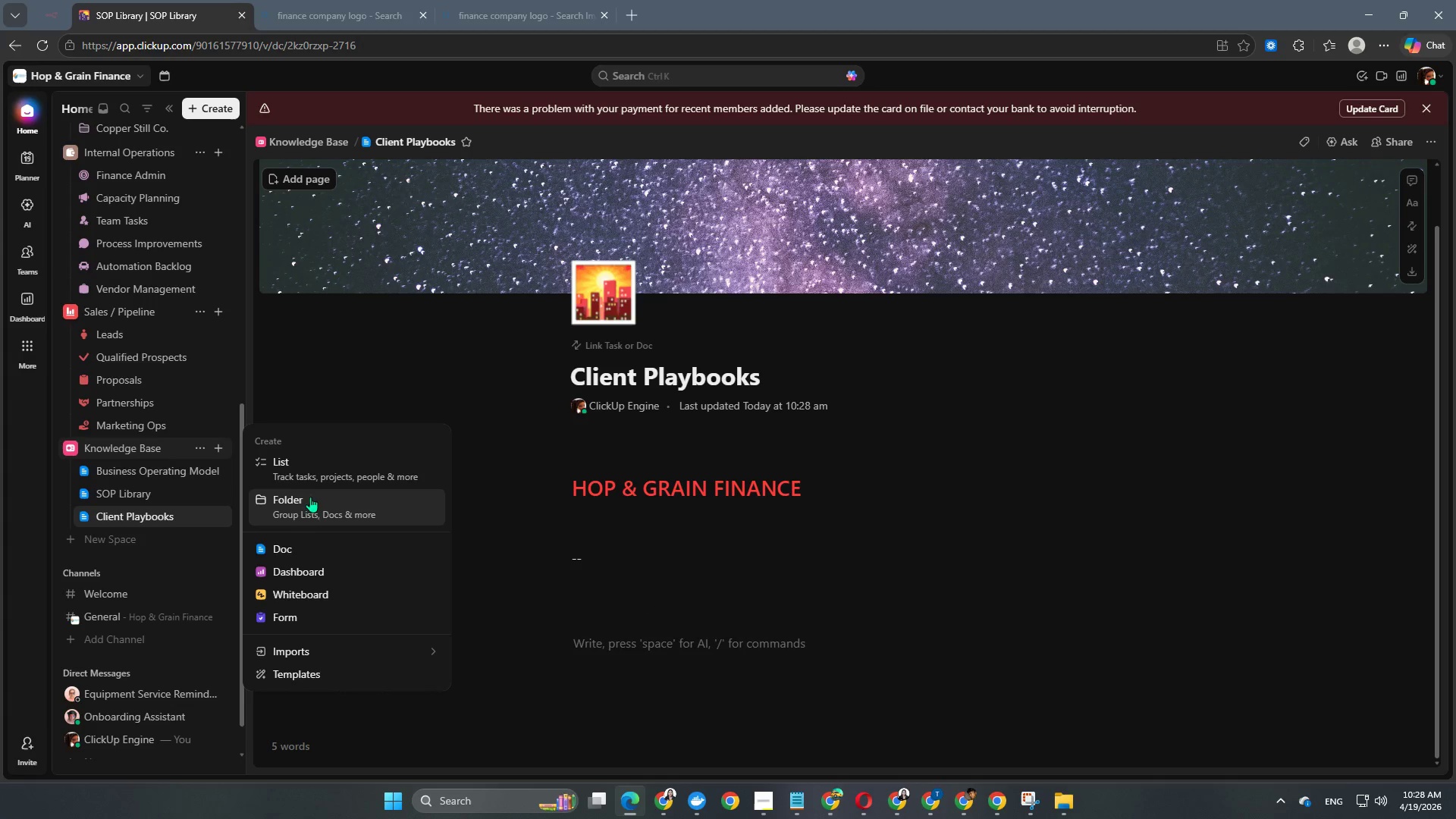 
left_click([279, 556])
 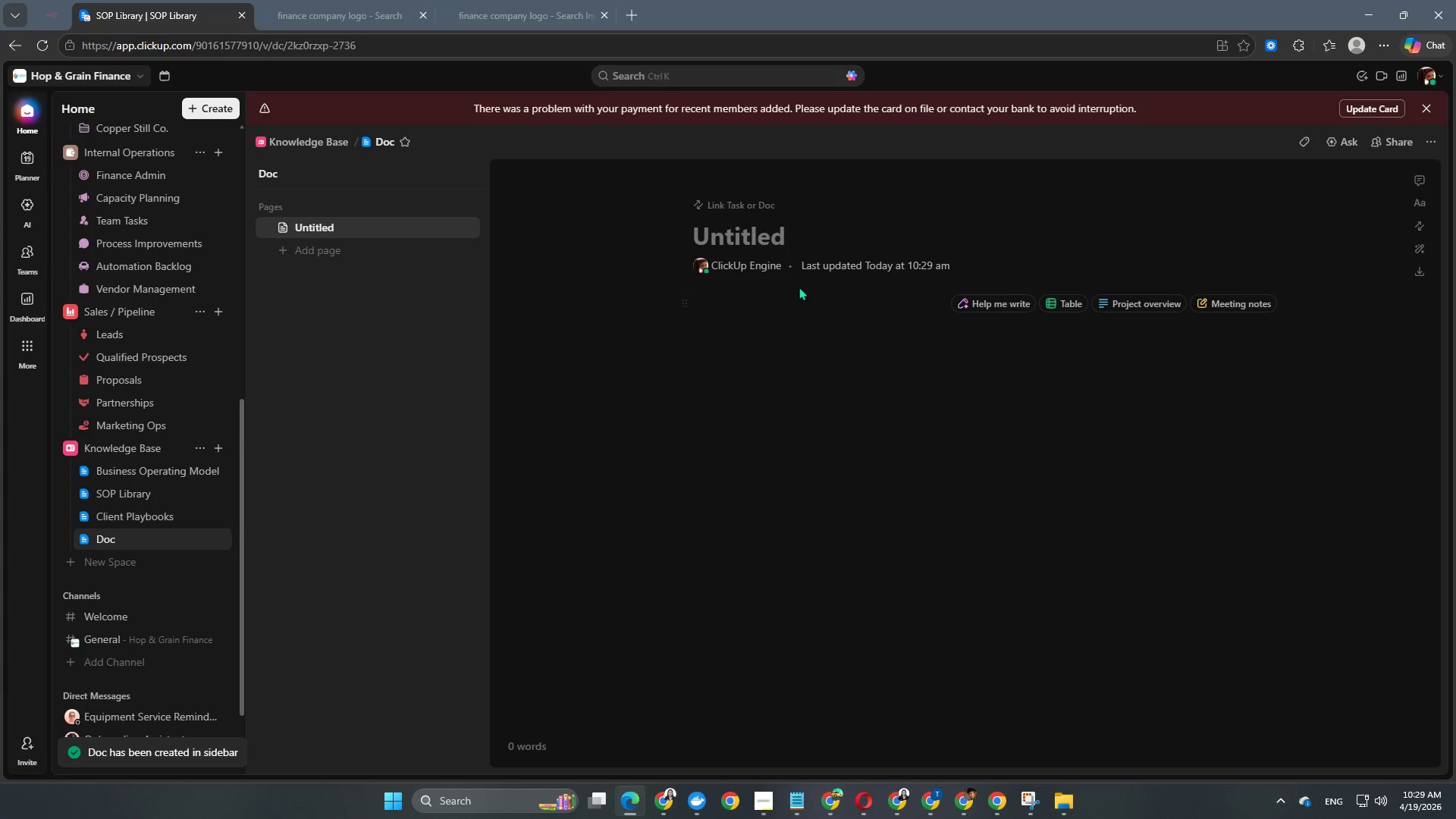 
type(Filing References)
 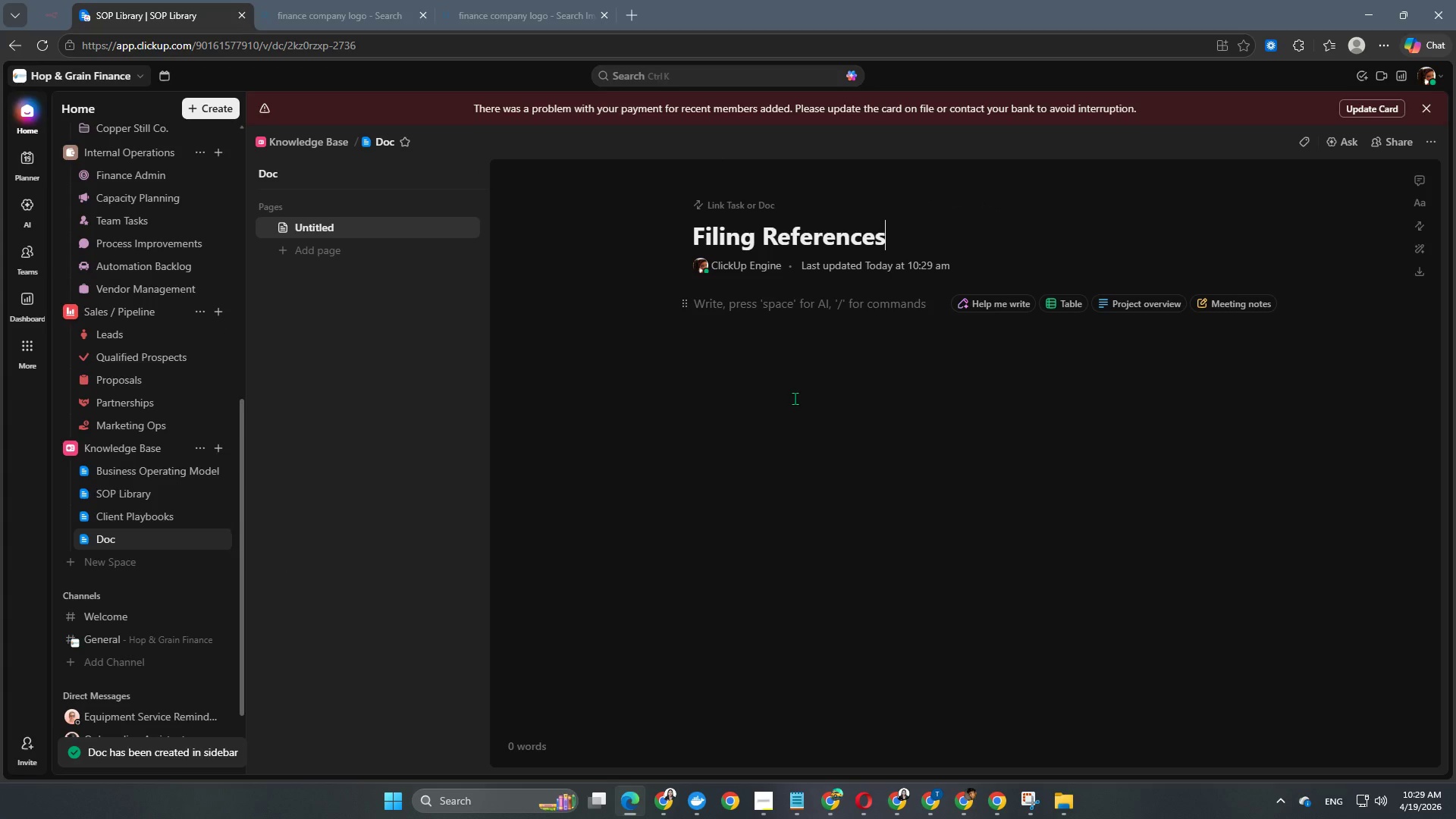 
left_click([811, 374])
 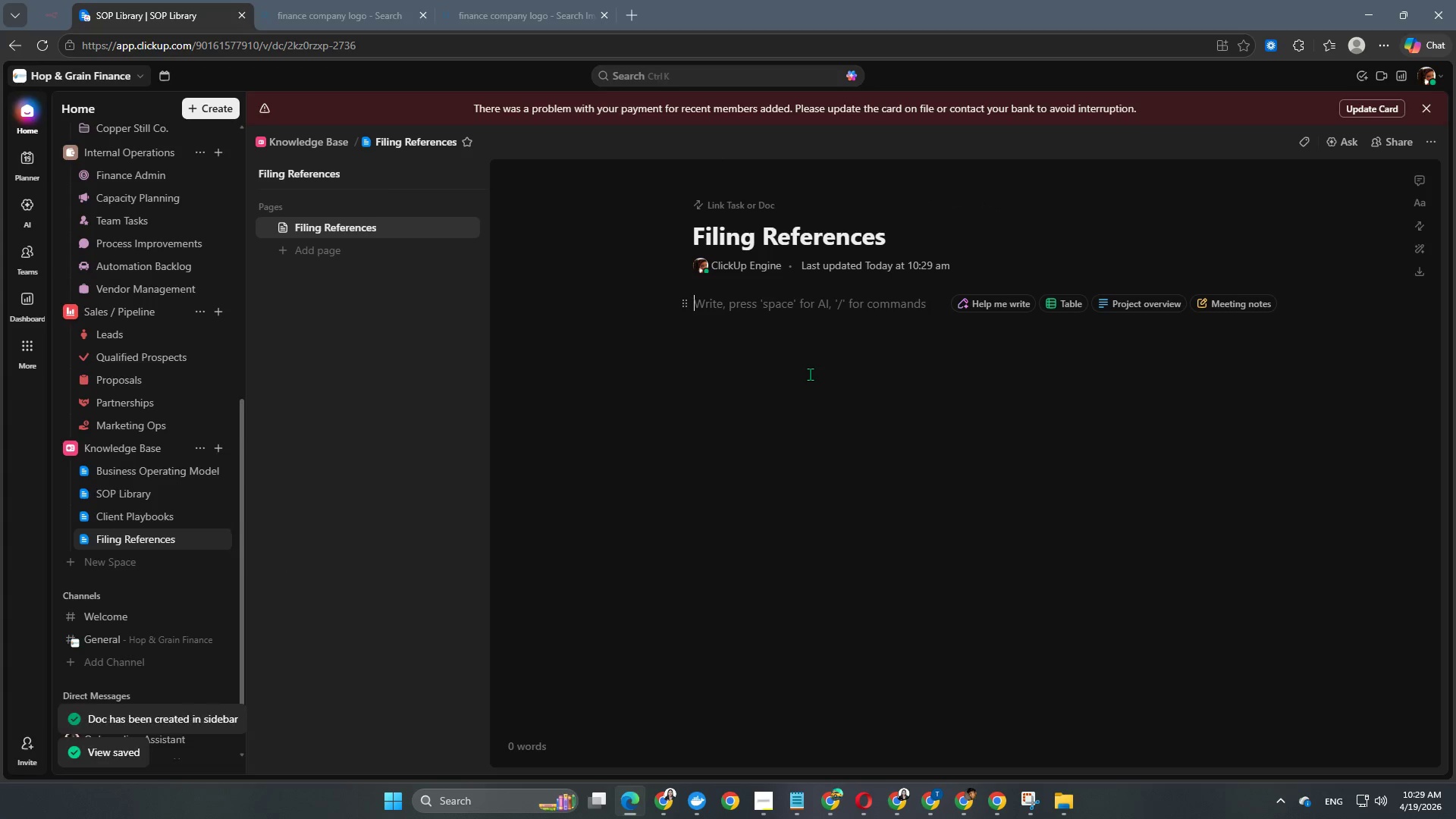 
key(Enter)
 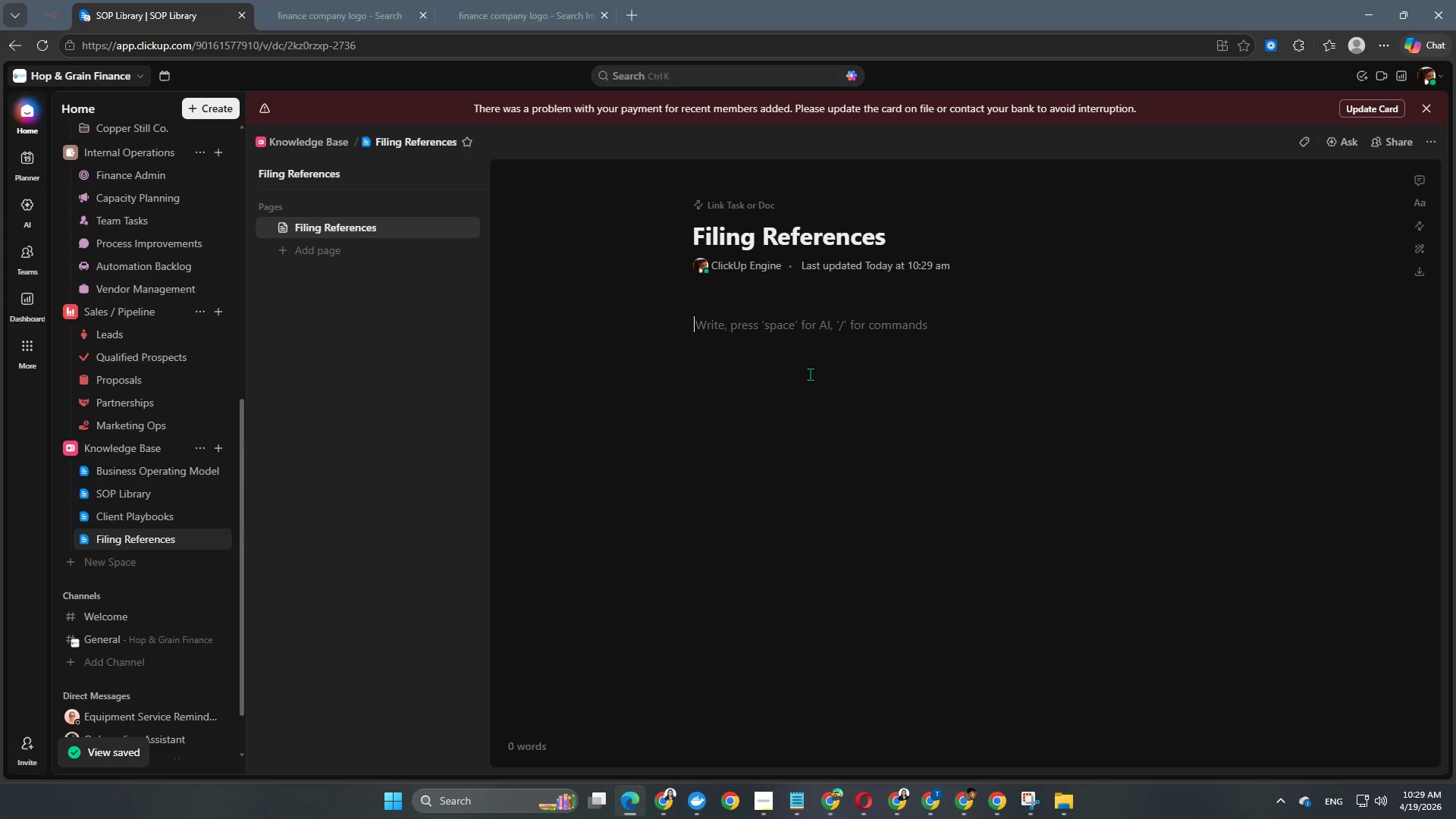 
key(Control+ControlLeft)
 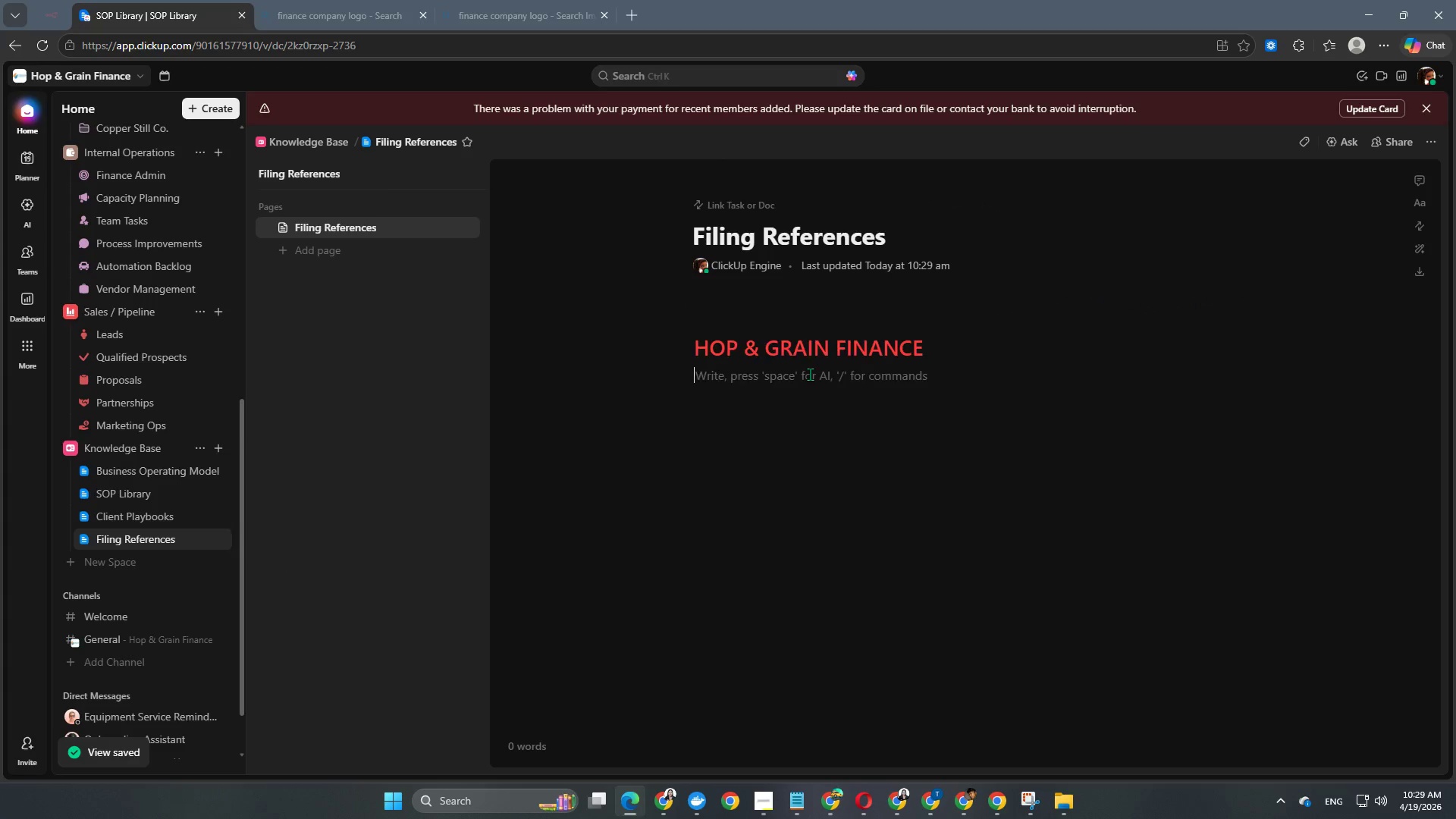 
key(Control+V)
 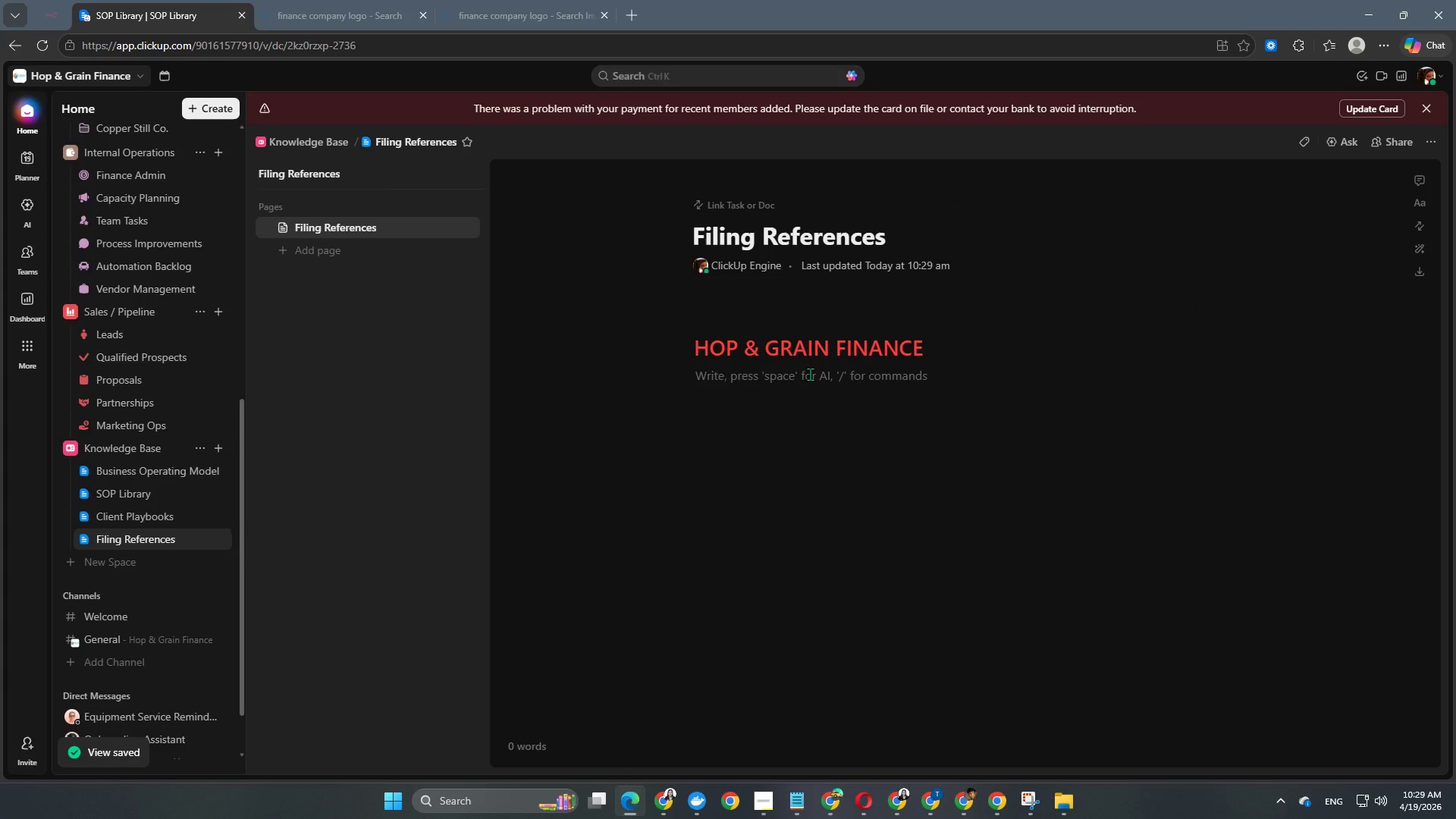 
key(Enter)
 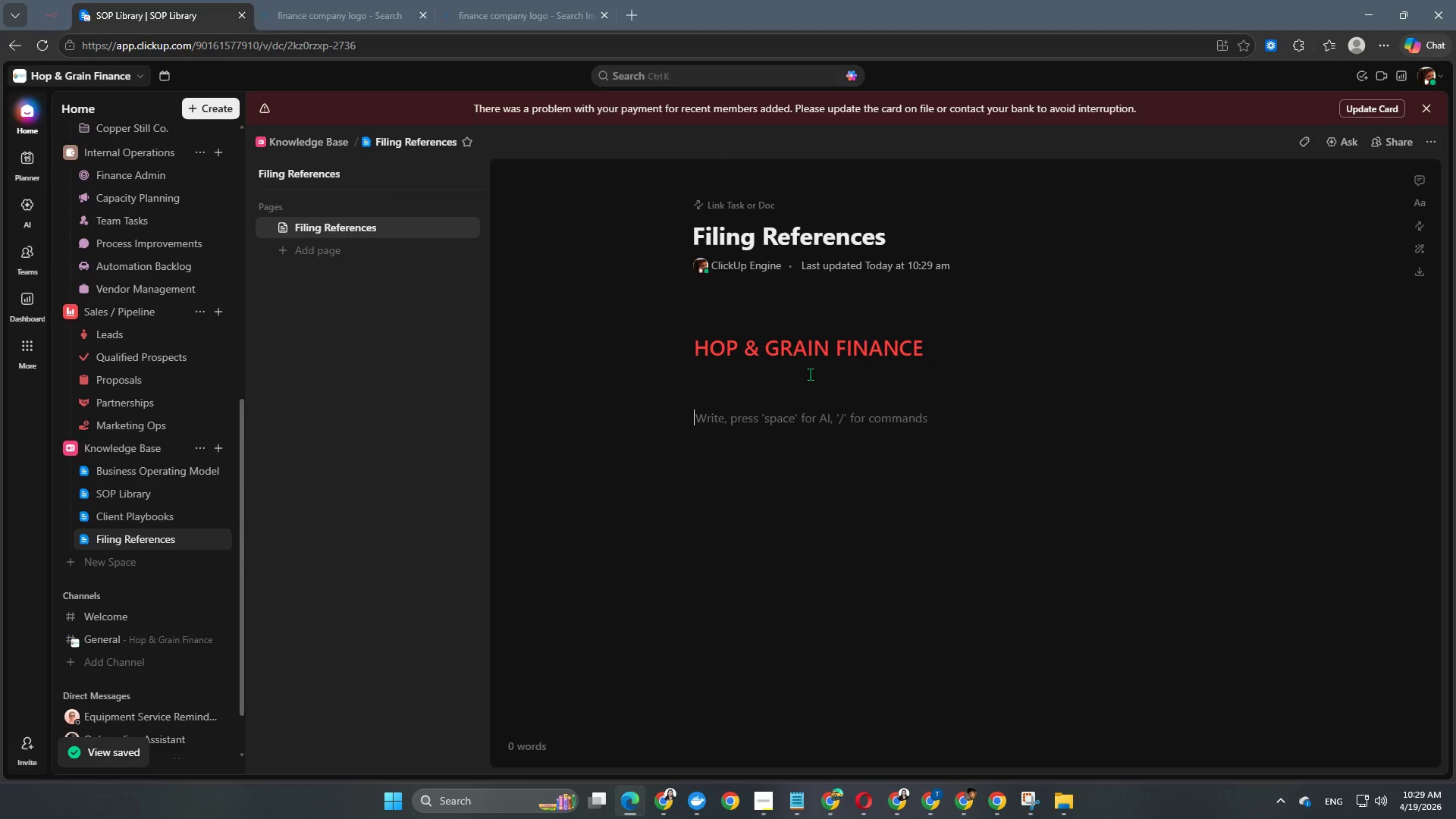 
key(Enter)
 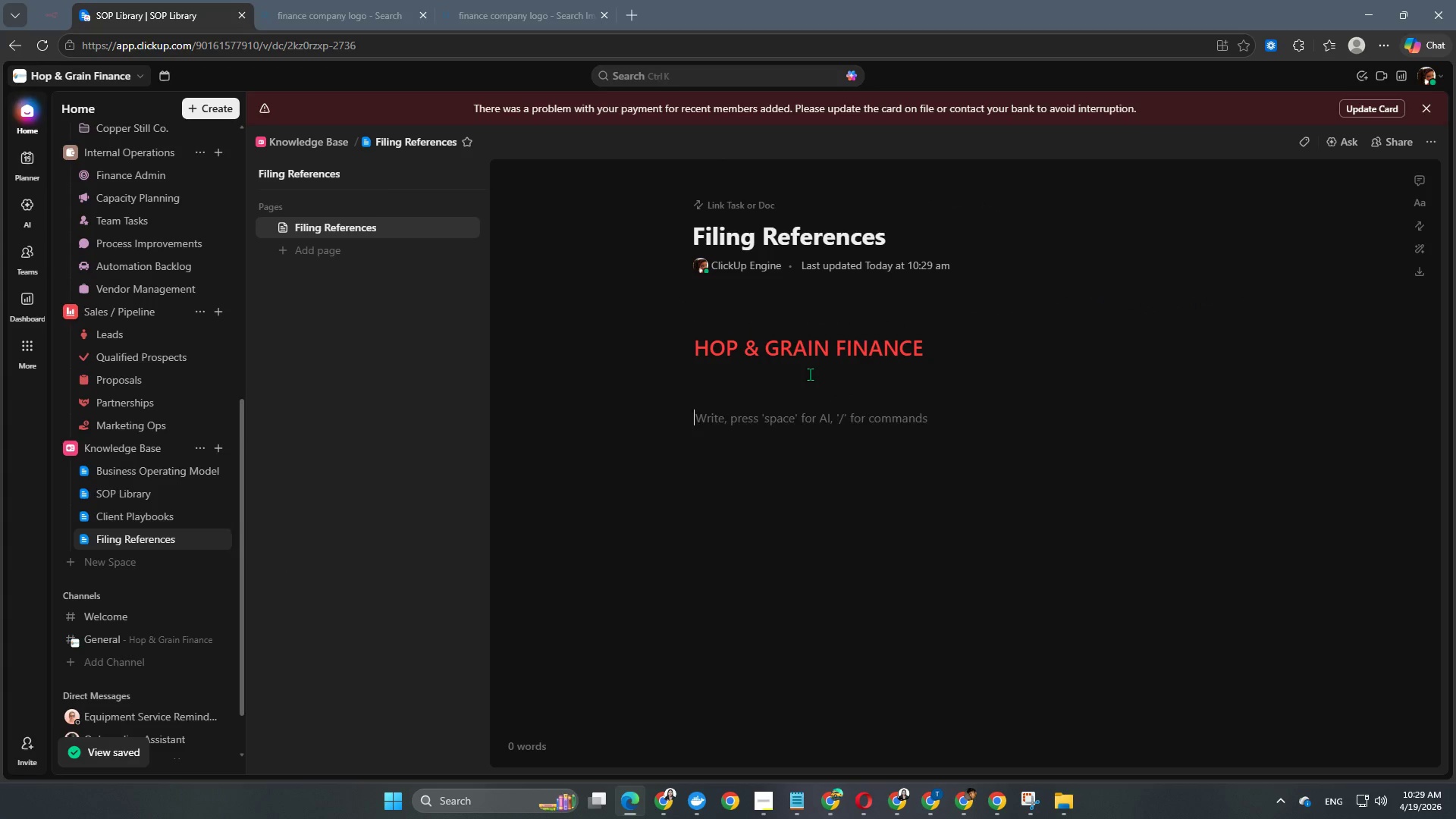 
key(Equal)
 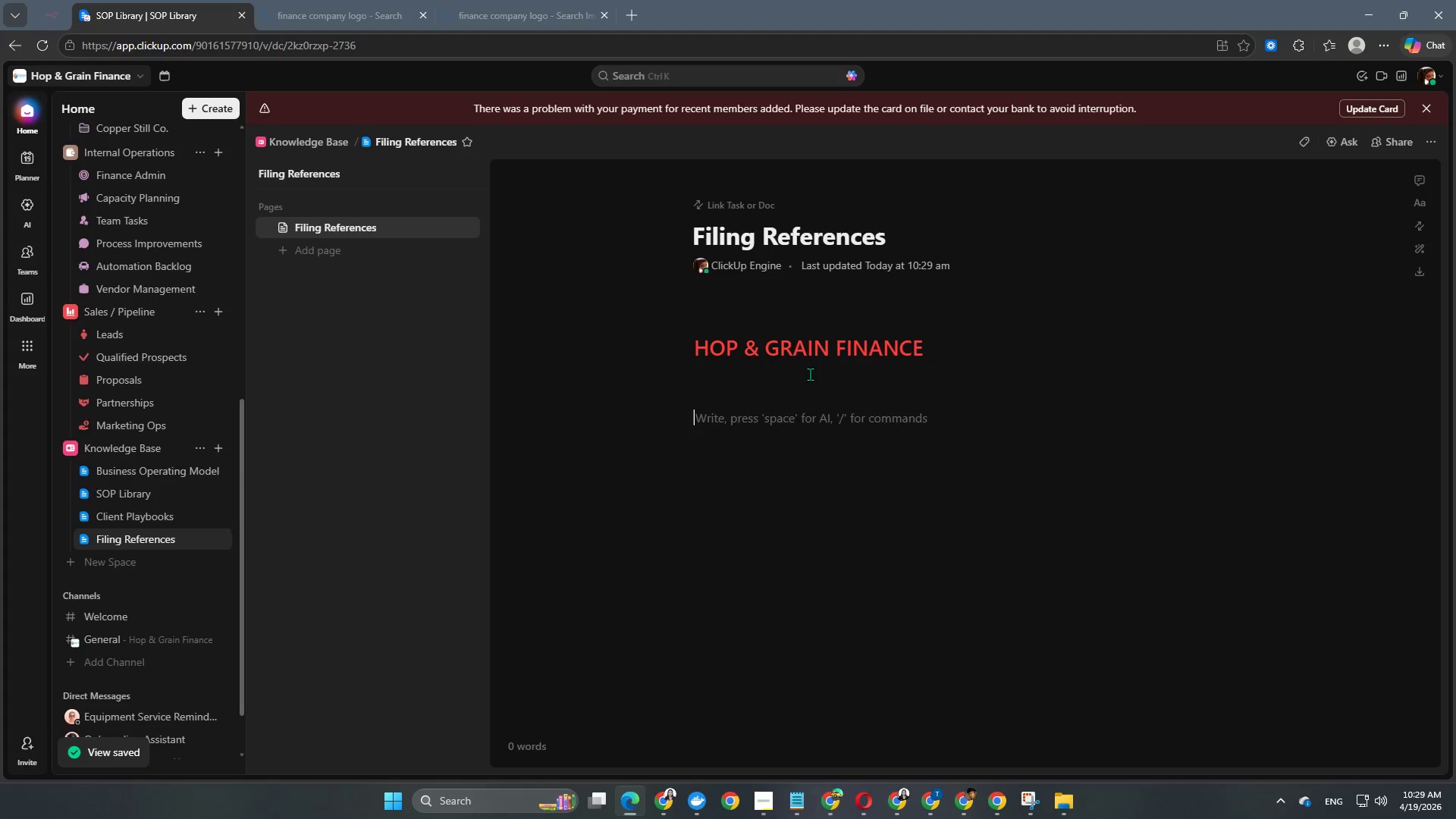 
key(Backspace)
 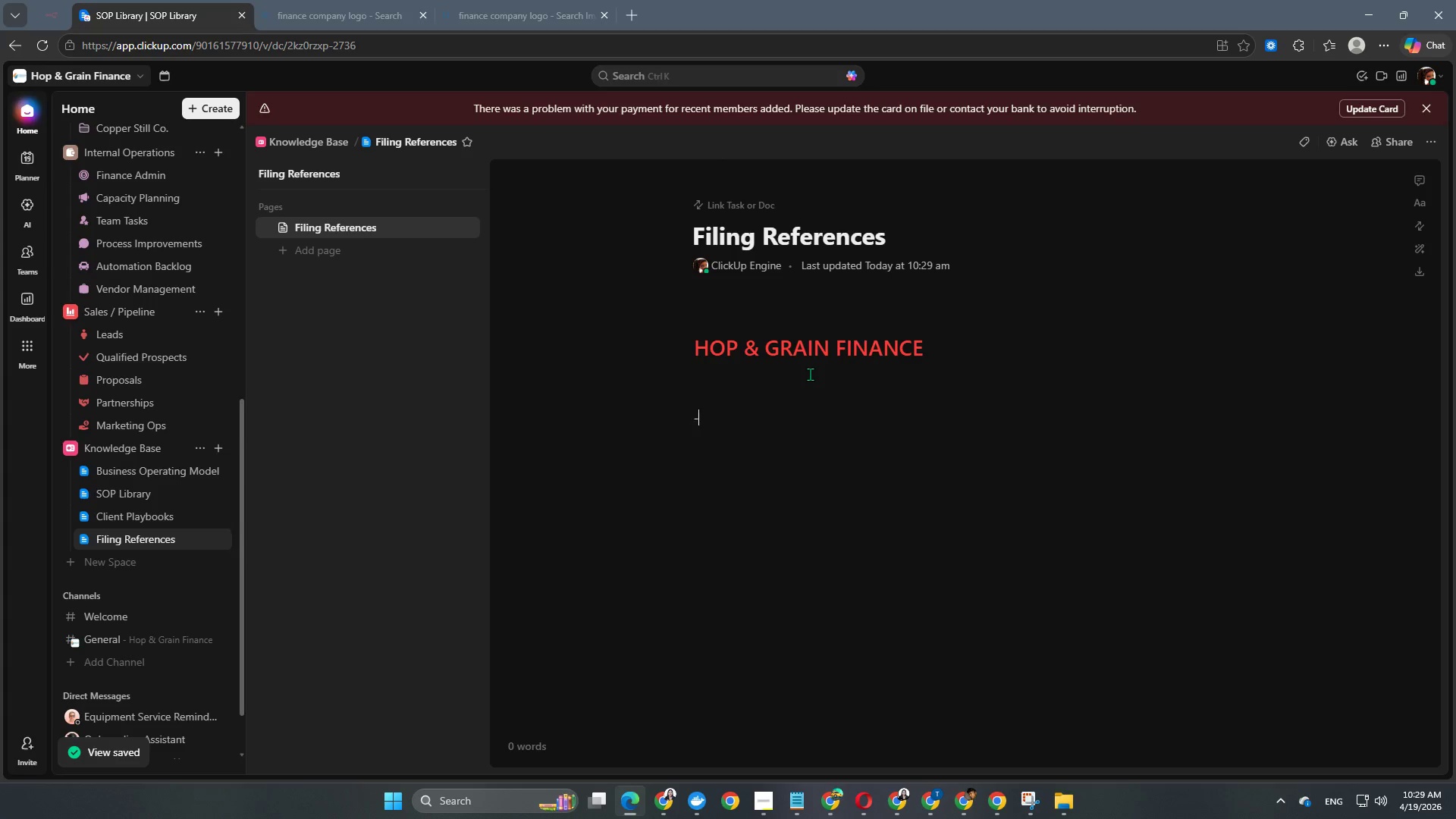 
key(Minus)
 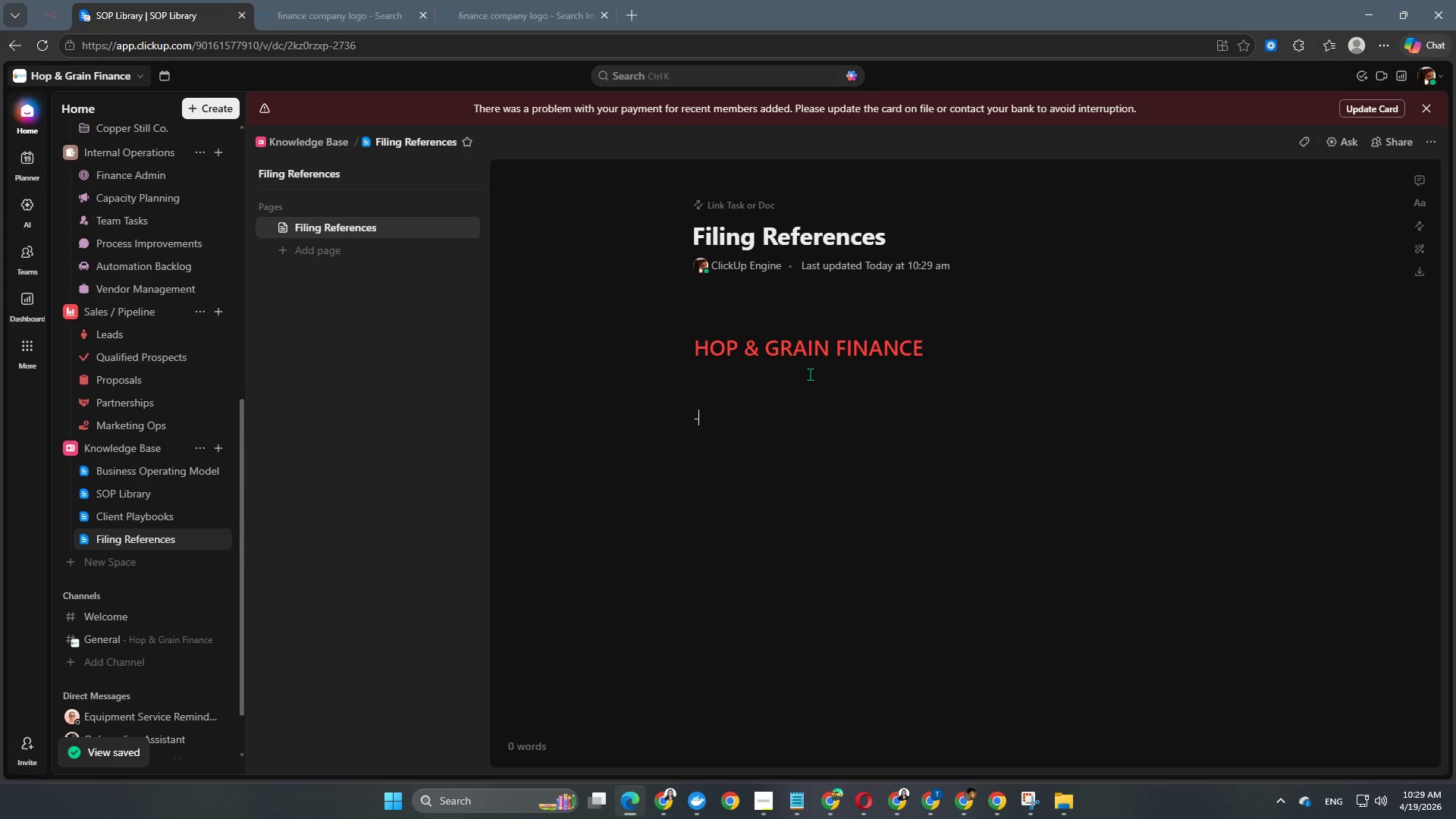 
key(Minus)
 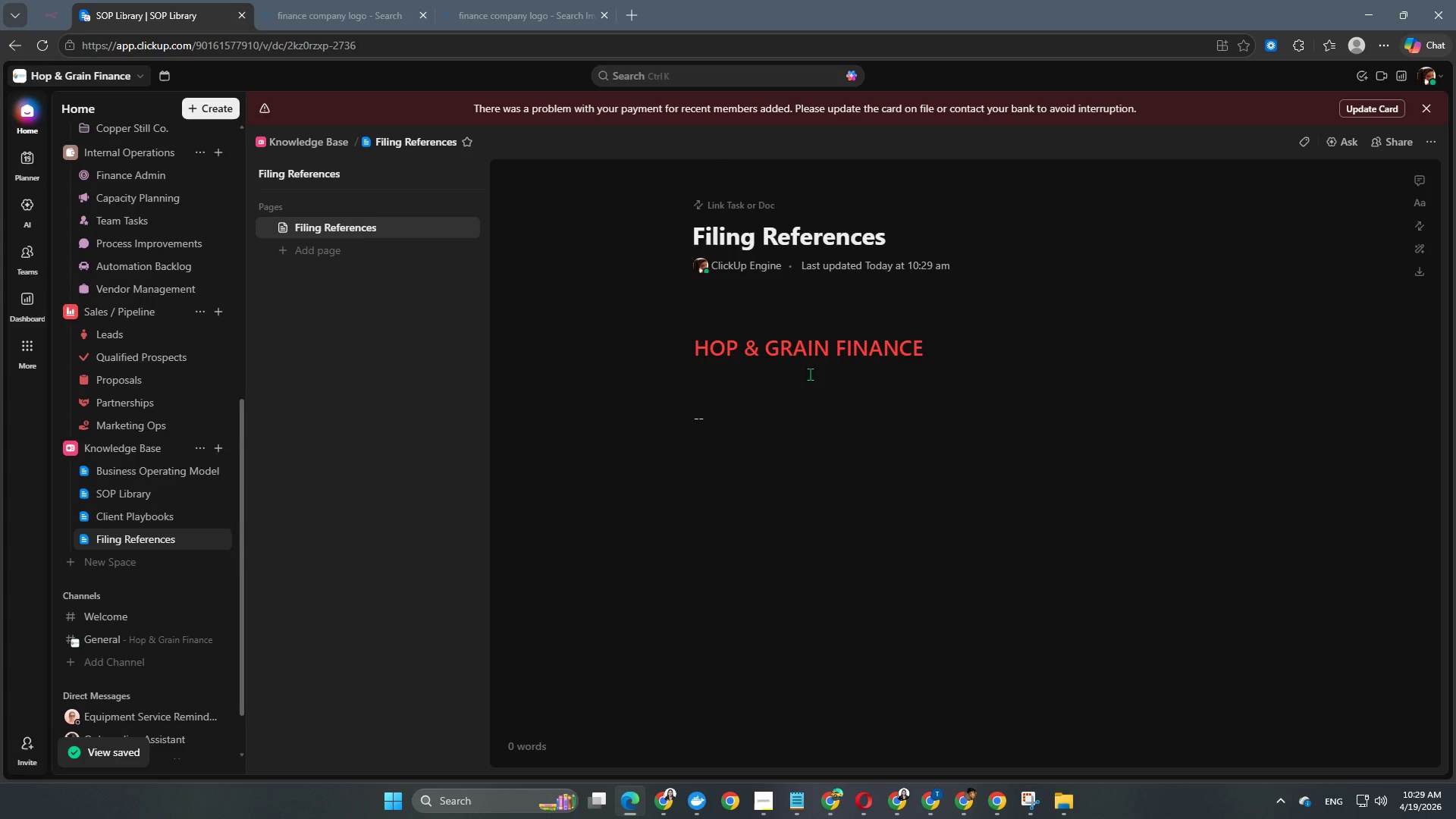 
key(Enter)
 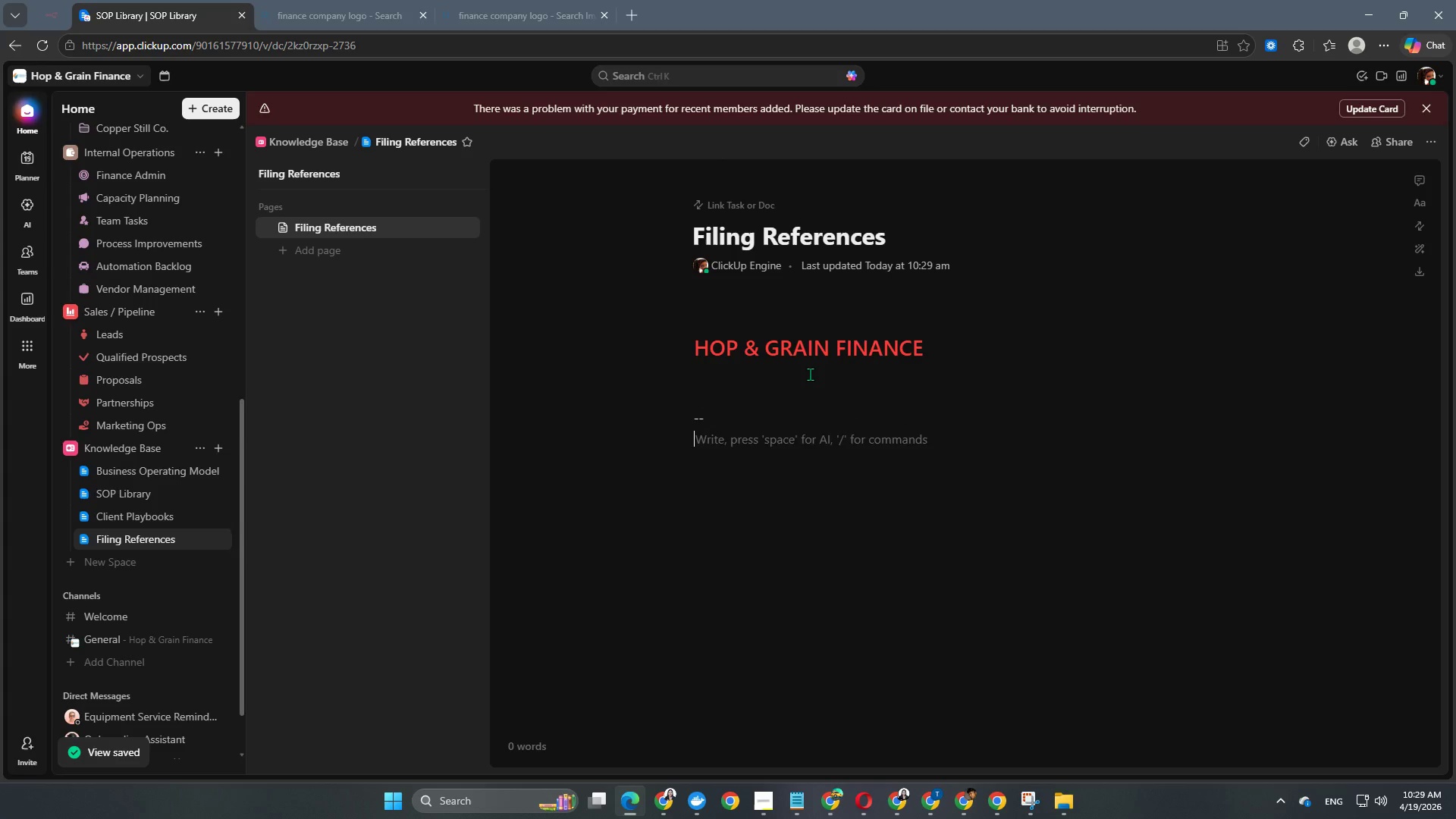 
key(Enter)
 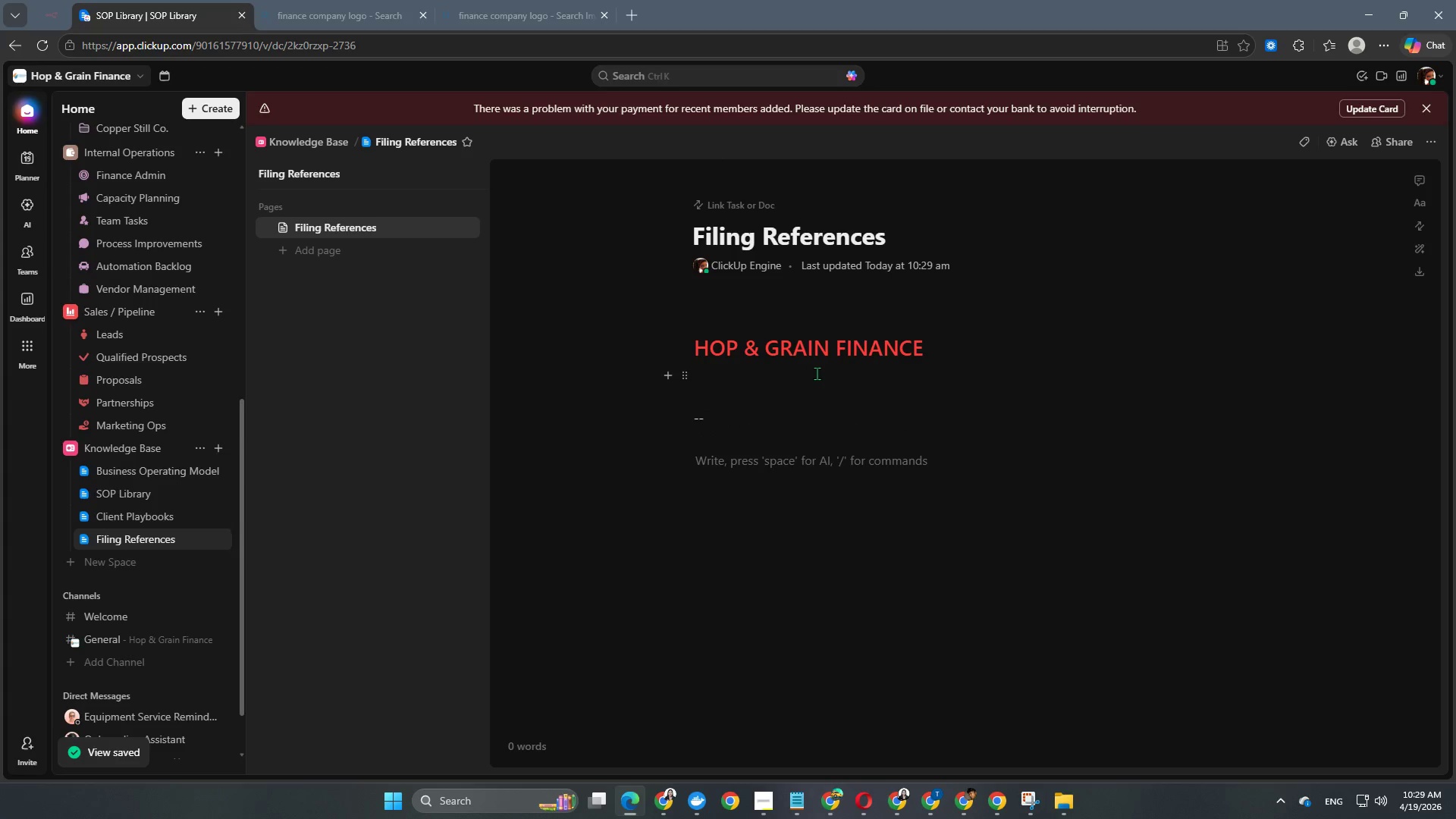 
scroll: coordinate [783, 328], scroll_direction: up, amount: 2.0
 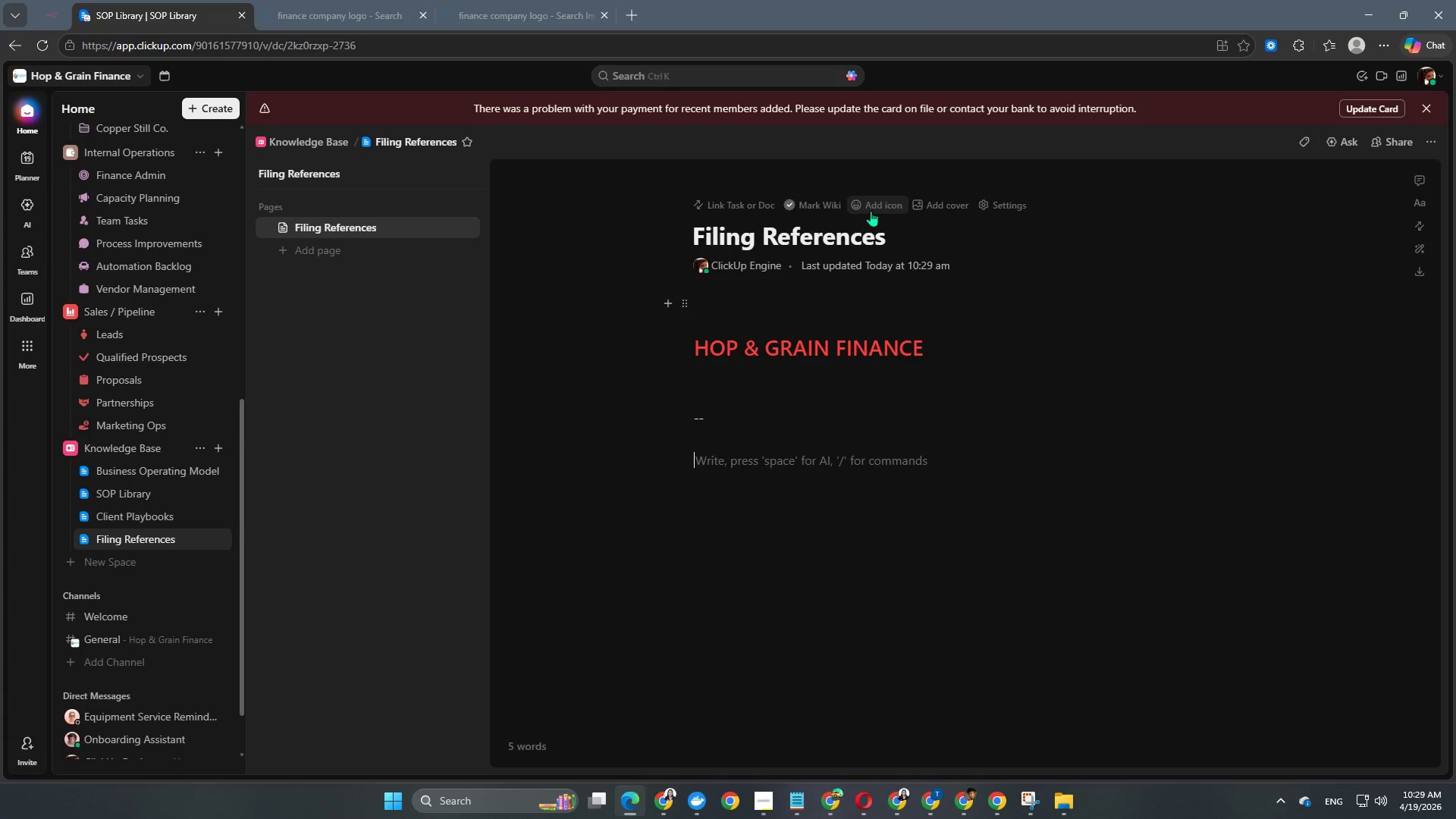 
left_click([874, 210])
 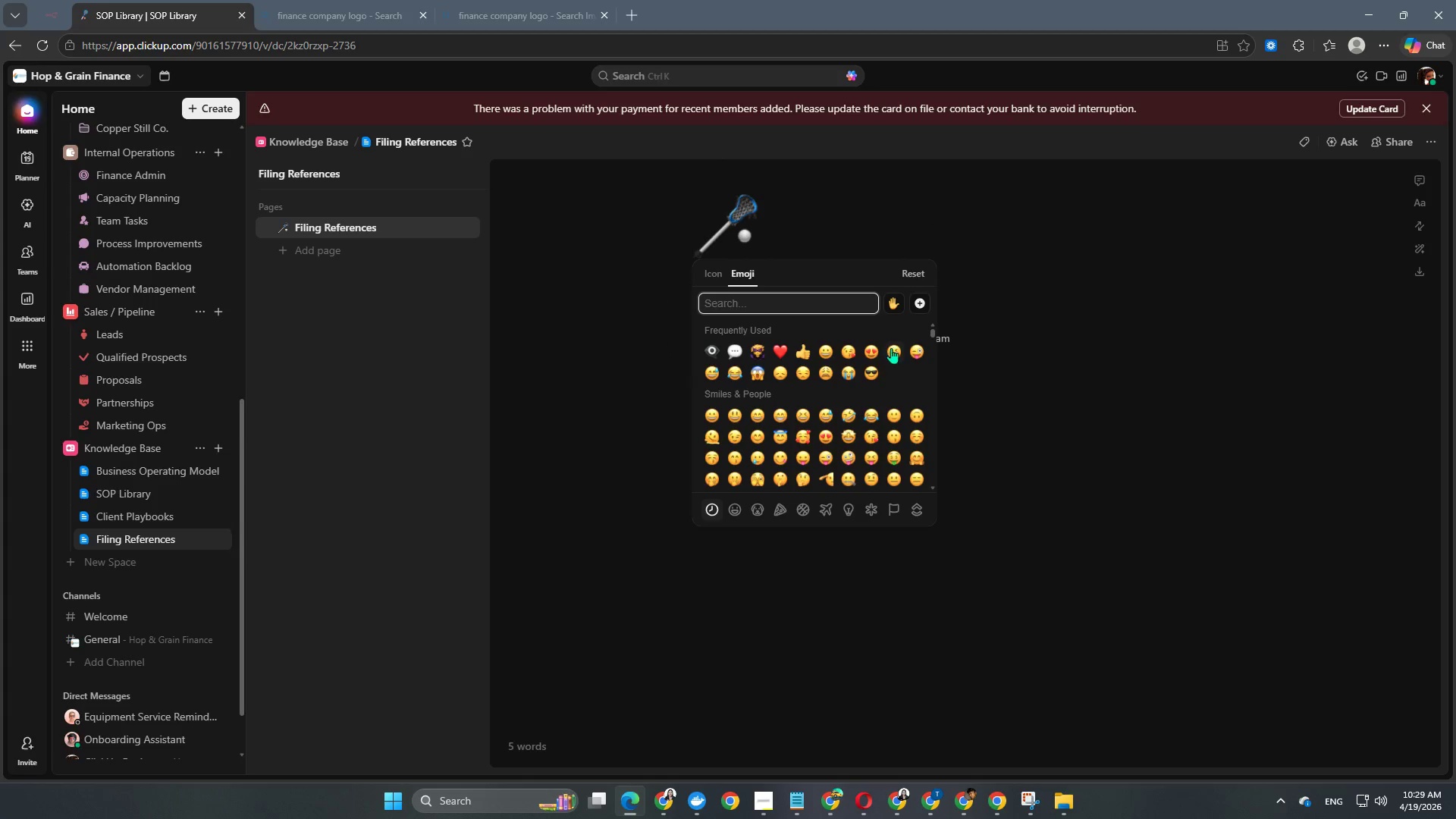 
left_click([1022, 435])
 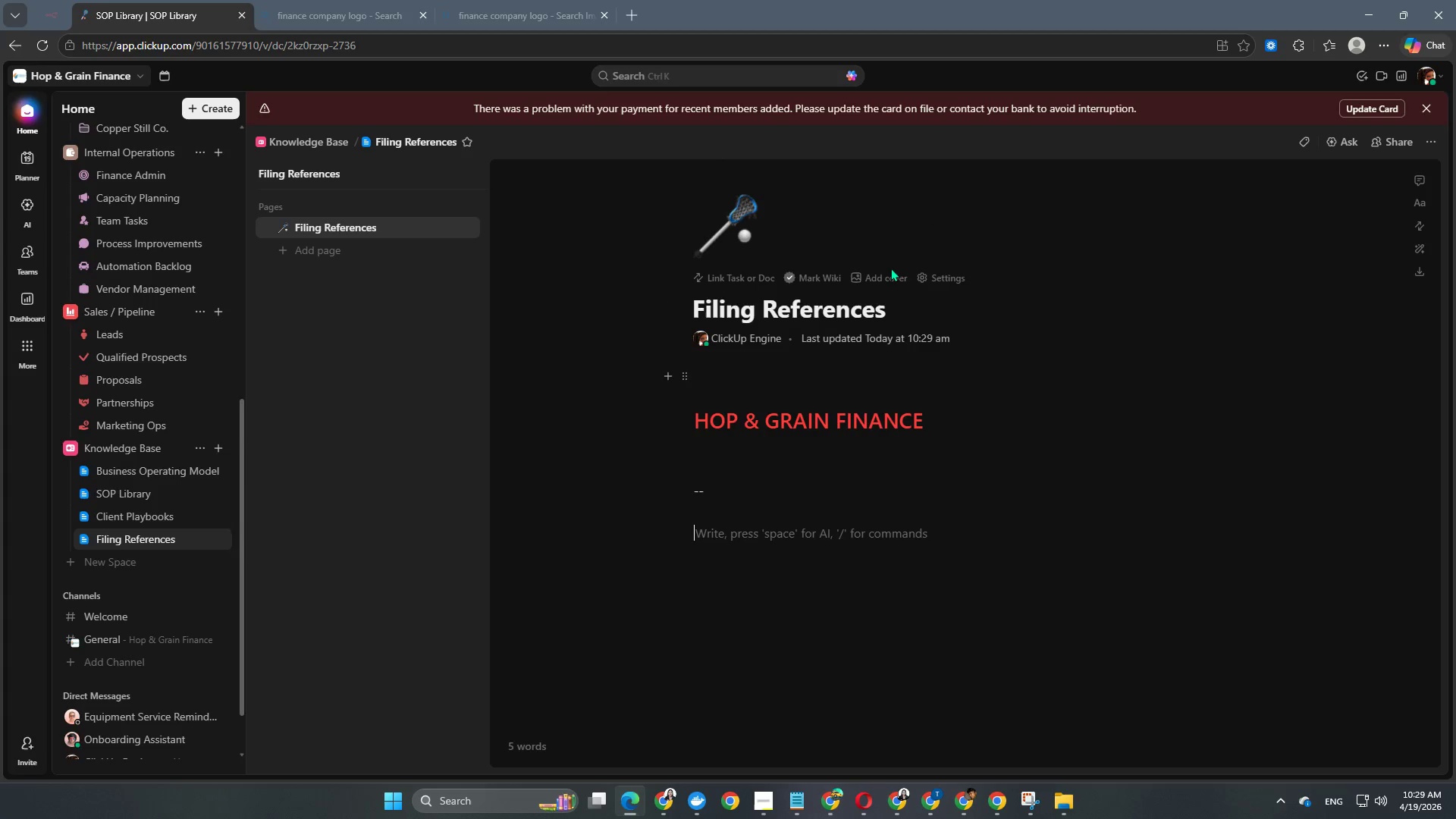 
double_click([888, 275])
 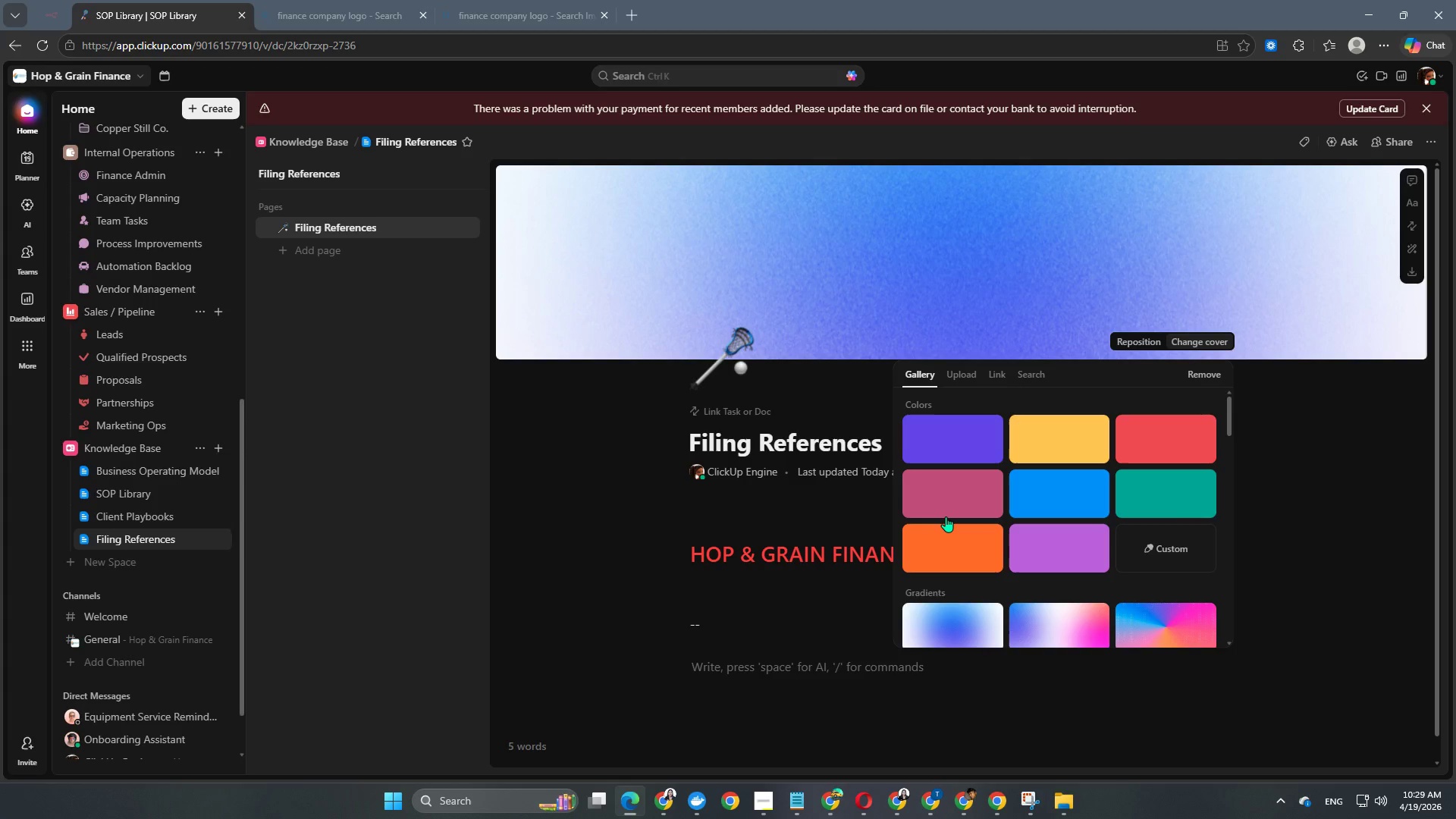 
scroll: coordinate [1016, 520], scroll_direction: down, amount: 13.0
 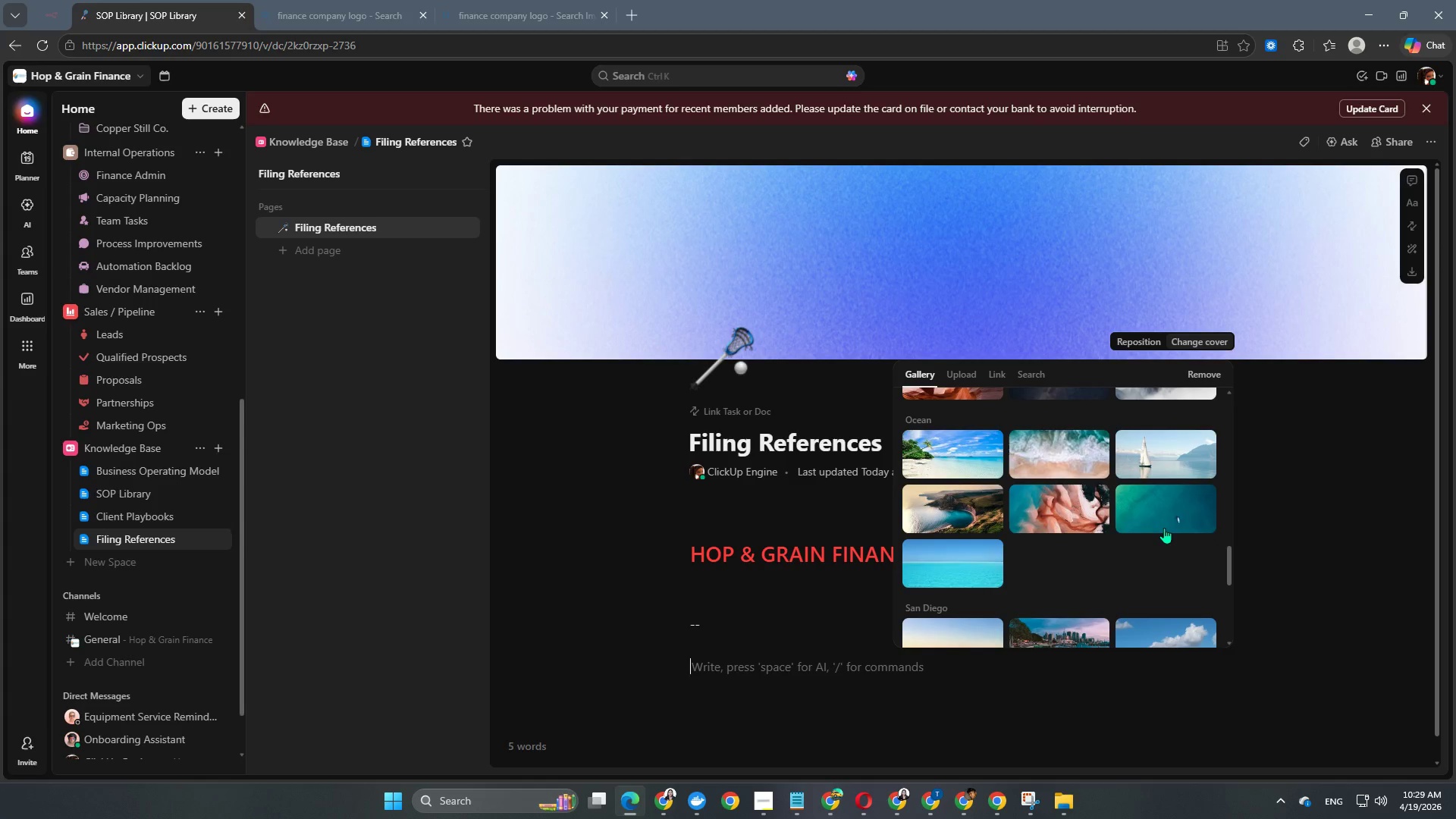 
left_click([1165, 519])
 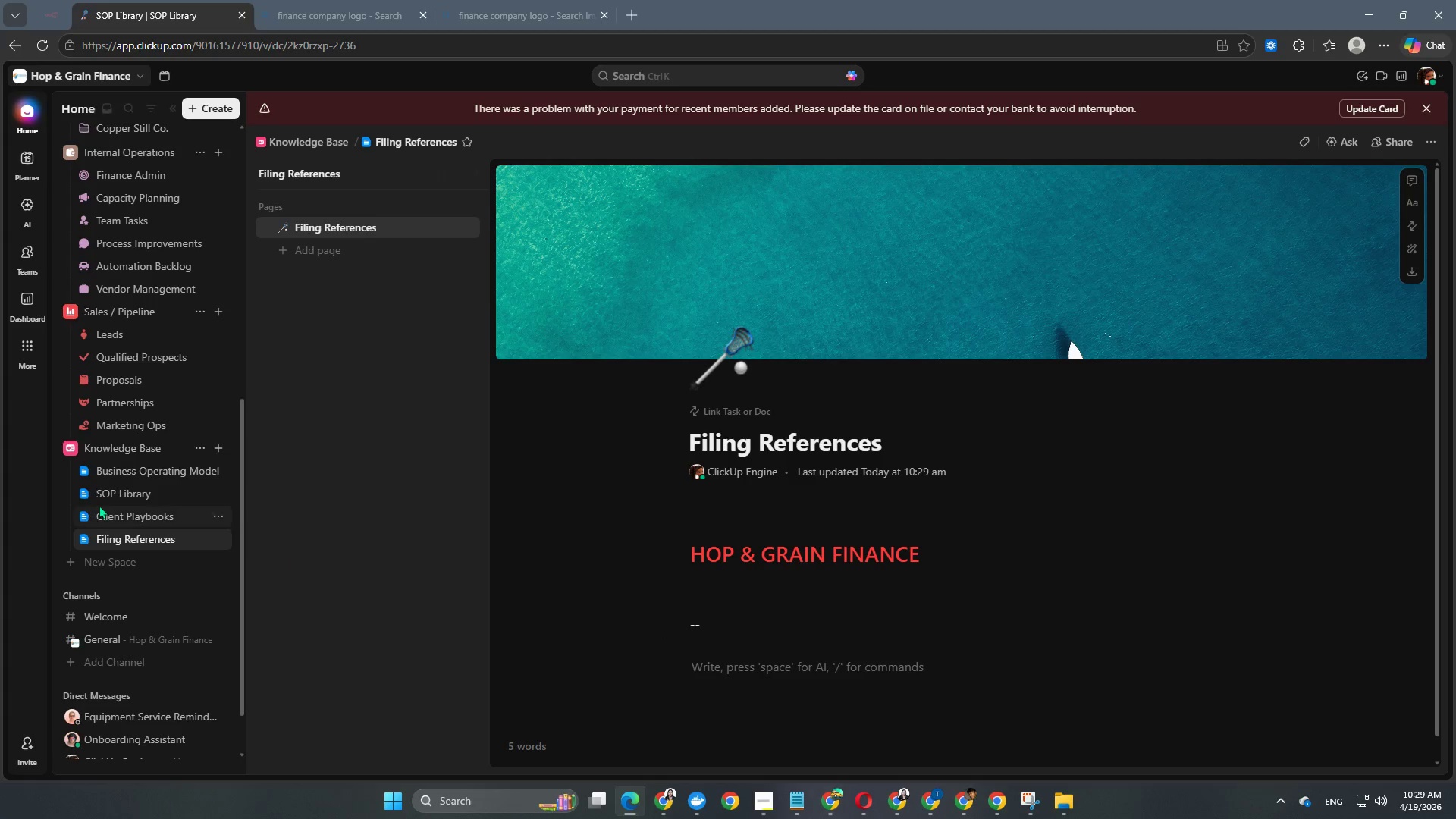 
left_click([218, 447])
 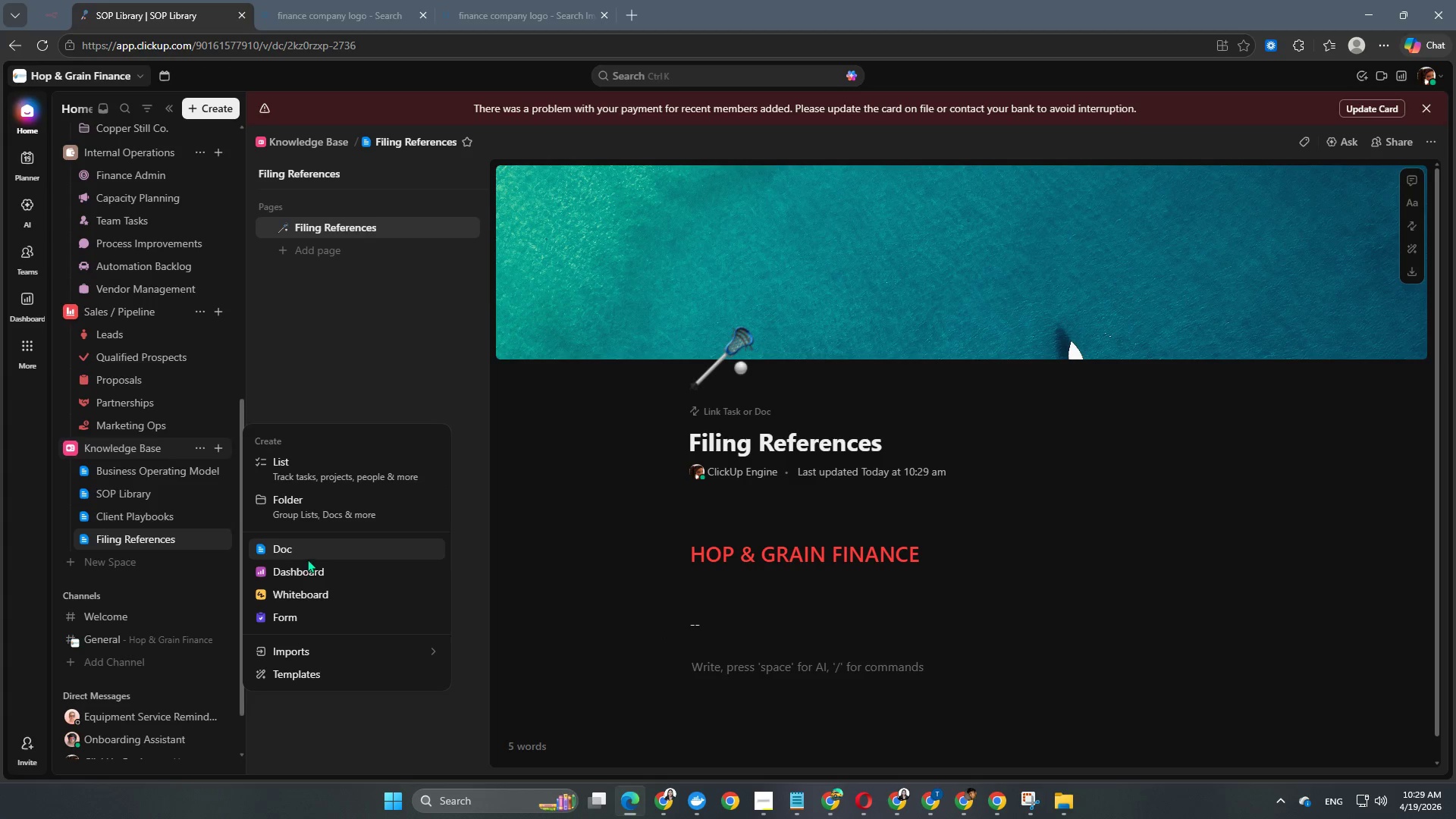 
left_click([307, 557])
 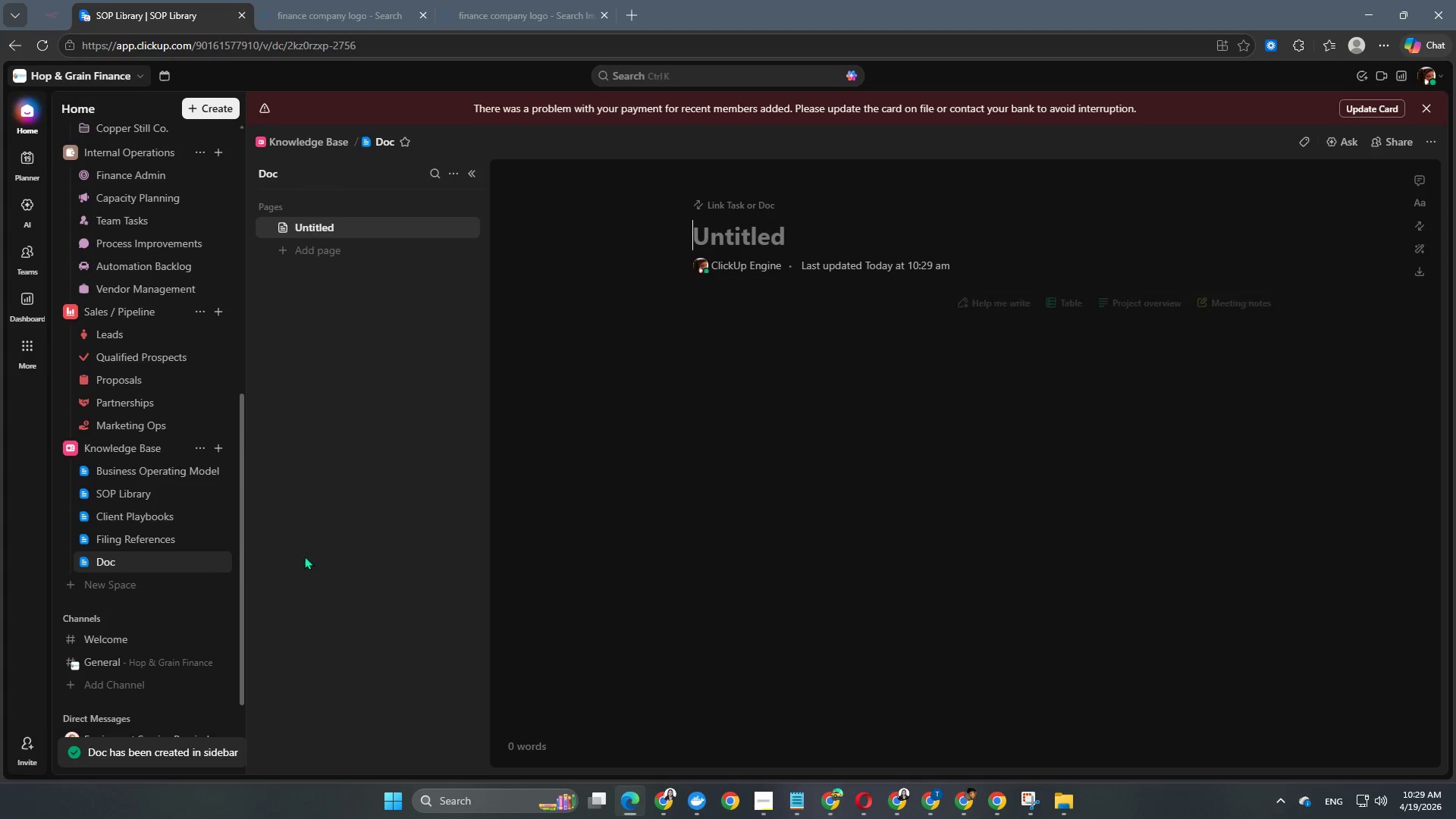 
type(Industry Rules)
 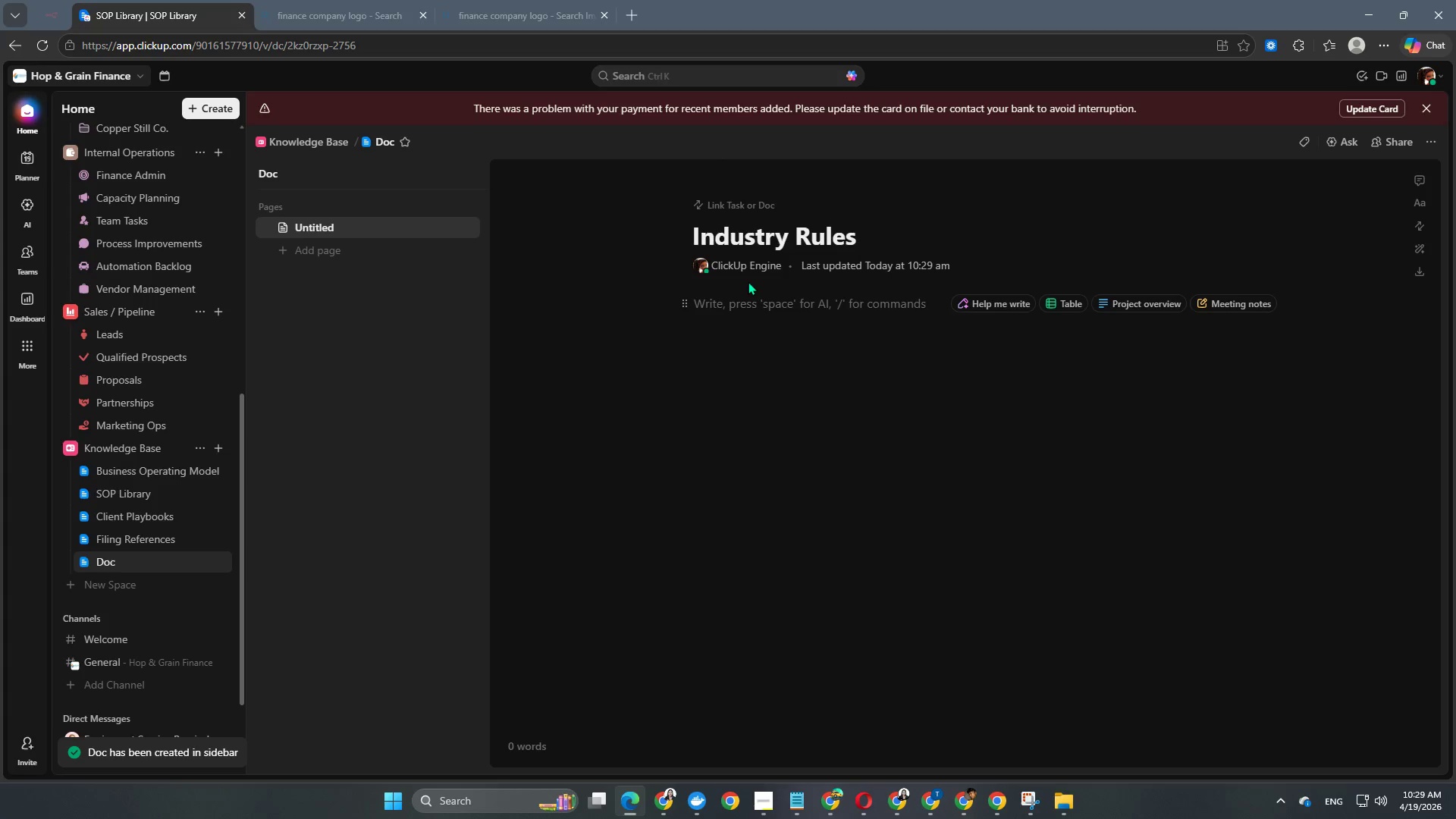 
left_click([737, 303])
 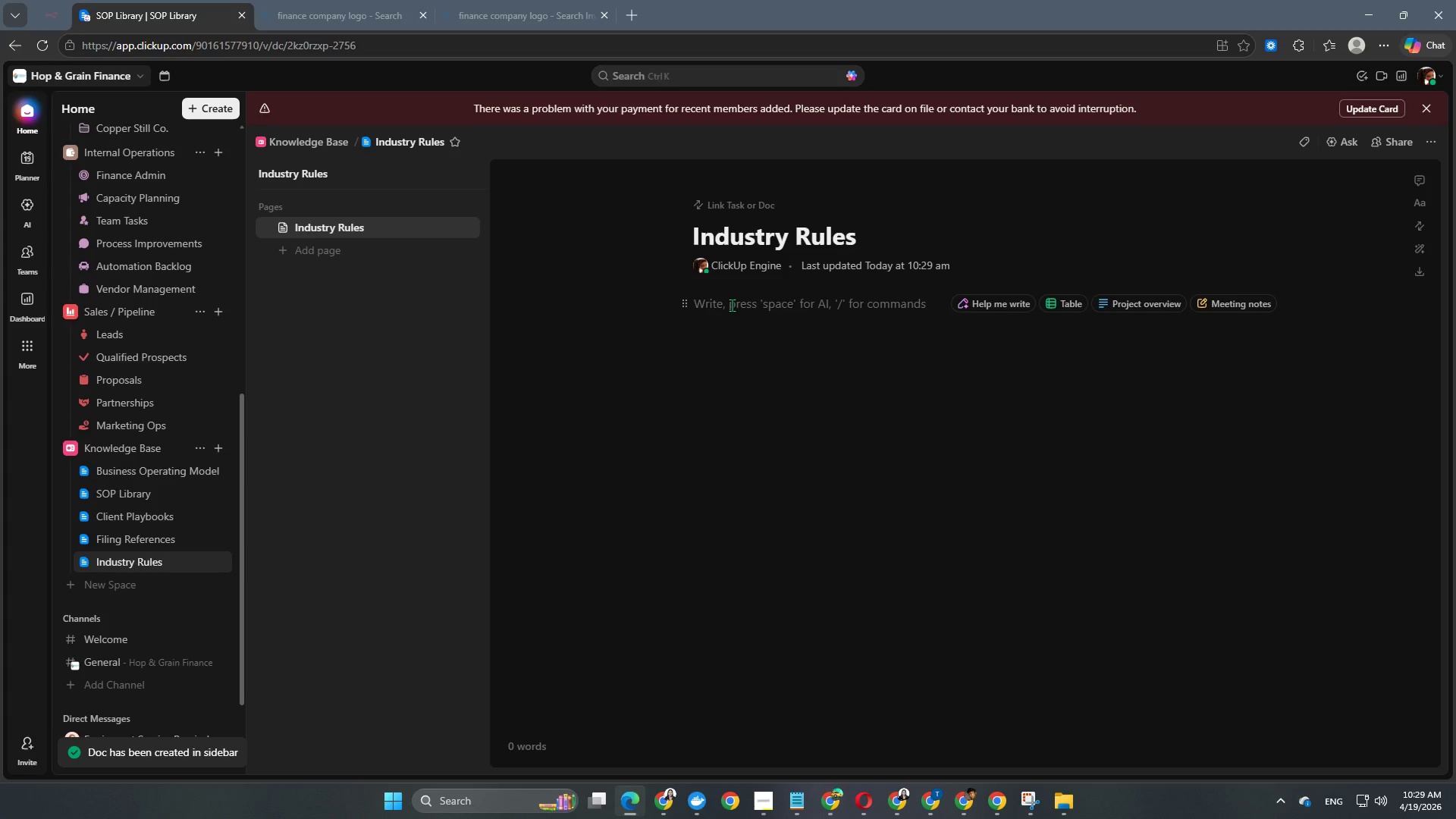 
key(Enter)
 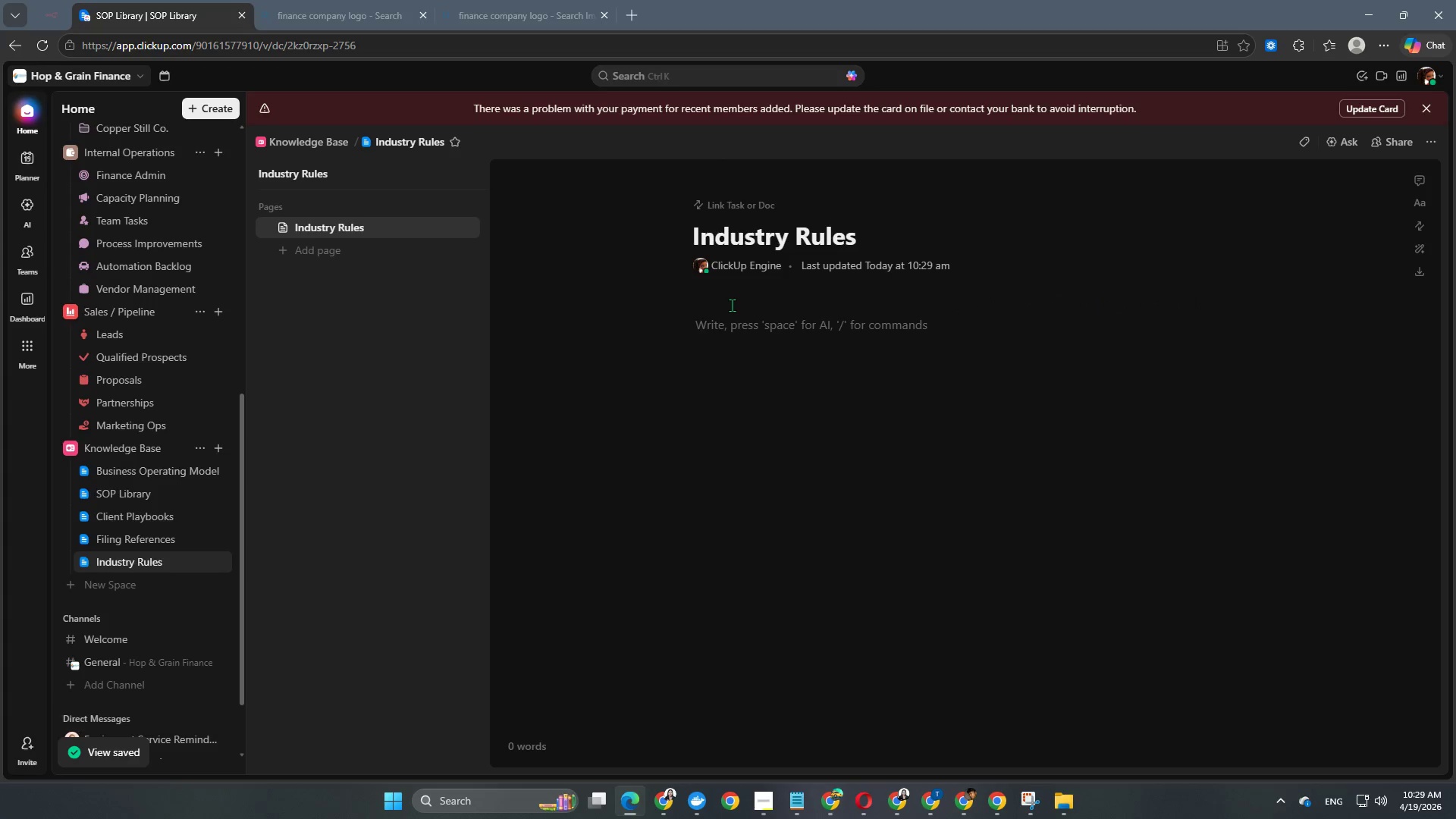 
key(Control+V)
 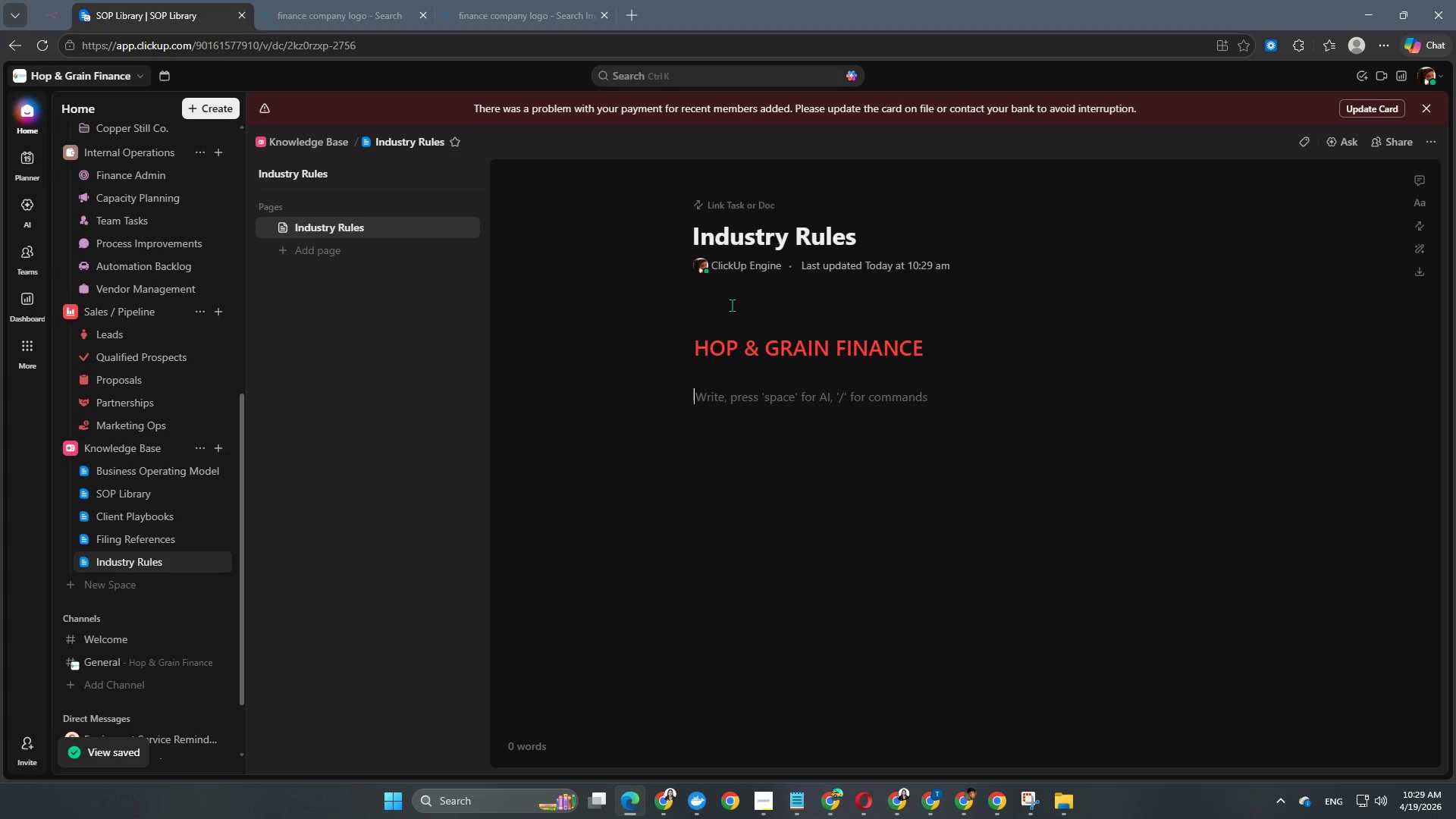 
key(Enter)
 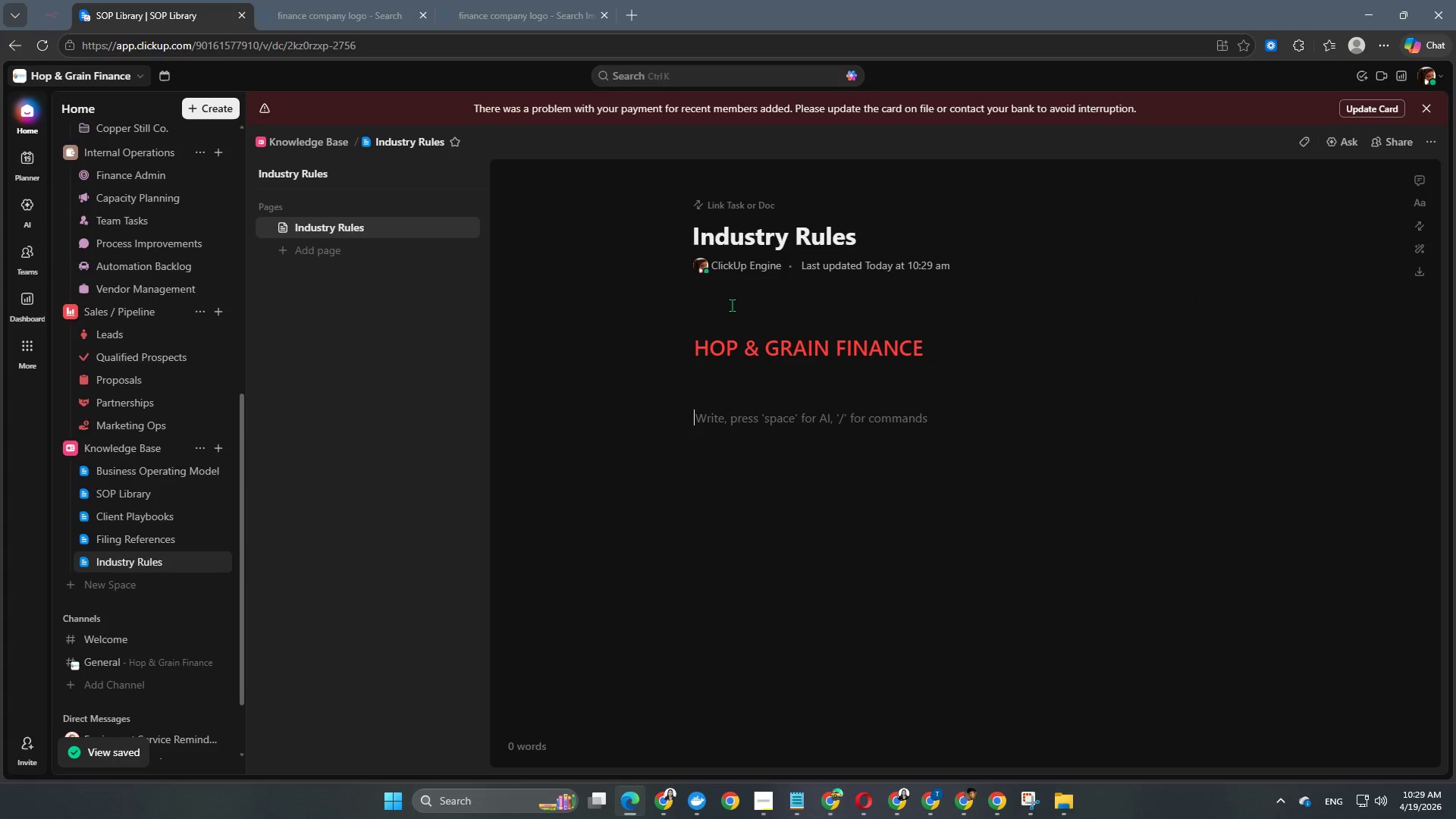 
key(Enter)
 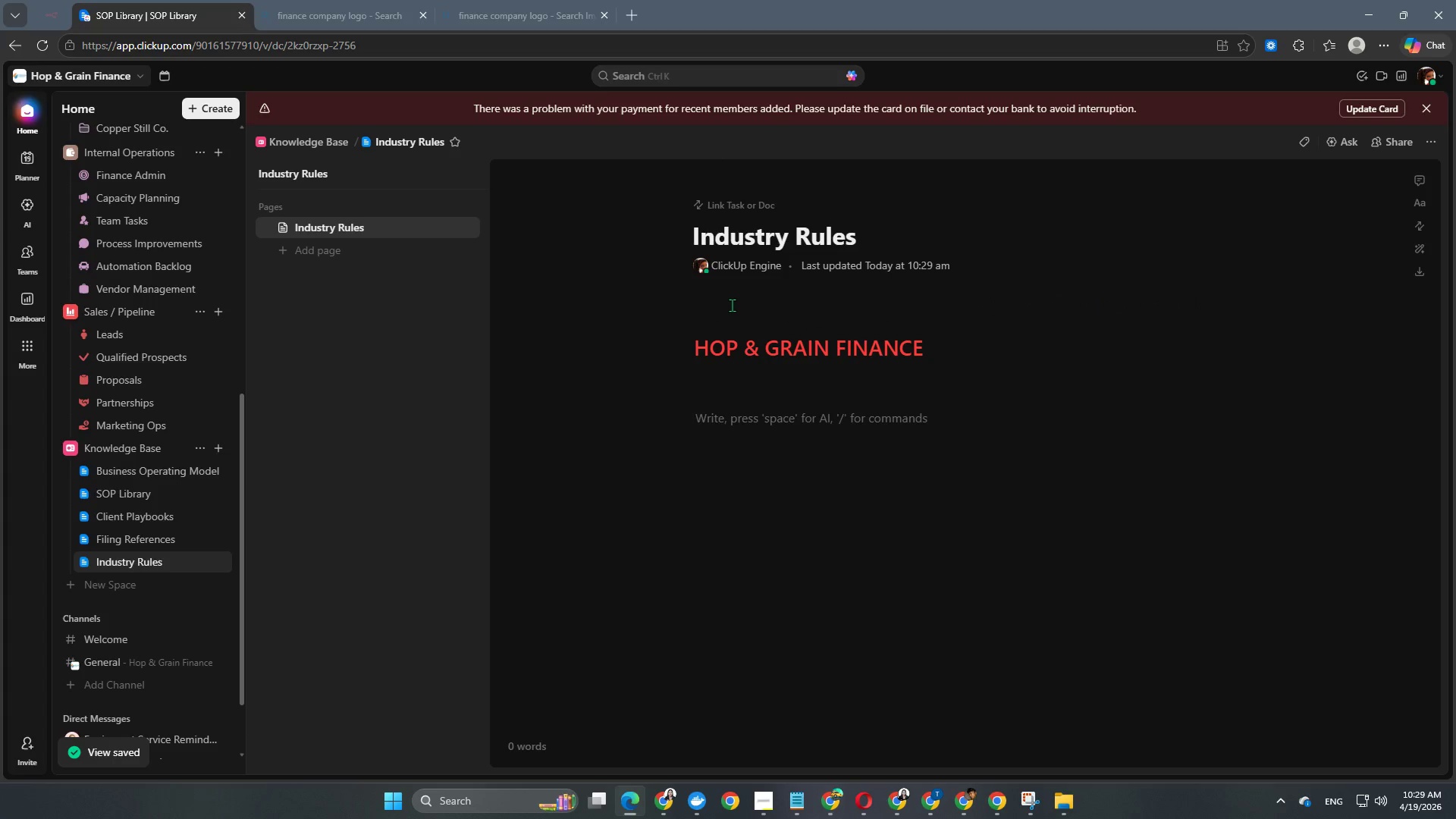 
key(Minus)
 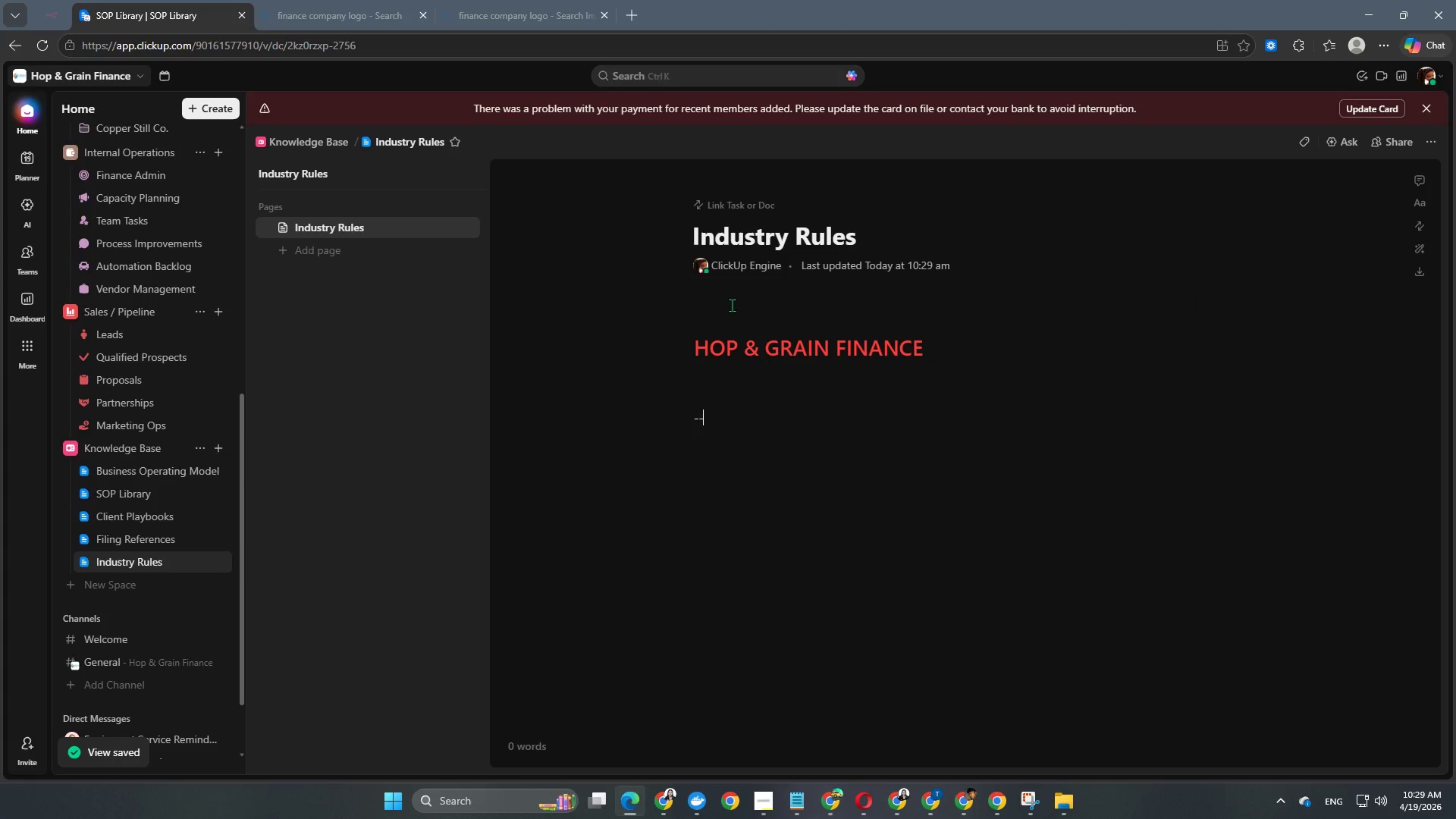 
key(Minus)
 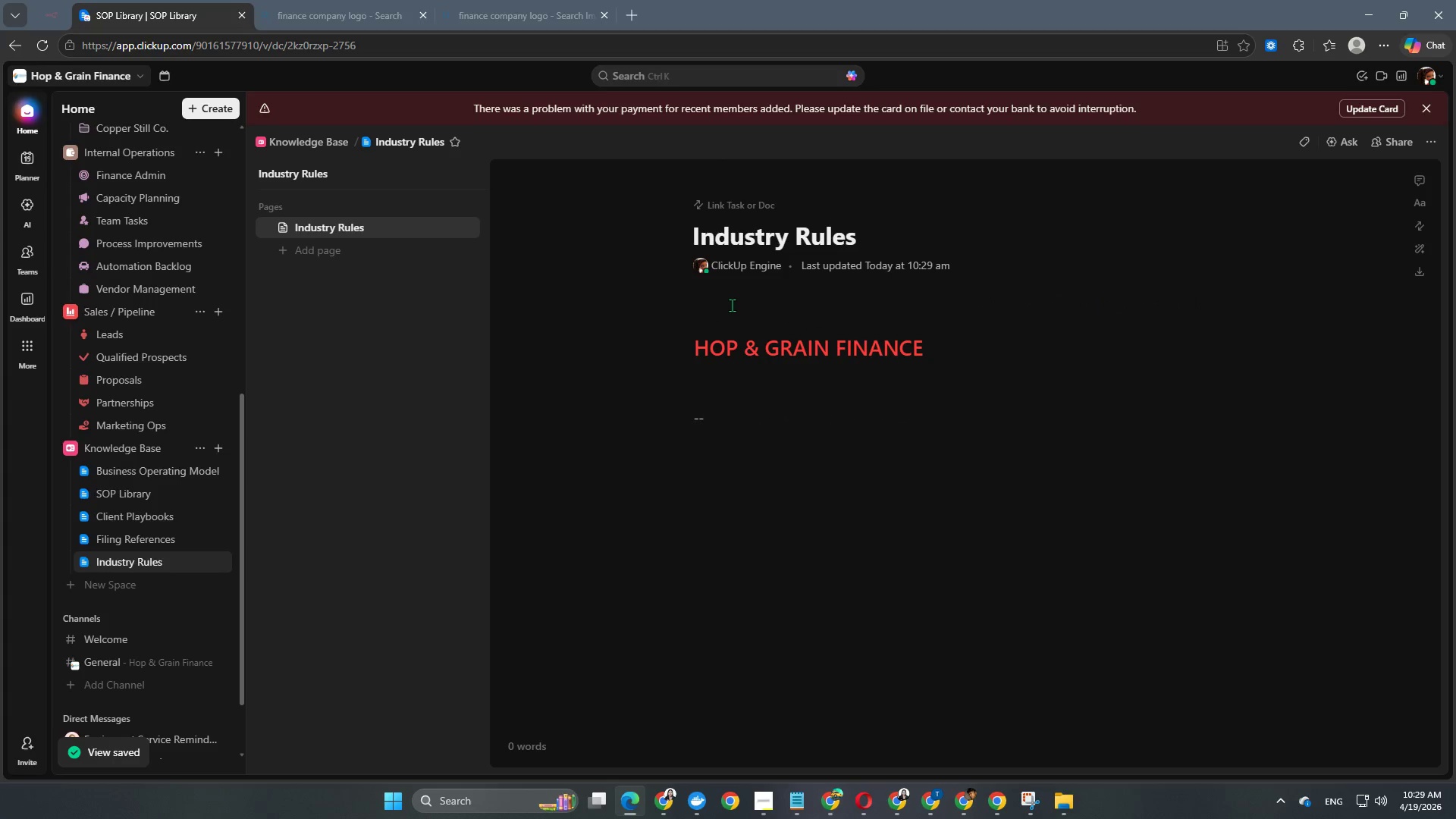 
key(Enter)
 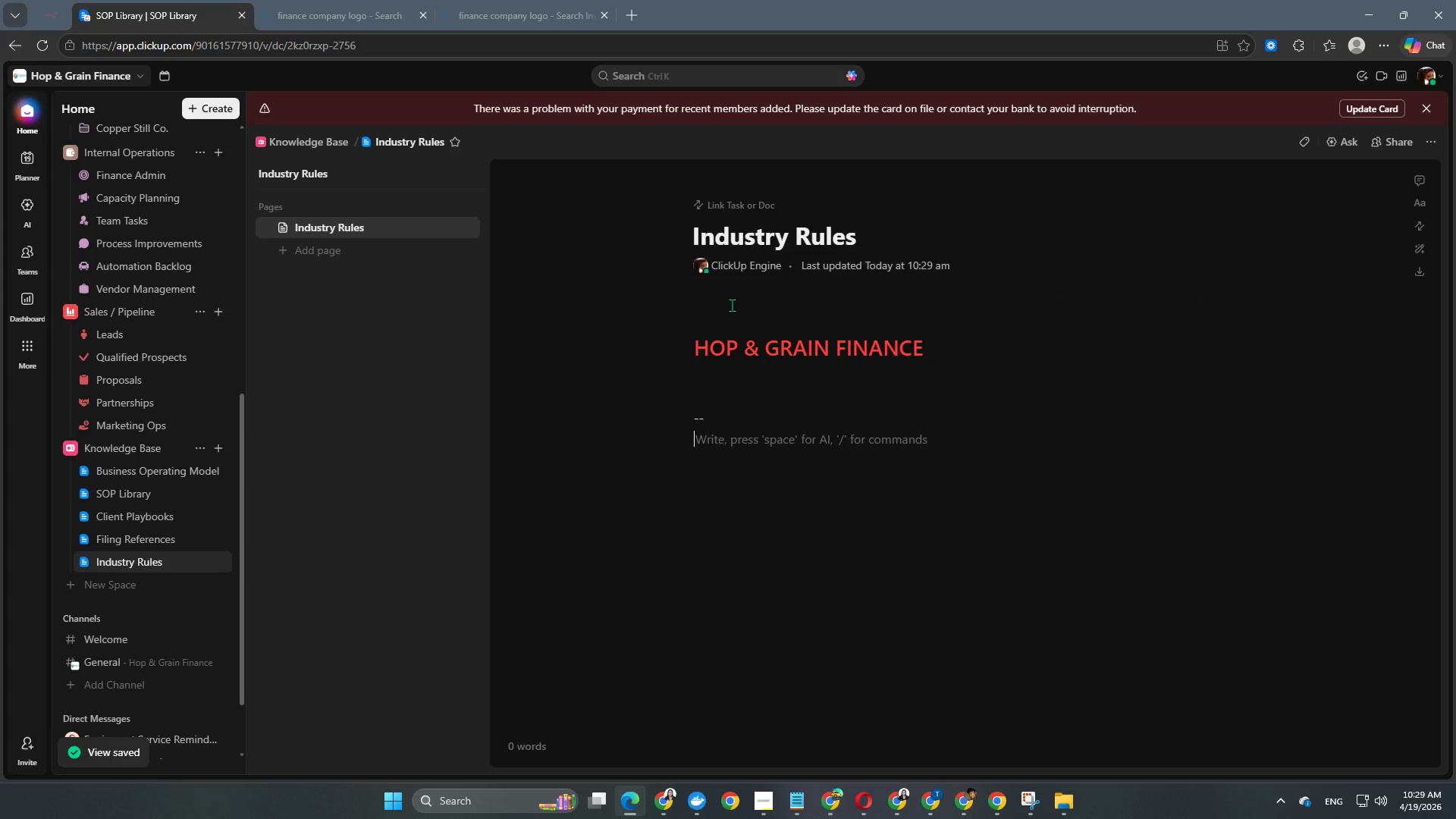 
key(Enter)
 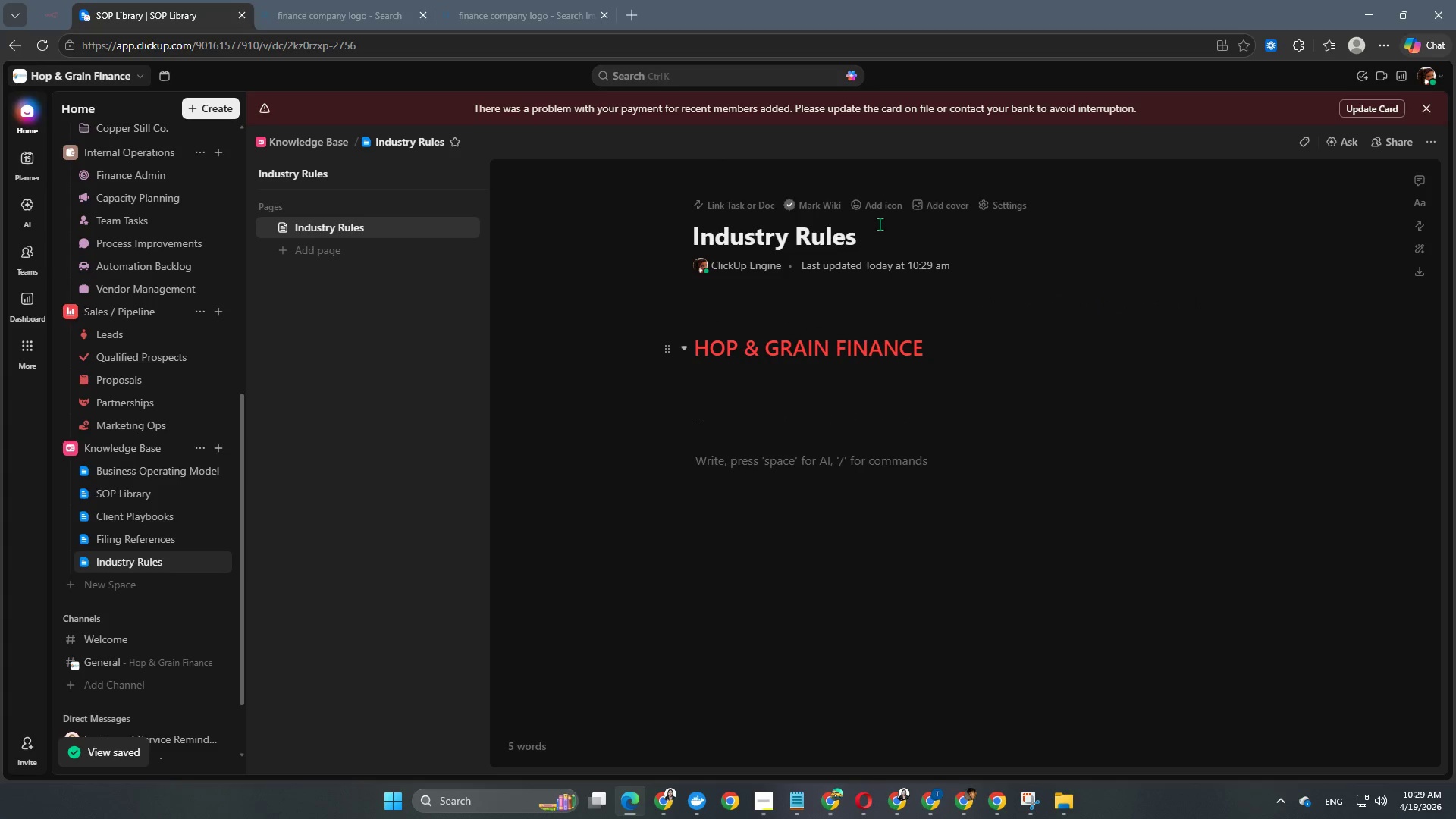 
left_click_drag(start_coordinate=[864, 209], to_coordinate=[865, 214])
 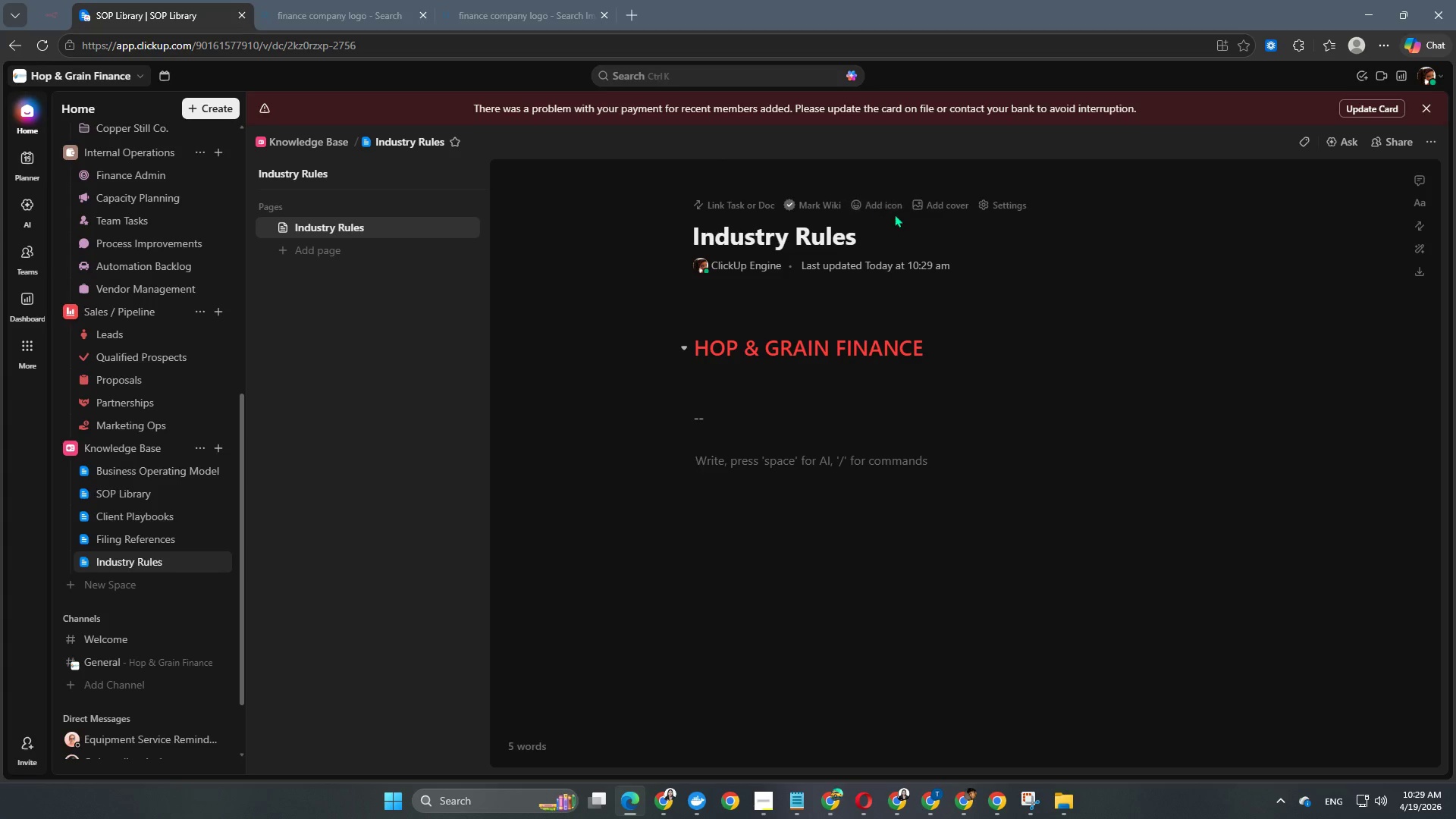 
left_click([885, 209])
 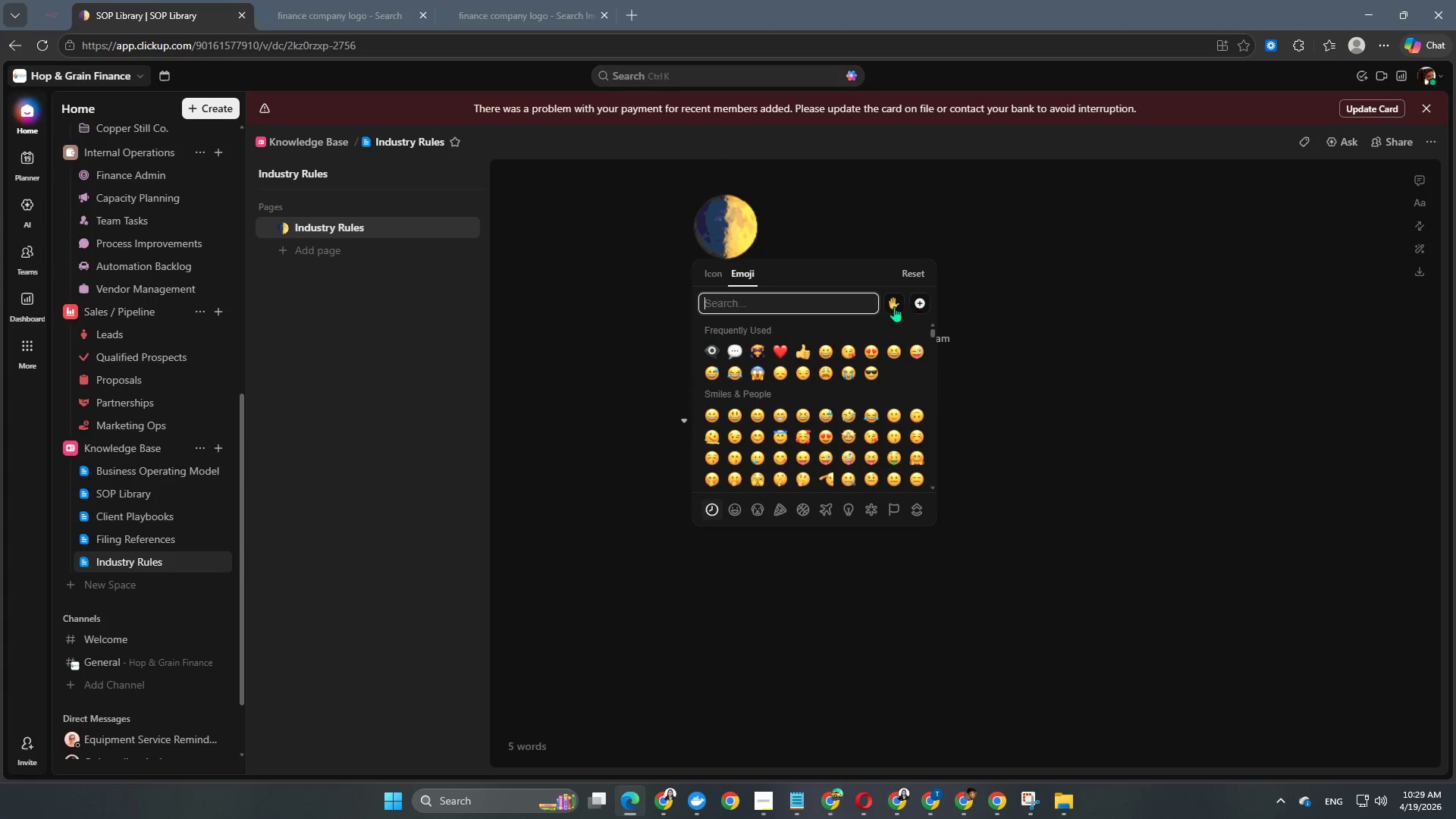 
left_click([984, 375])
 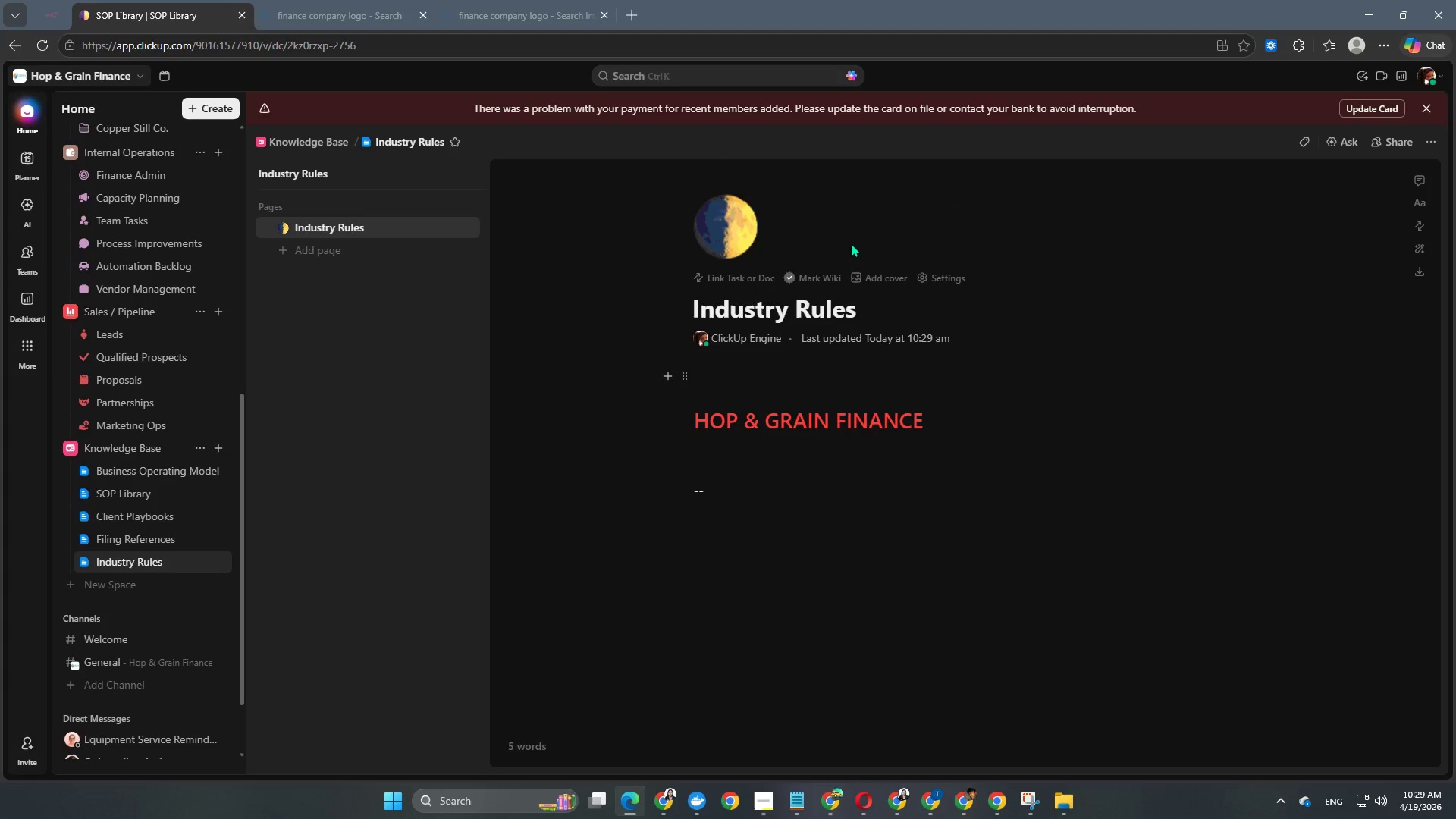 
left_click([874, 275])
 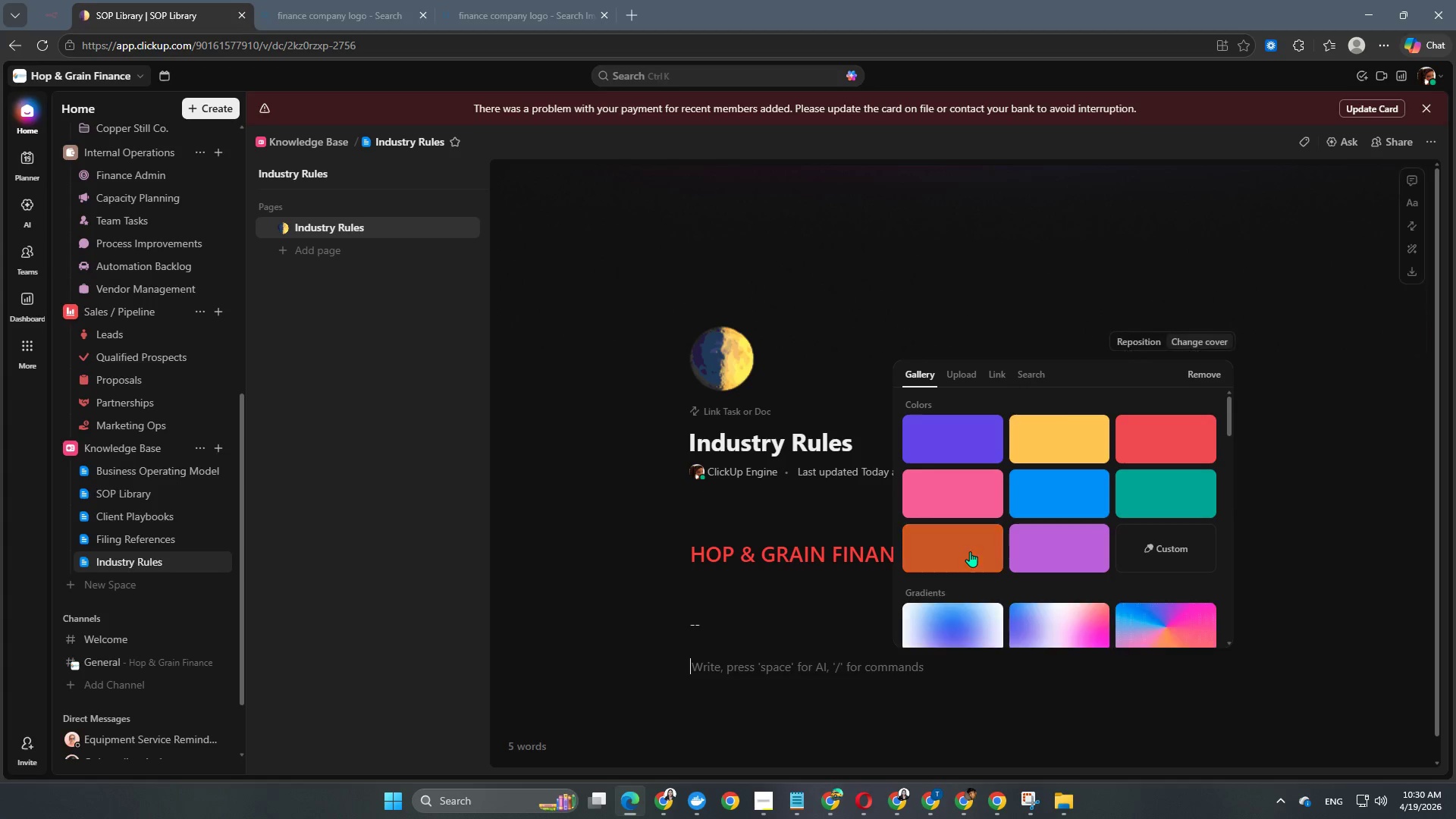 
scroll: coordinate [986, 547], scroll_direction: down, amount: 19.0
 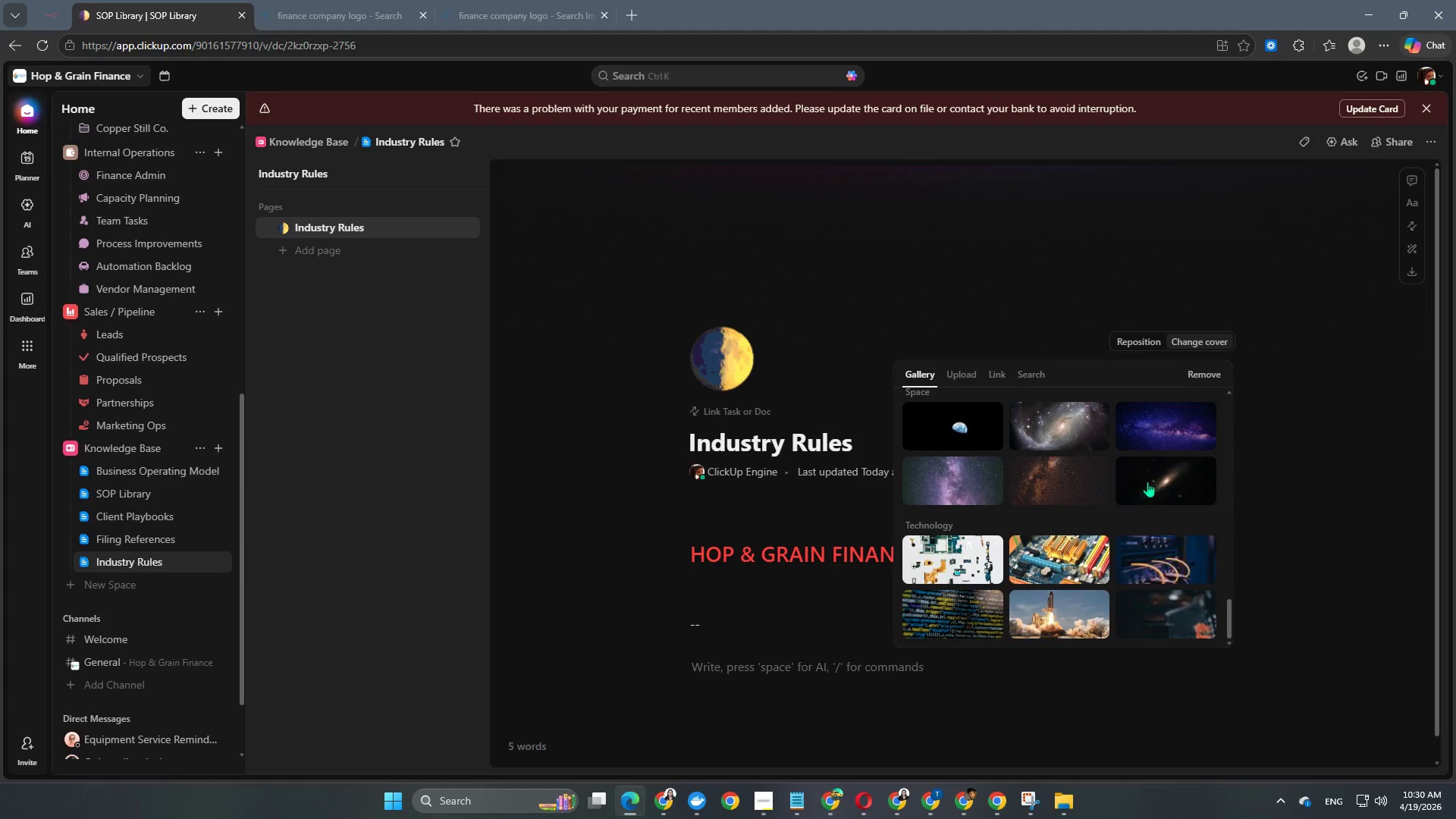 
left_click([1141, 480])
 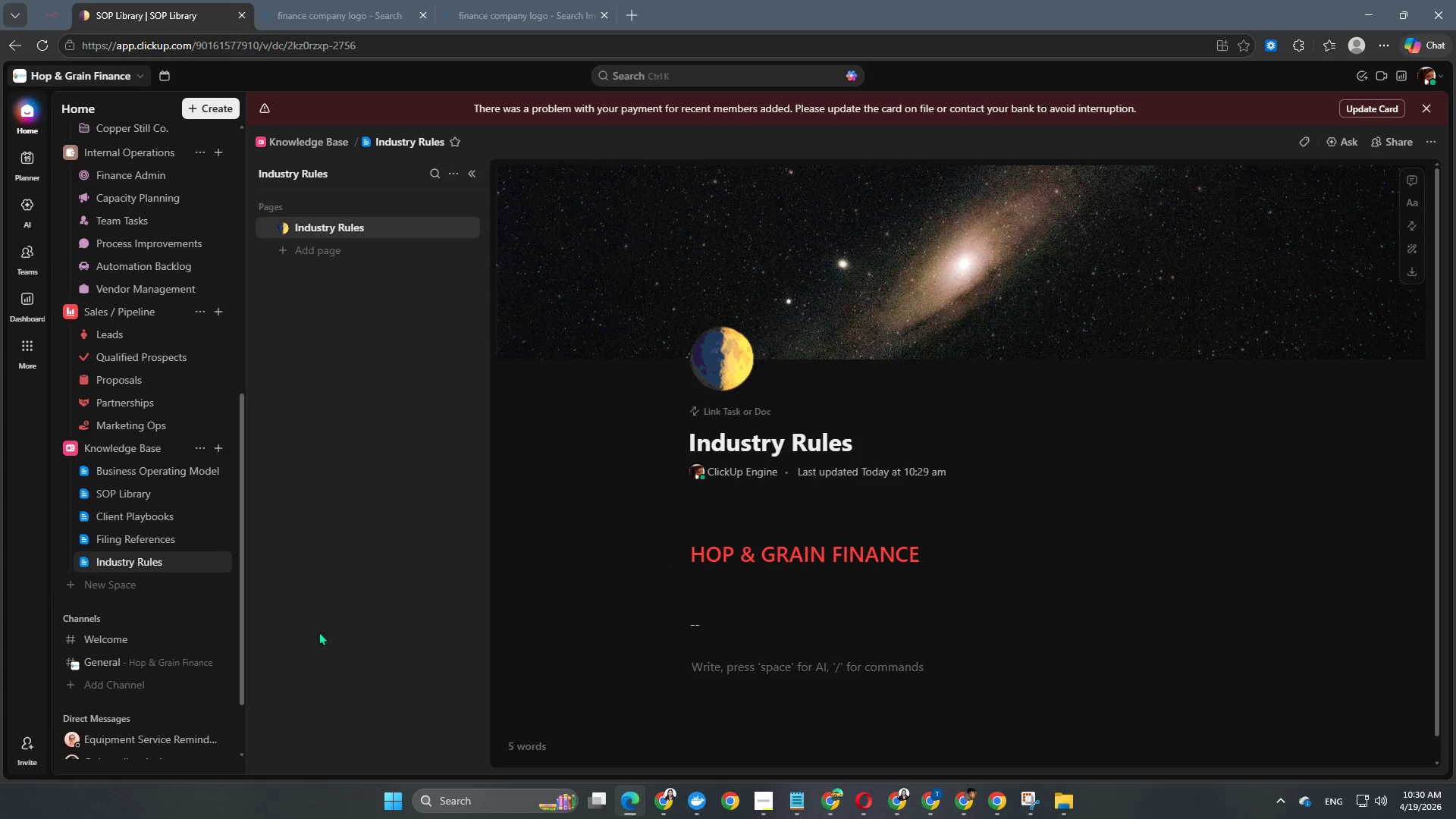 
left_click([221, 450])
 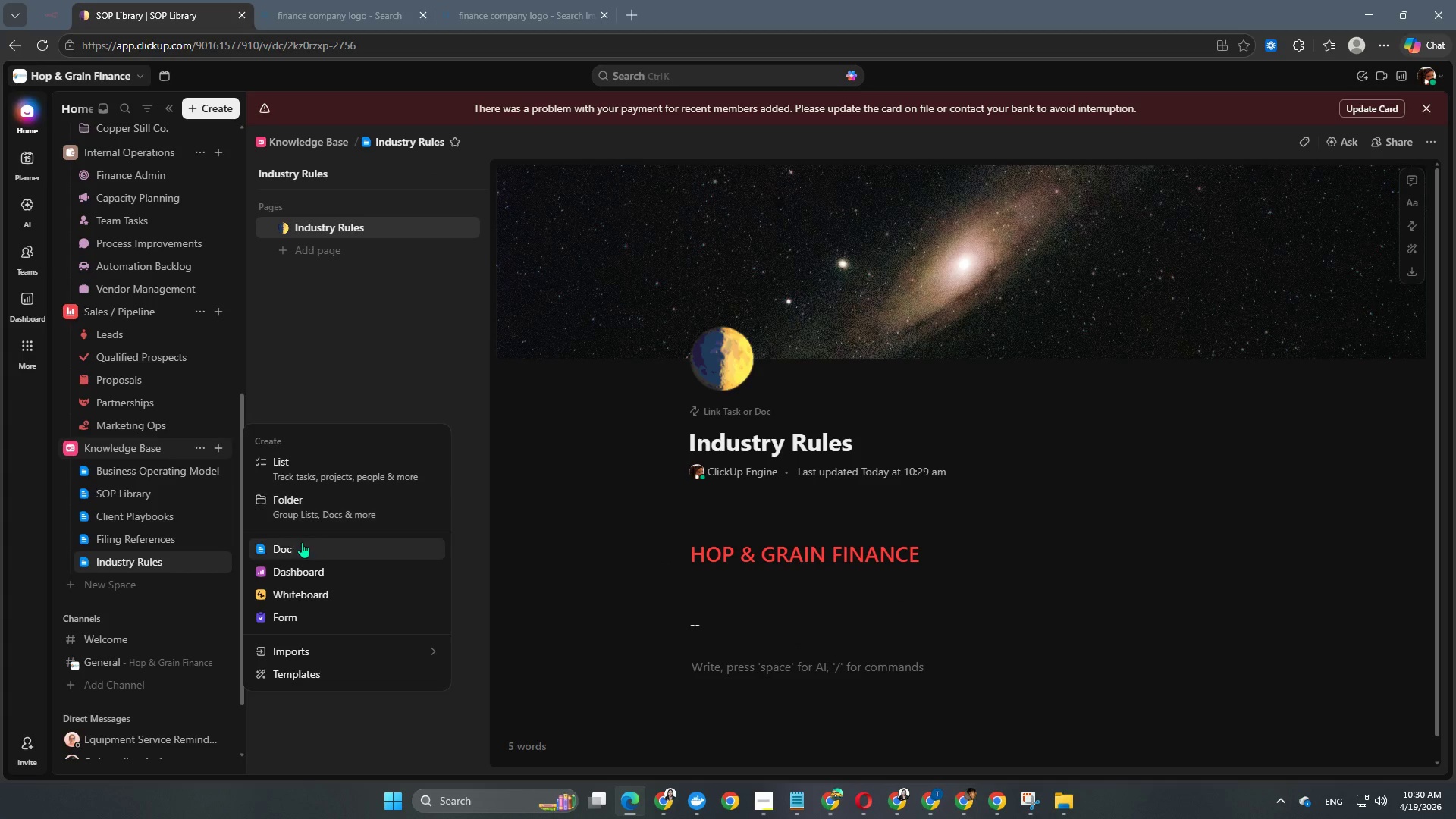 
left_click([300, 547])
 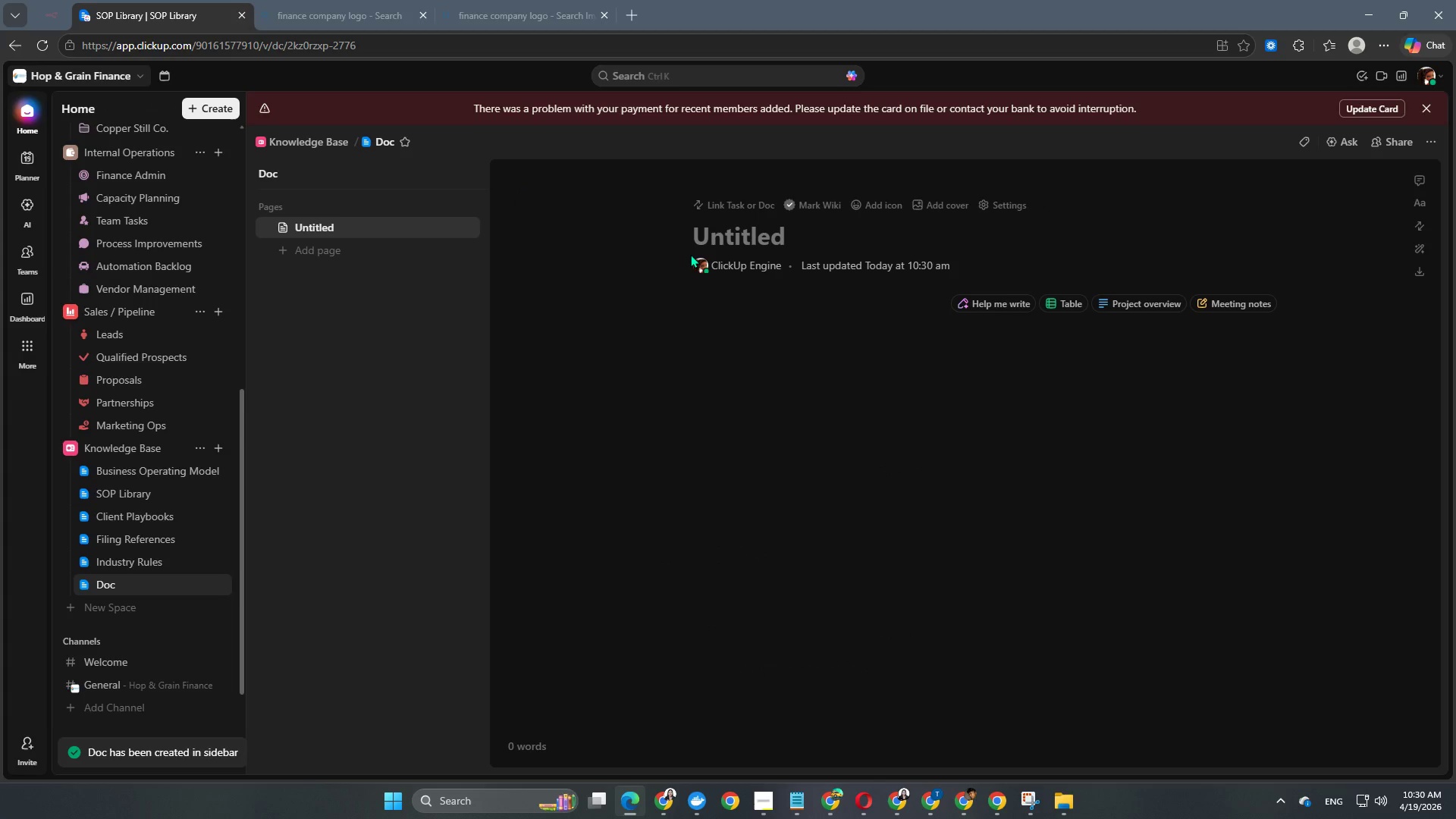 
type(Templates)
 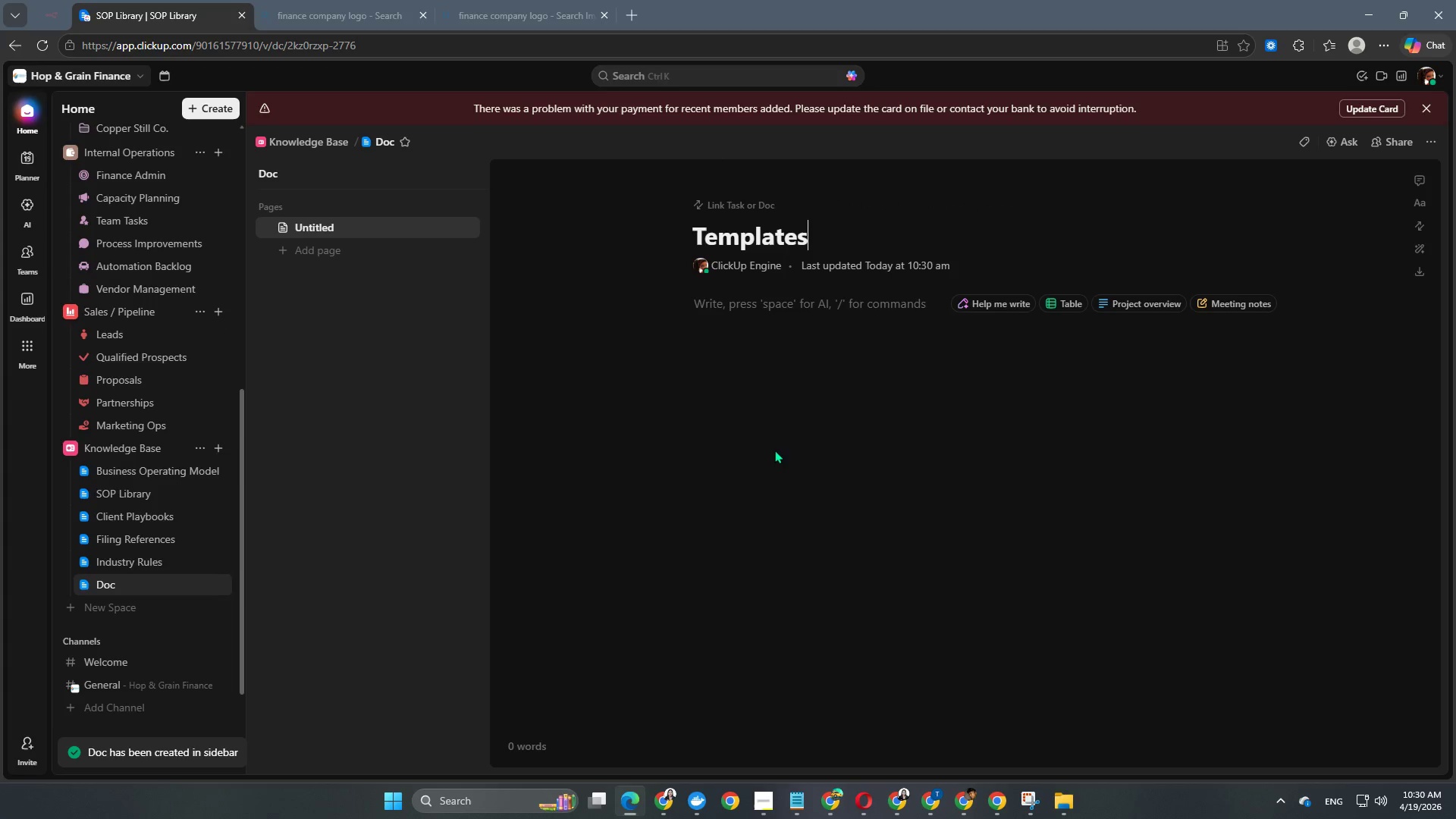 
left_click([772, 339])
 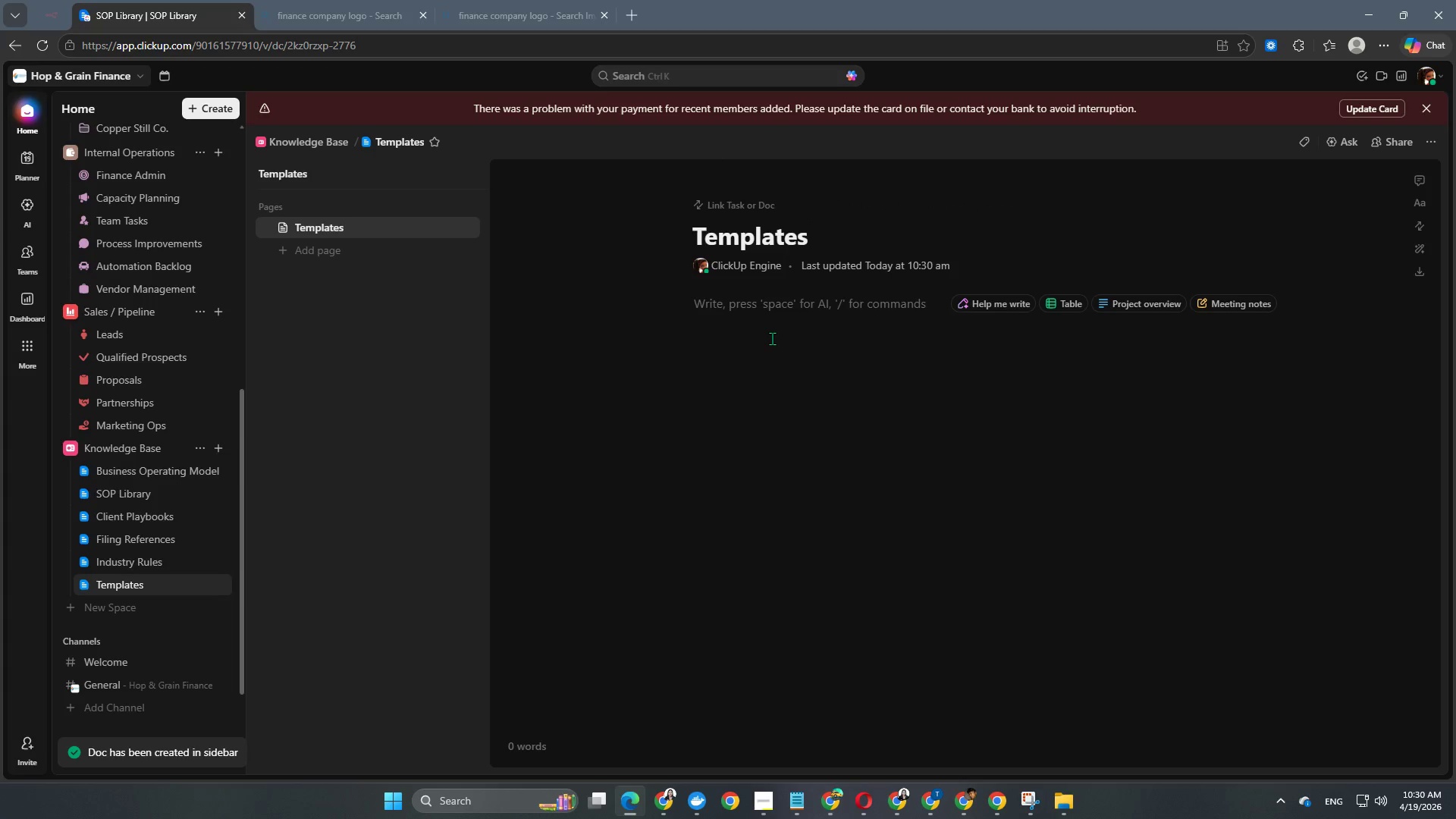 
key(Enter)
 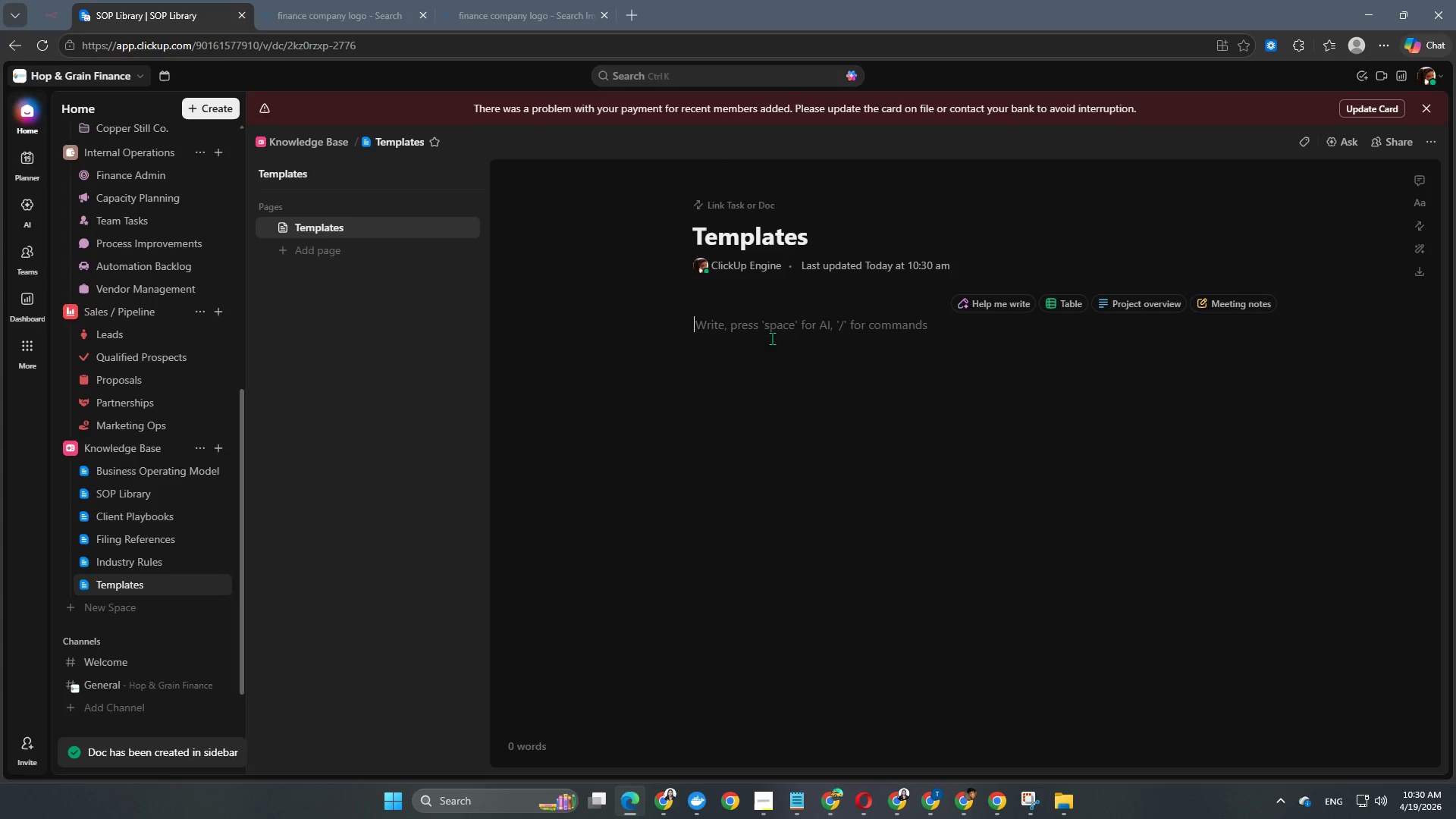 
key(Enter)
 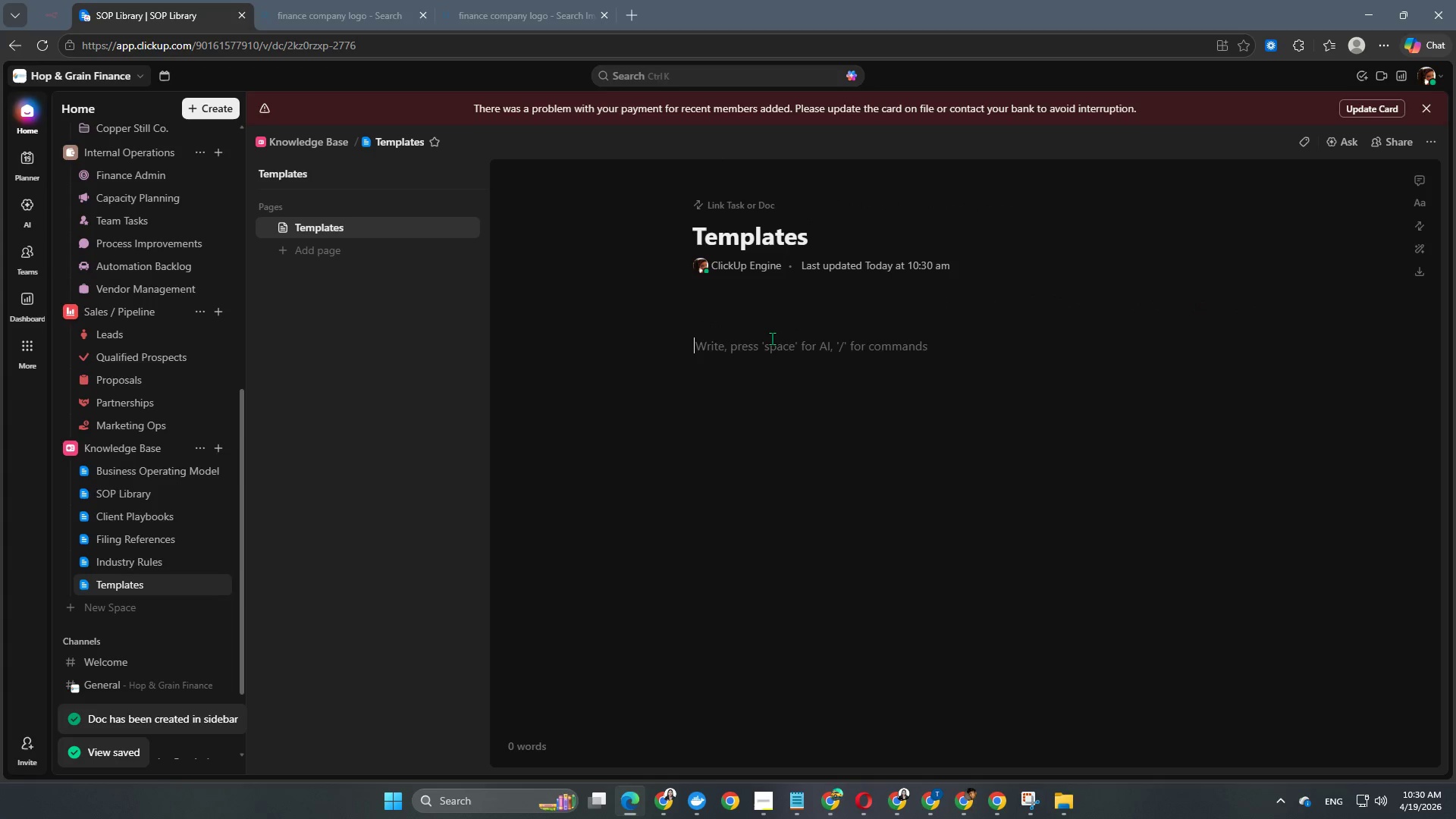 
key(Control+V)
 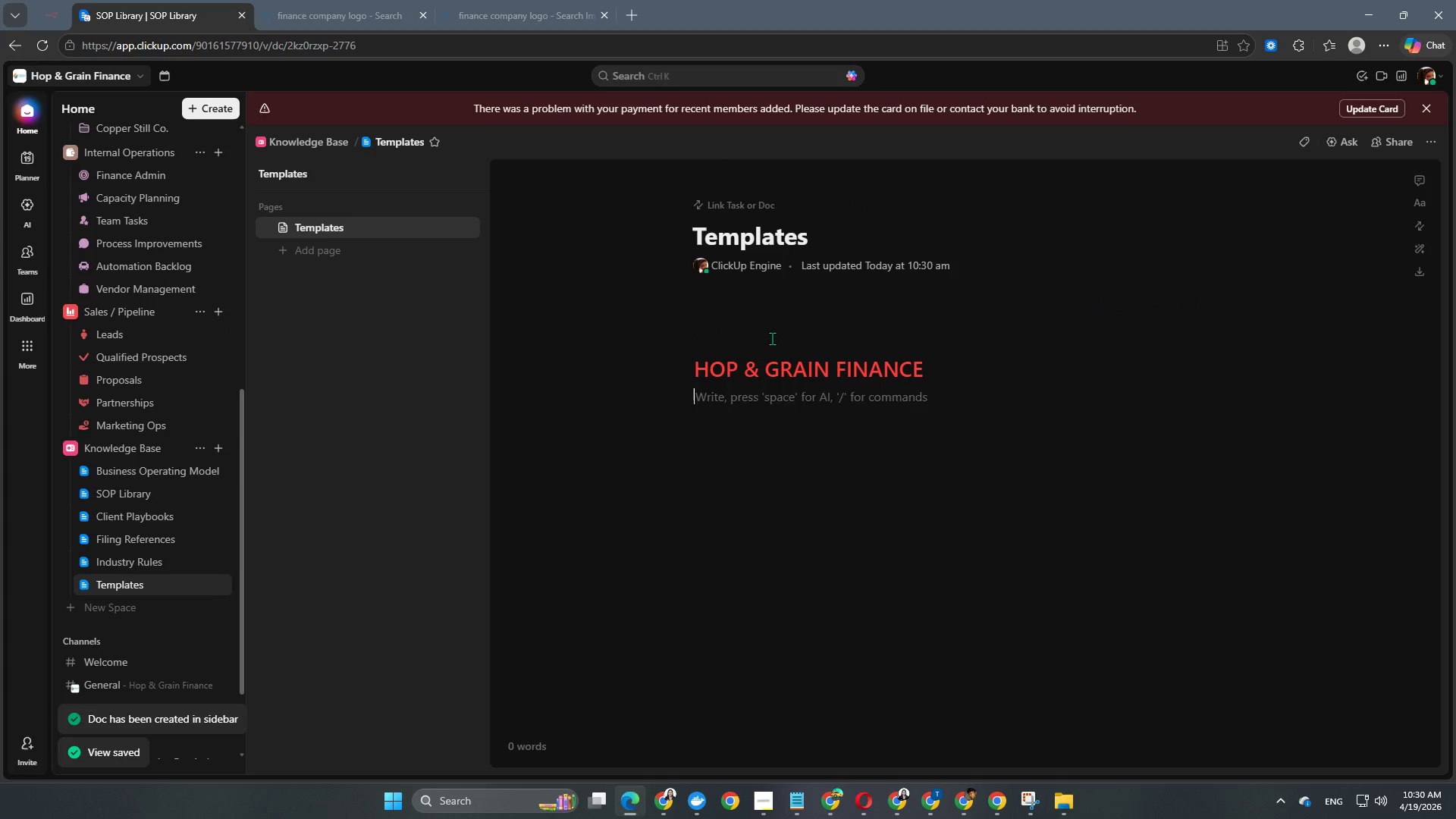 
key(Enter)
 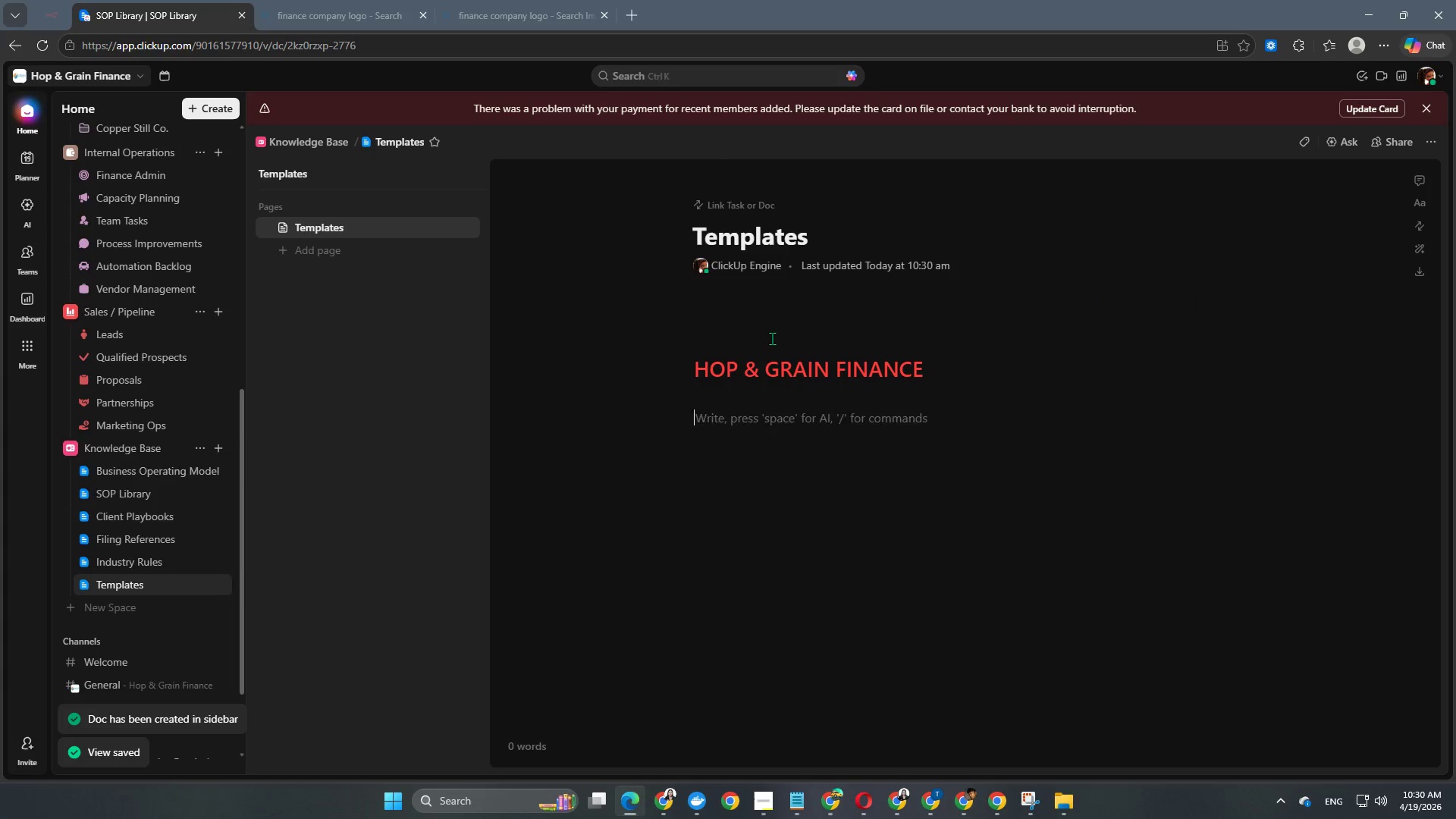 
key(Enter)
 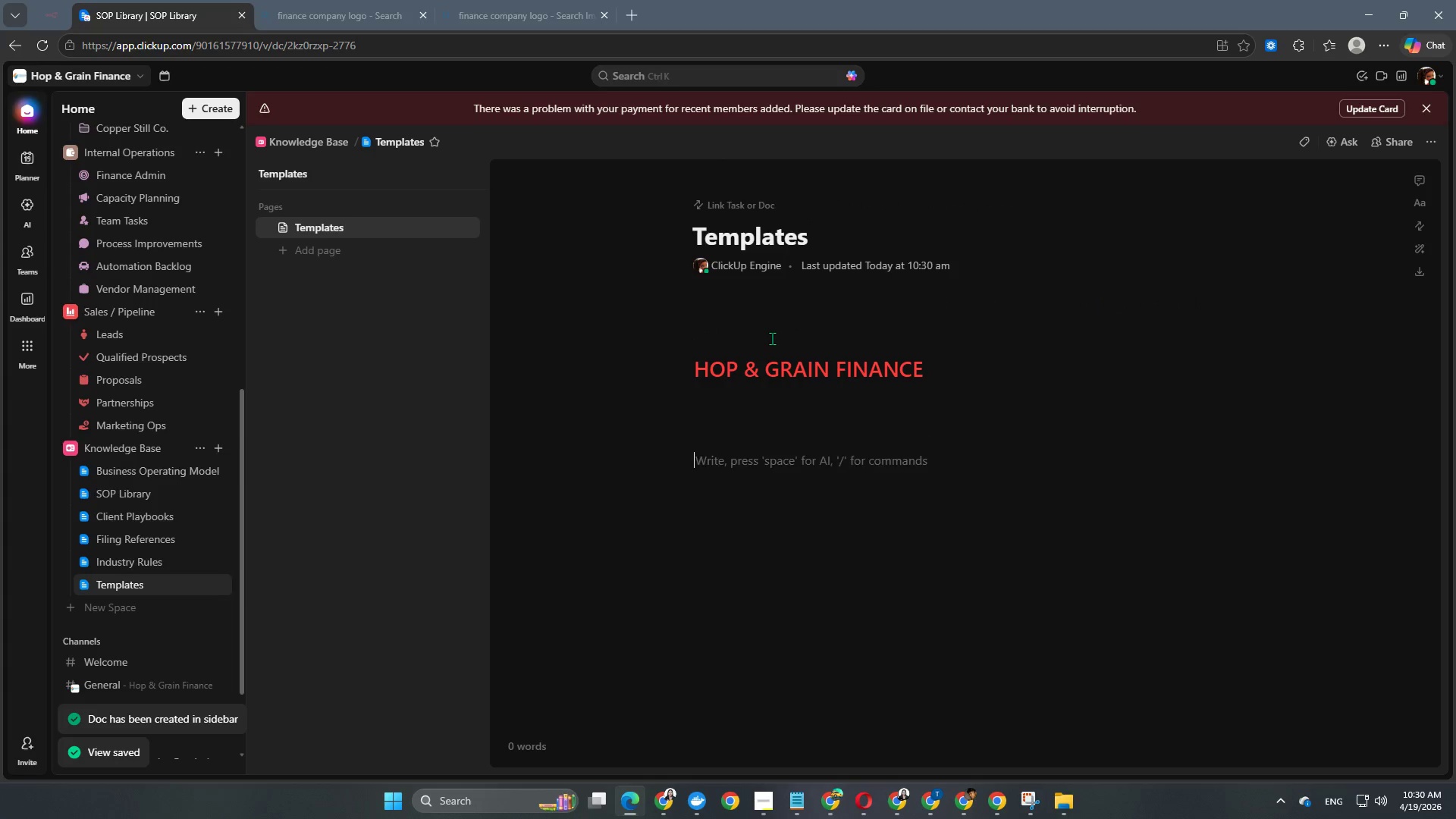 
key(Enter)
 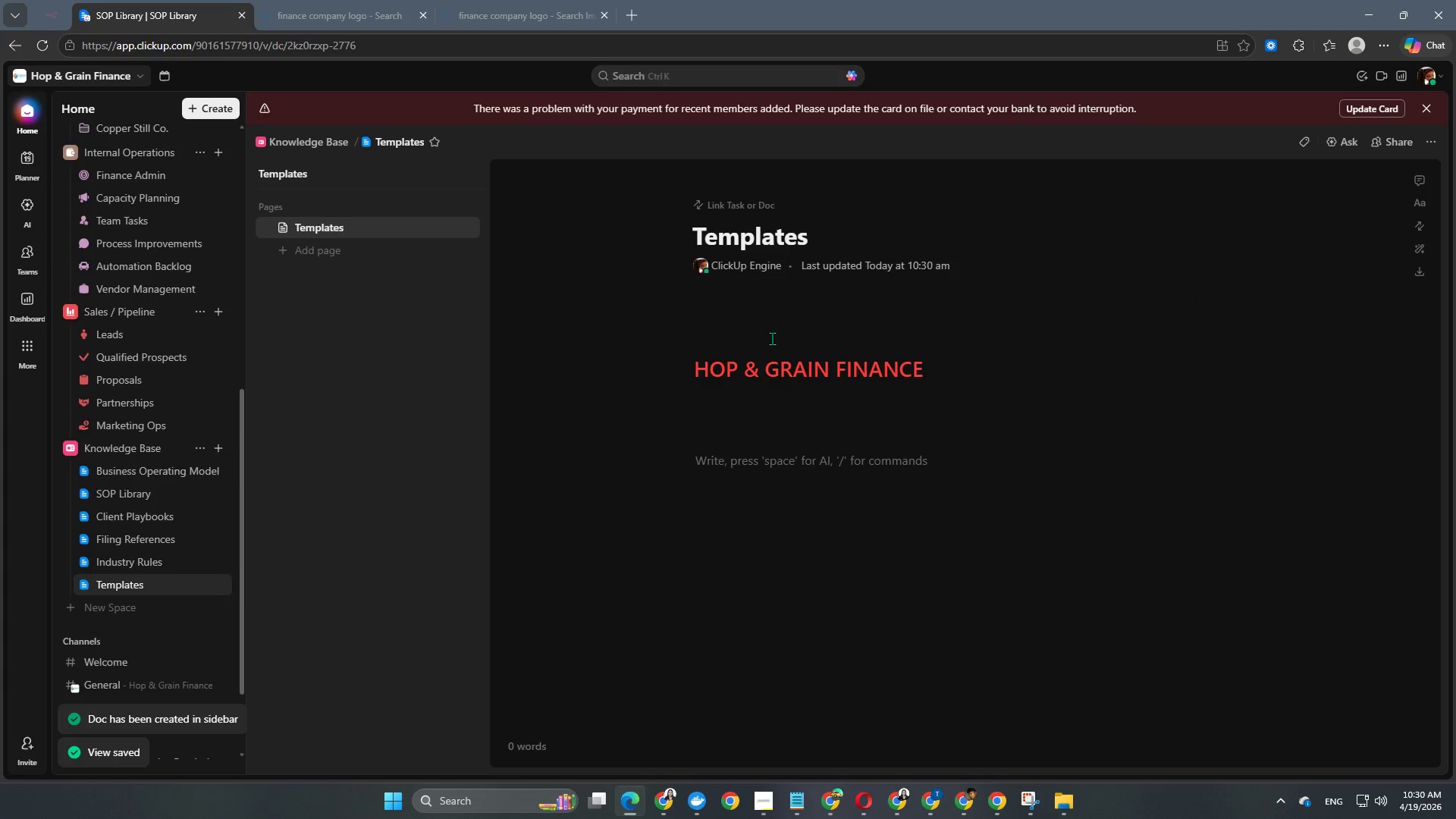 
key(Minus)
 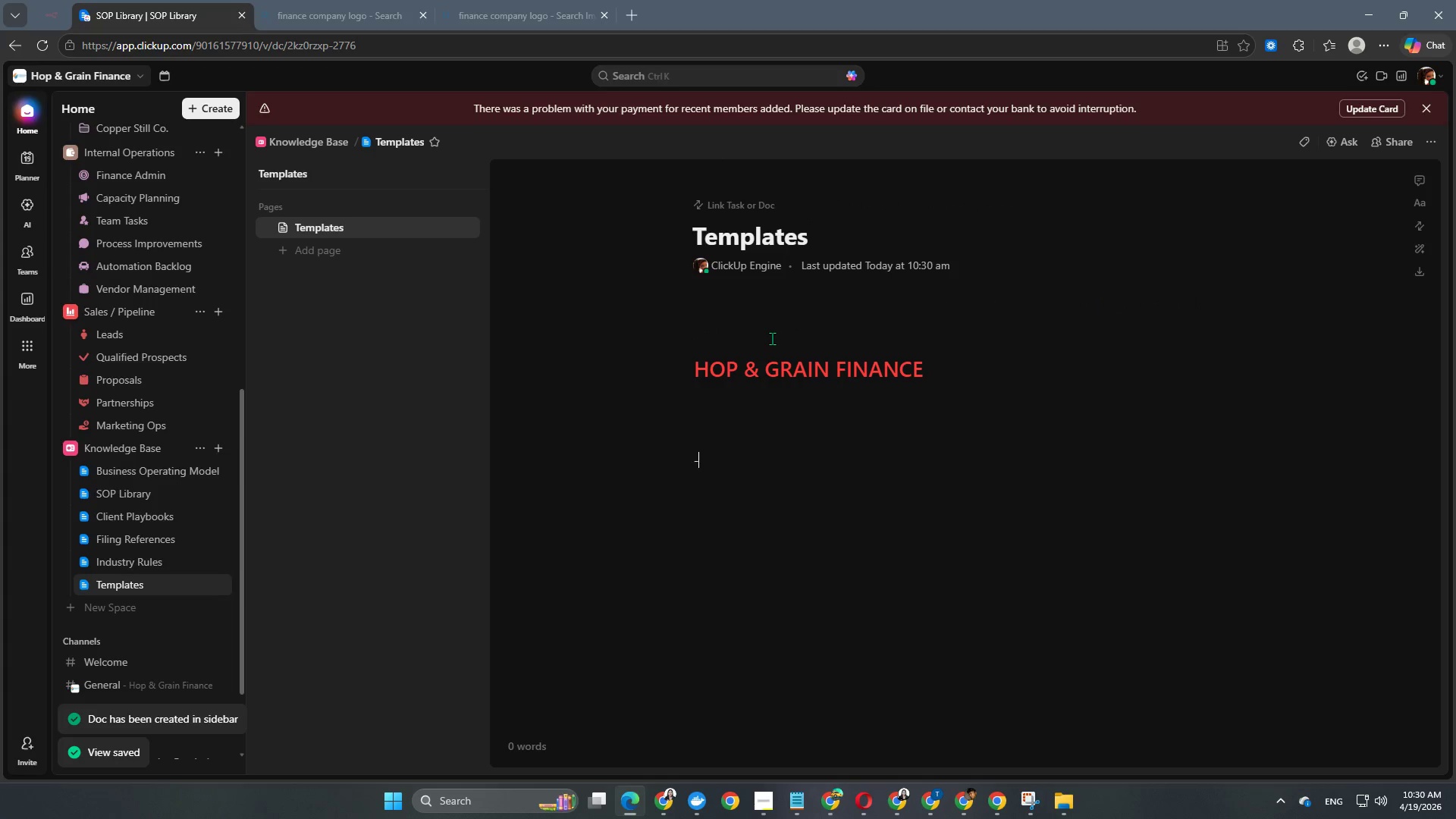 
key(Minus)
 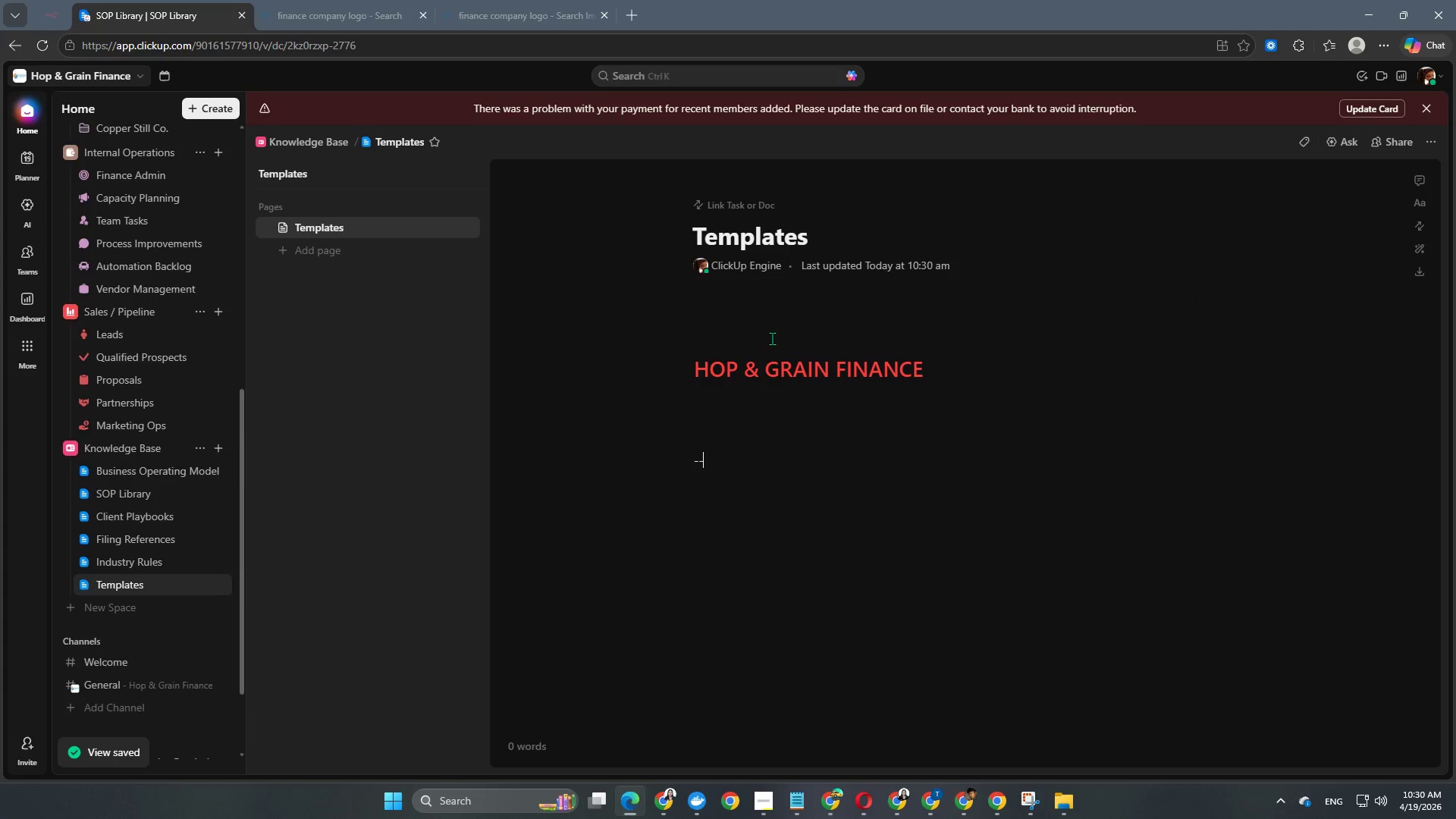 
key(Space)
 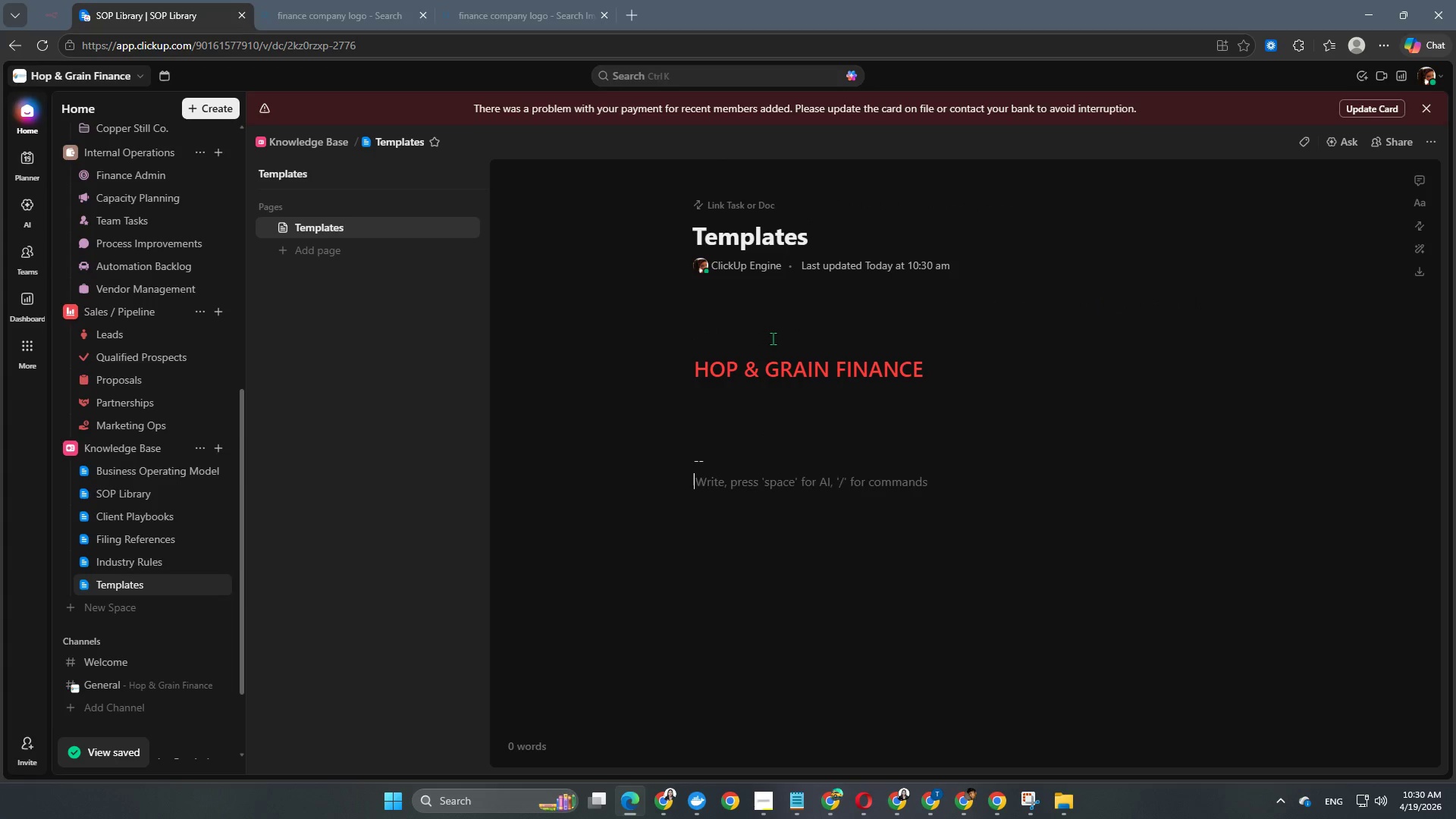 
key(Enter)
 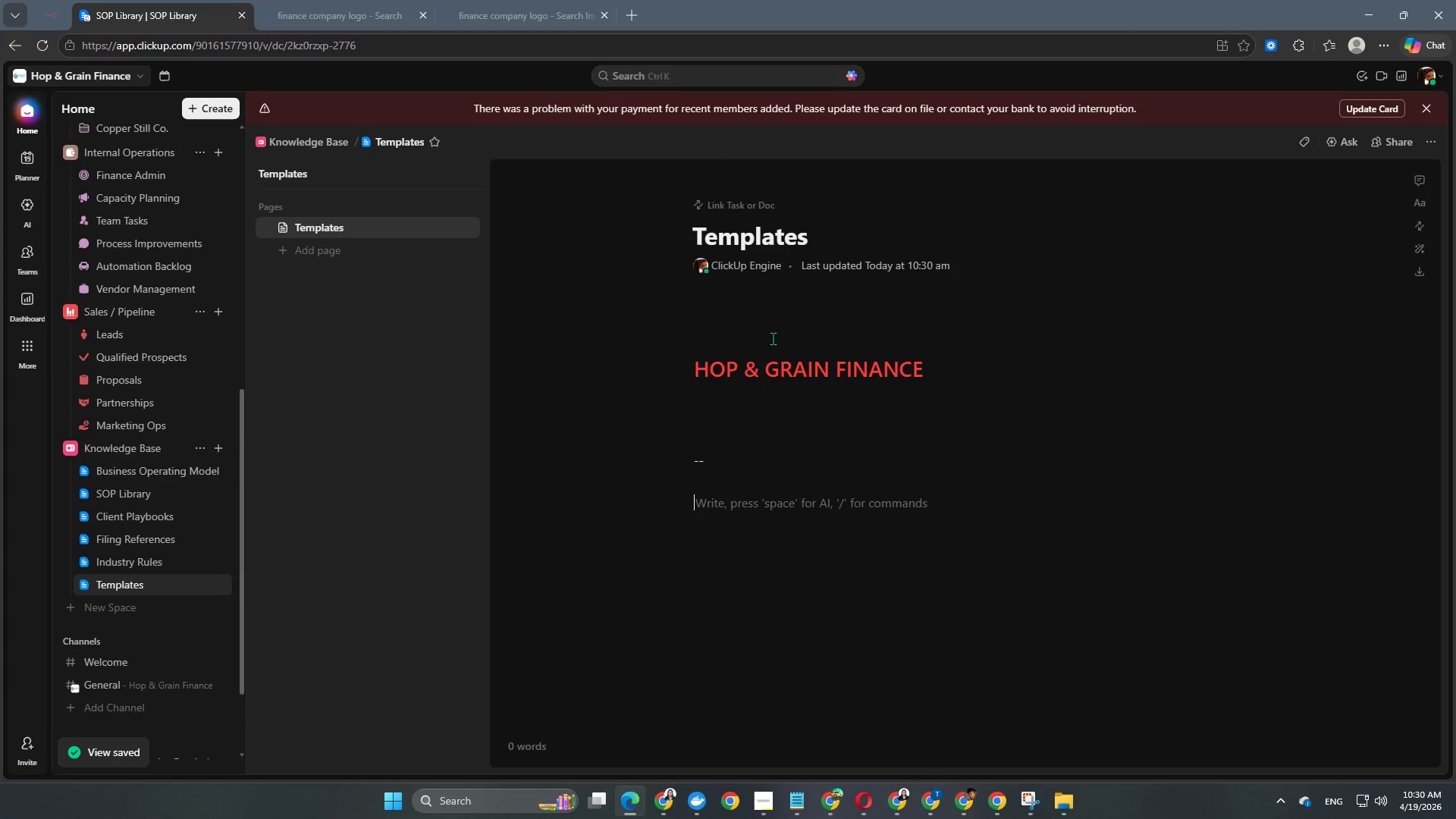 
key(Enter)
 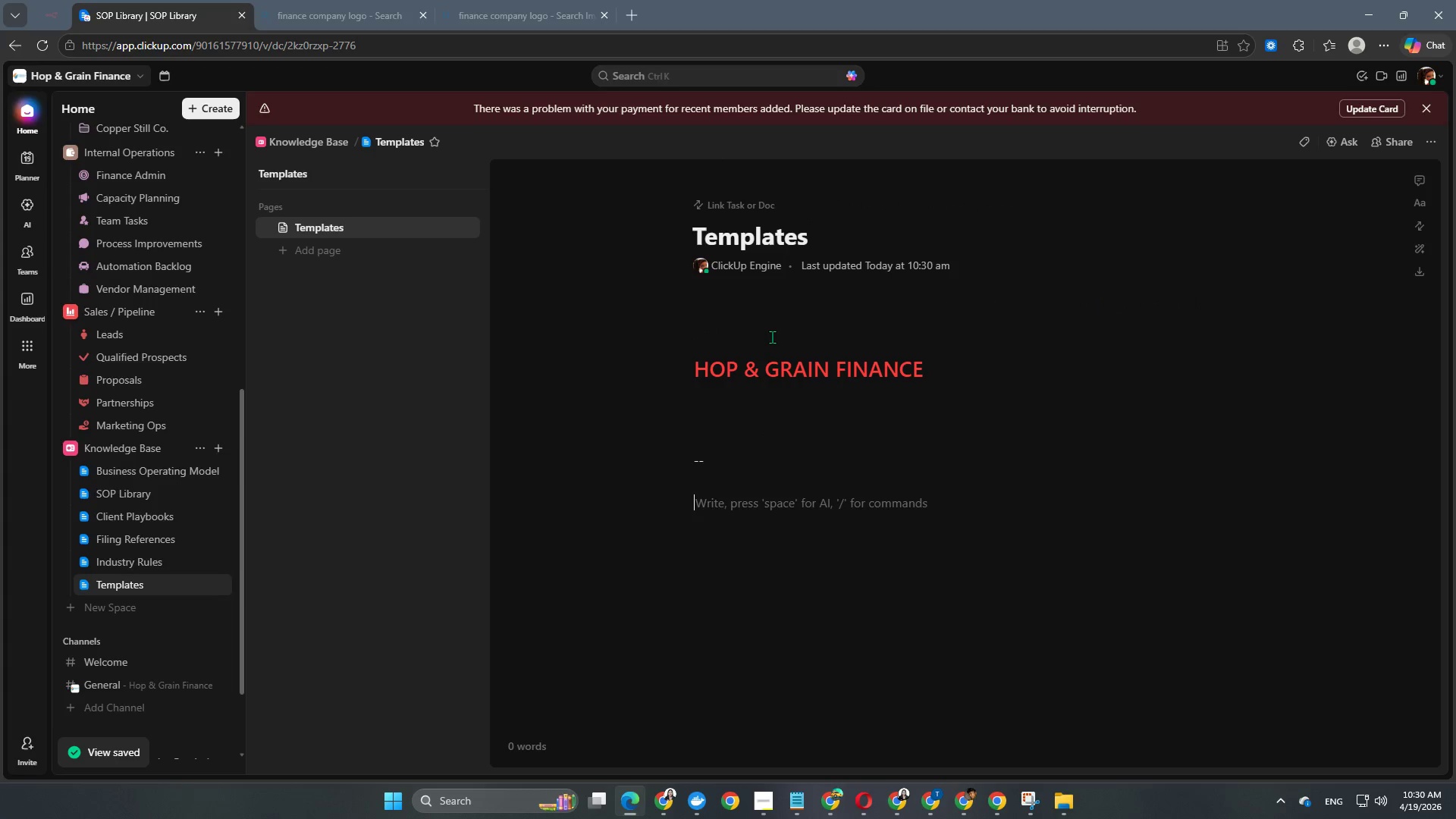 
left_click([772, 337])
 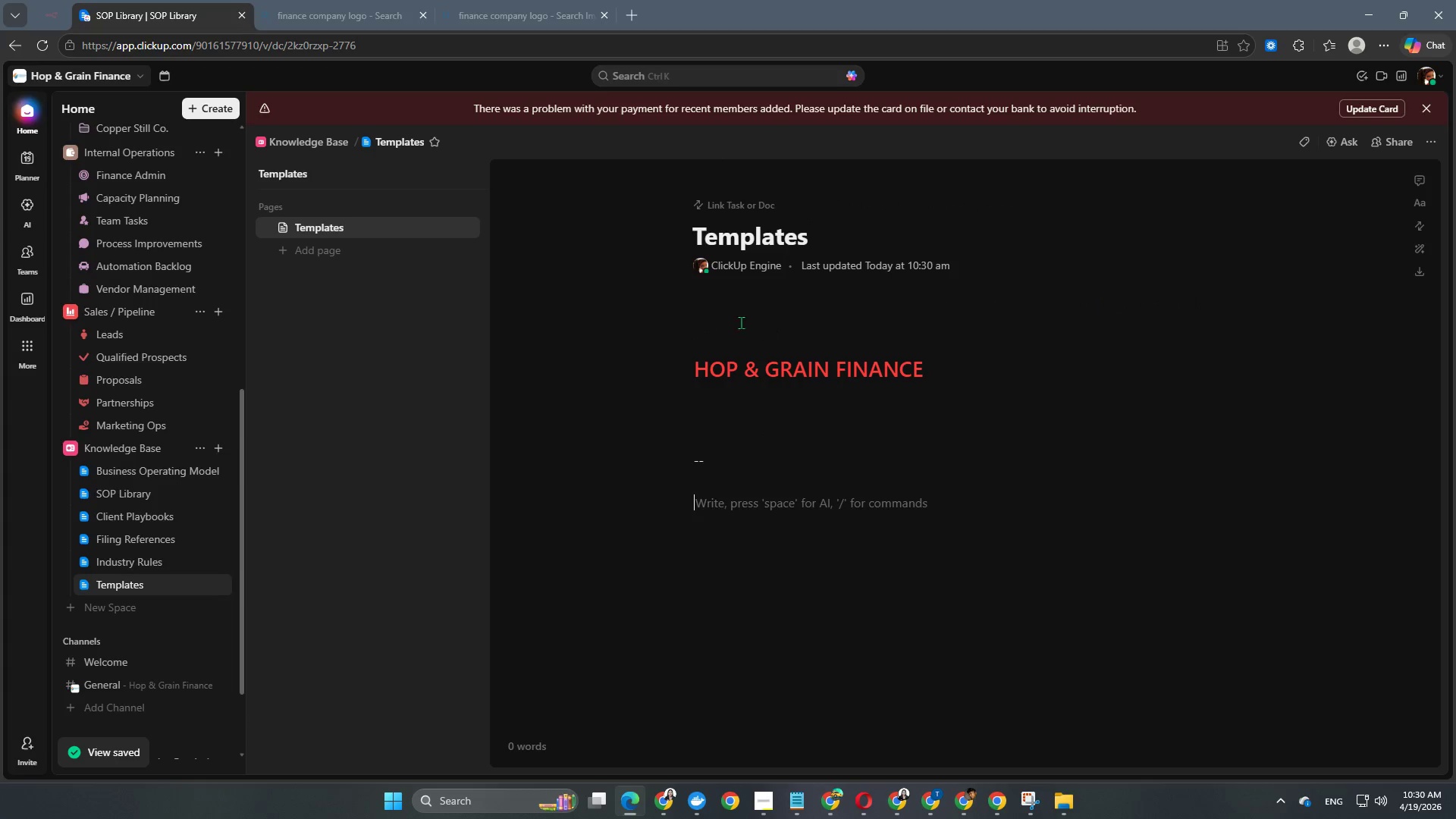 
left_click([733, 318])
 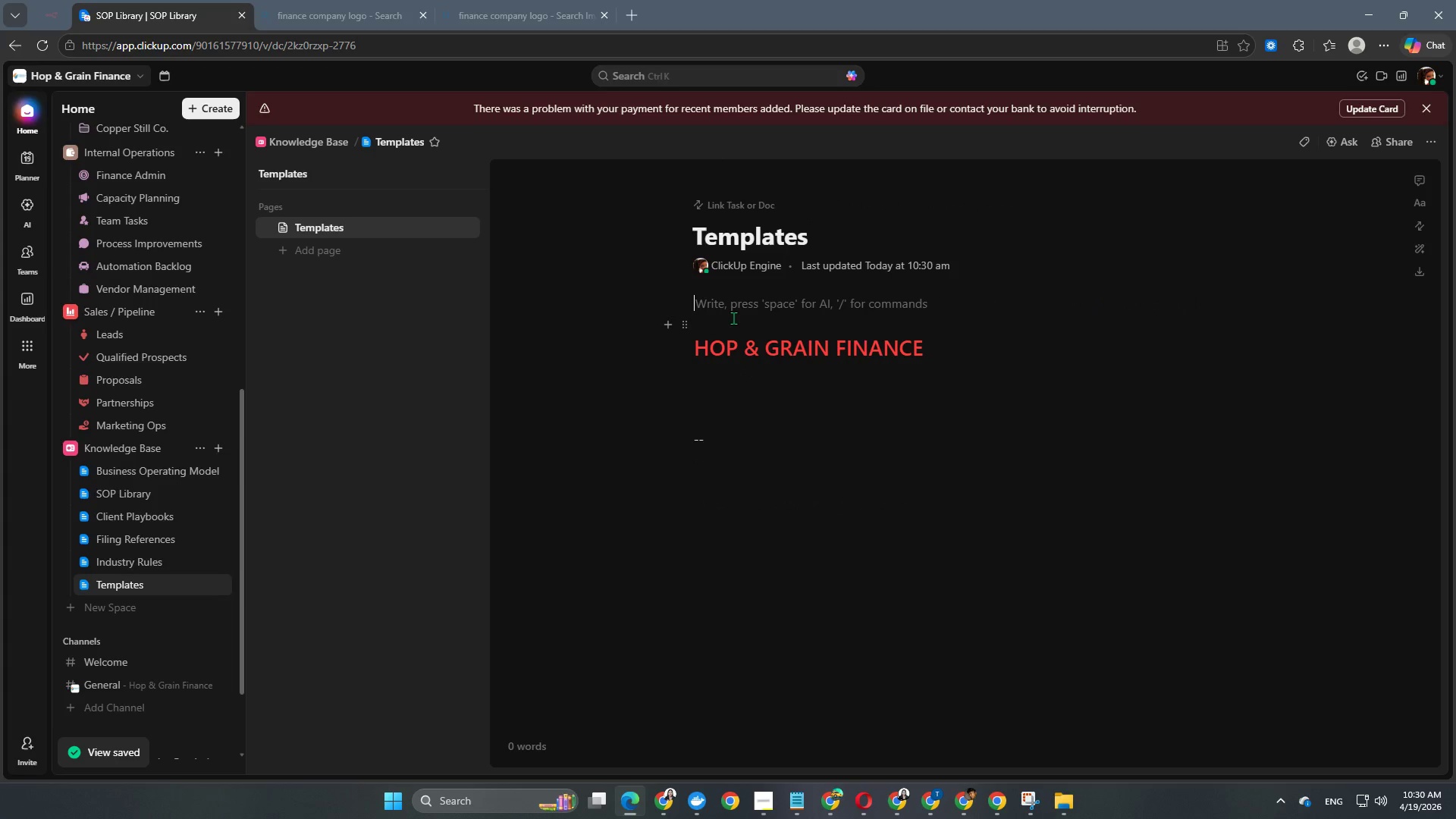 
key(Backspace)
 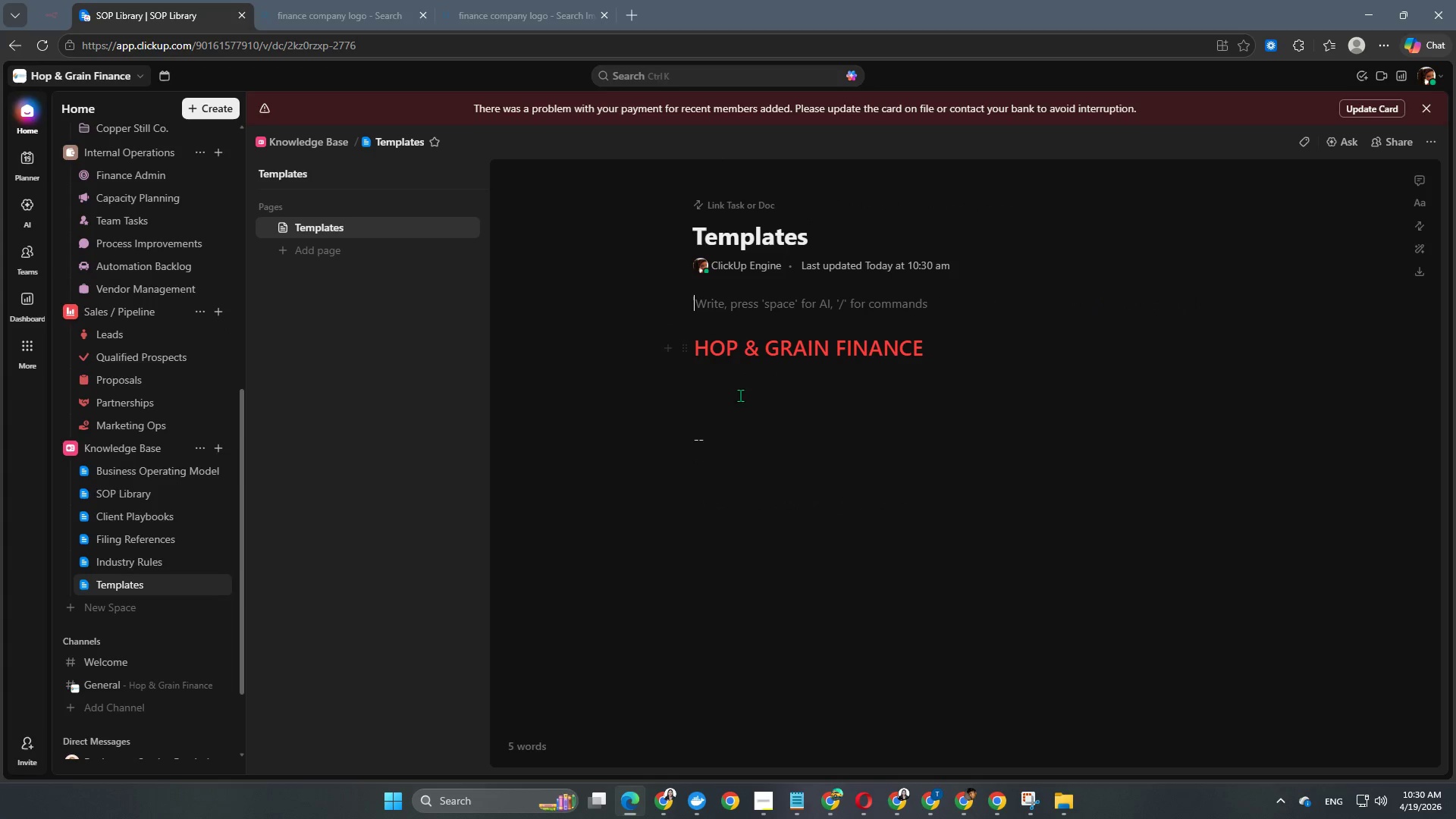 
left_click([739, 497])
 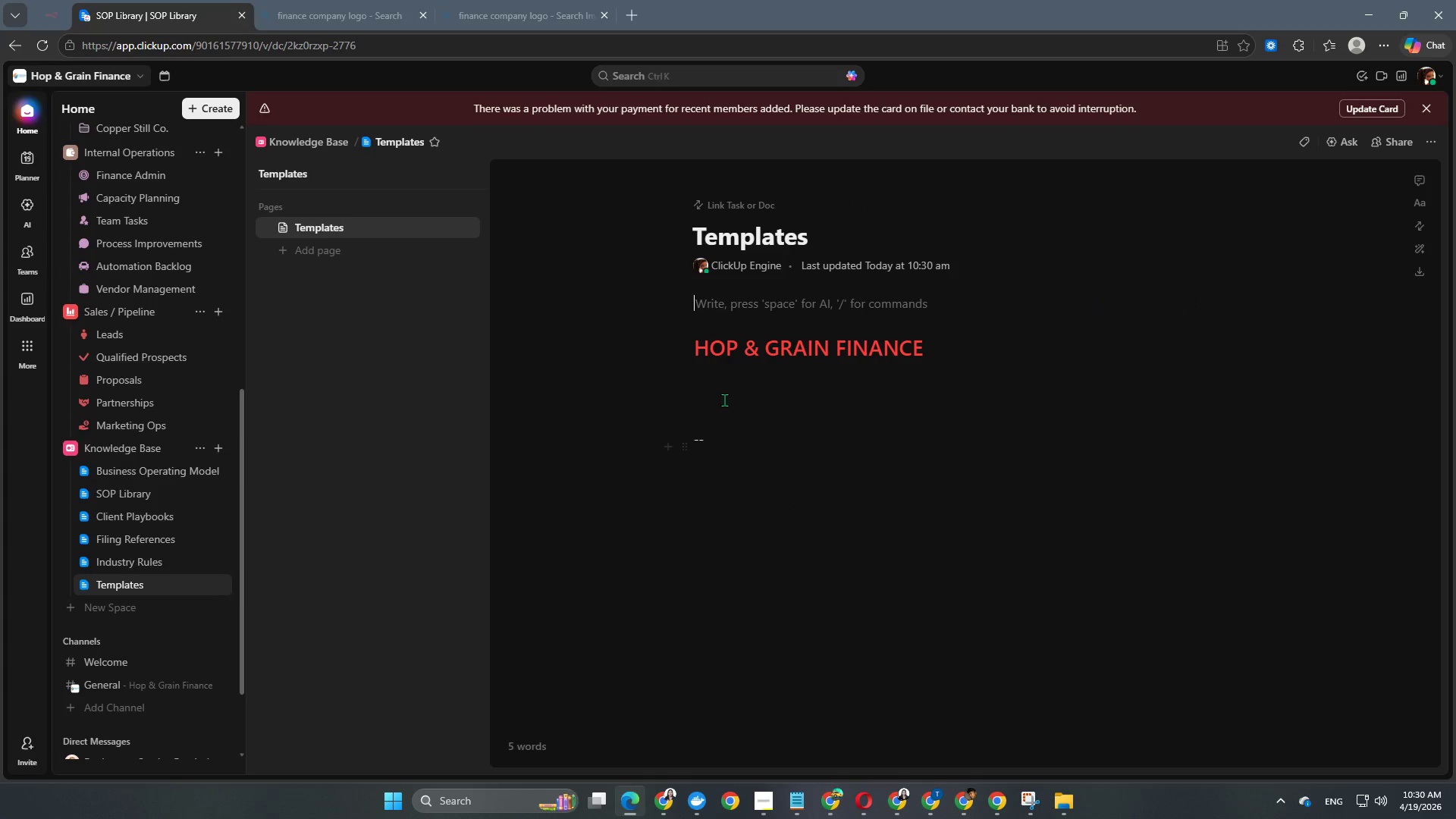 
scroll: coordinate [742, 471], scroll_direction: up, amount: 1.0
 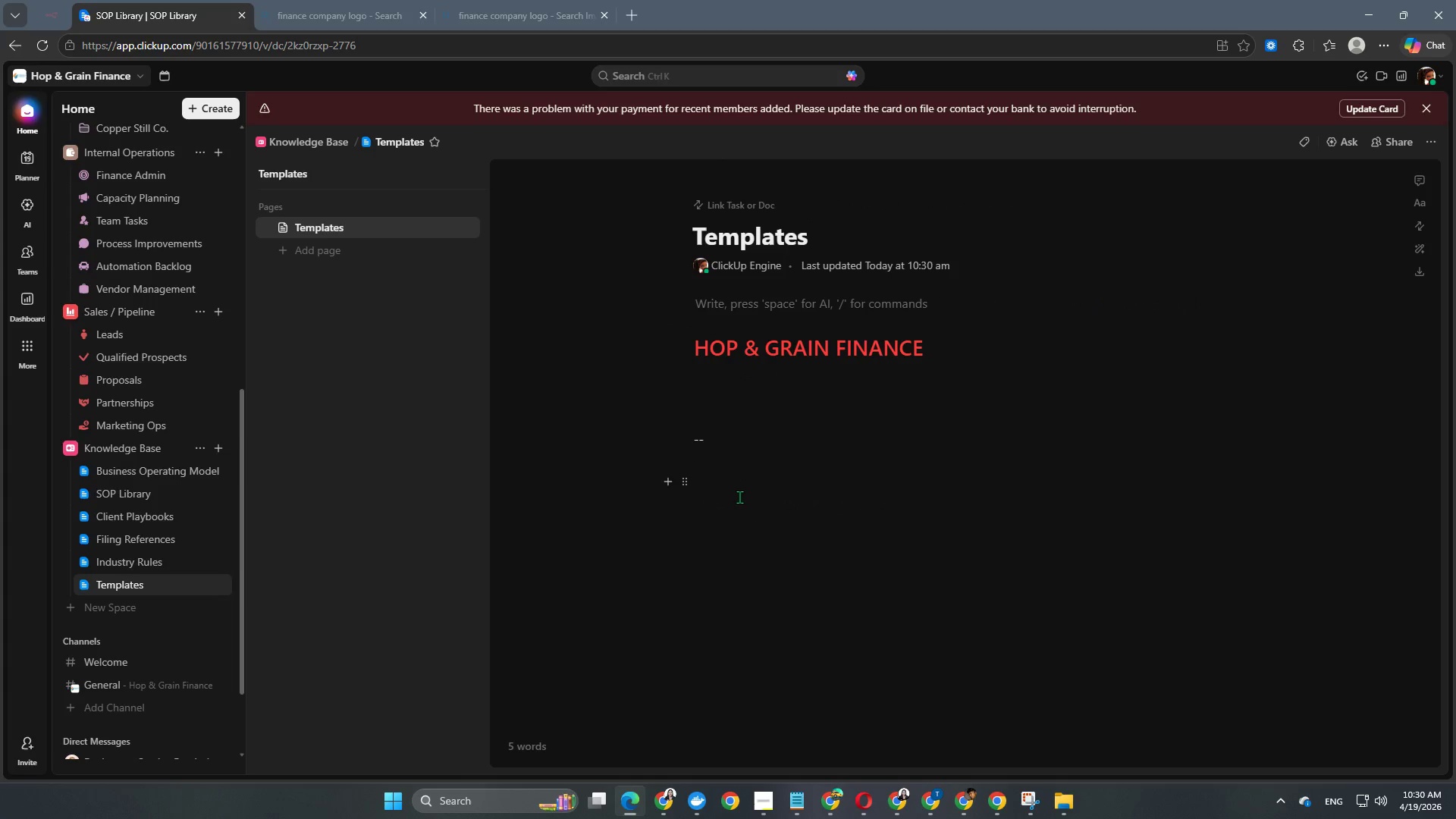 
double_click([724, 400])
 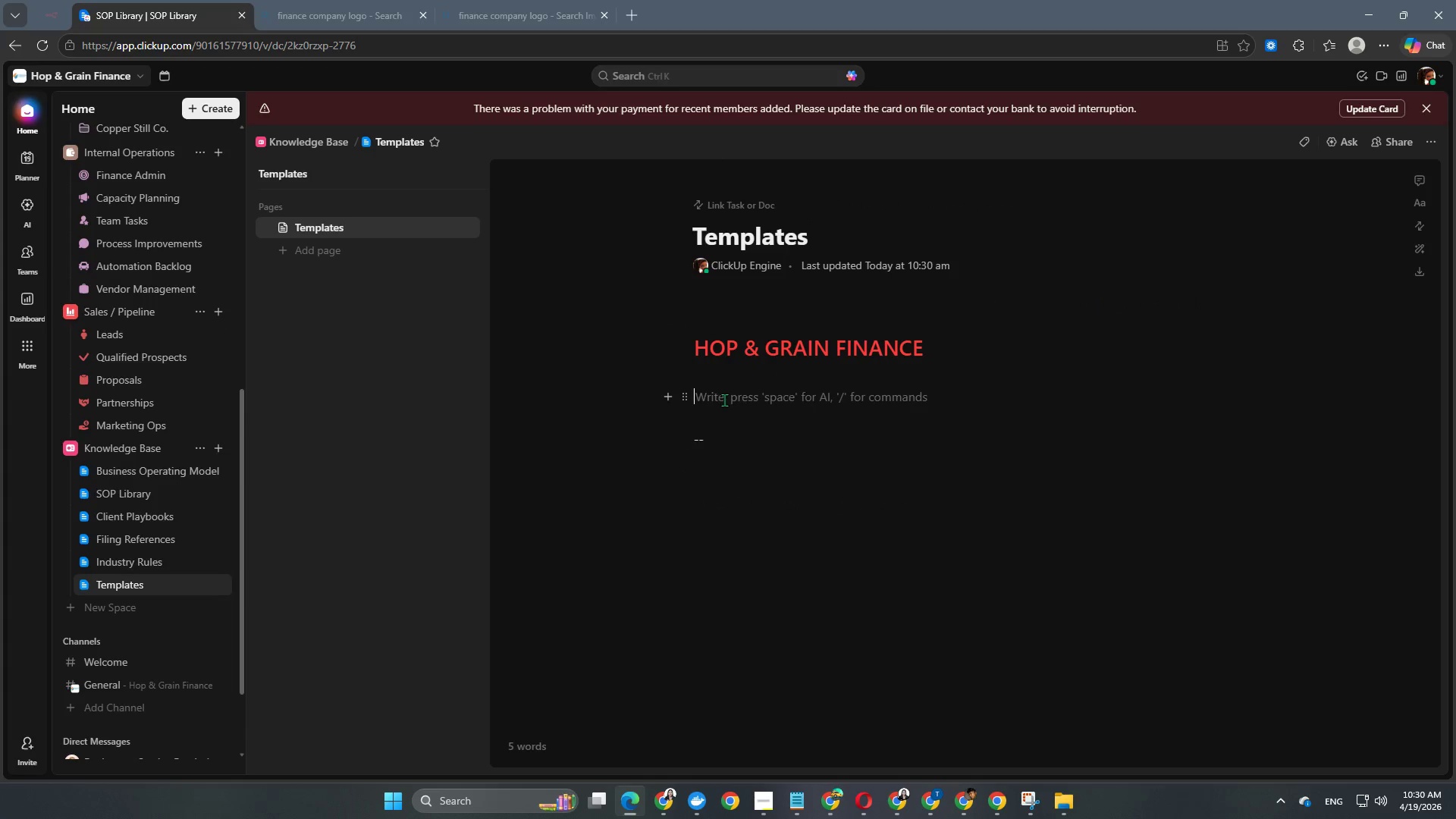 
key(Backspace)
 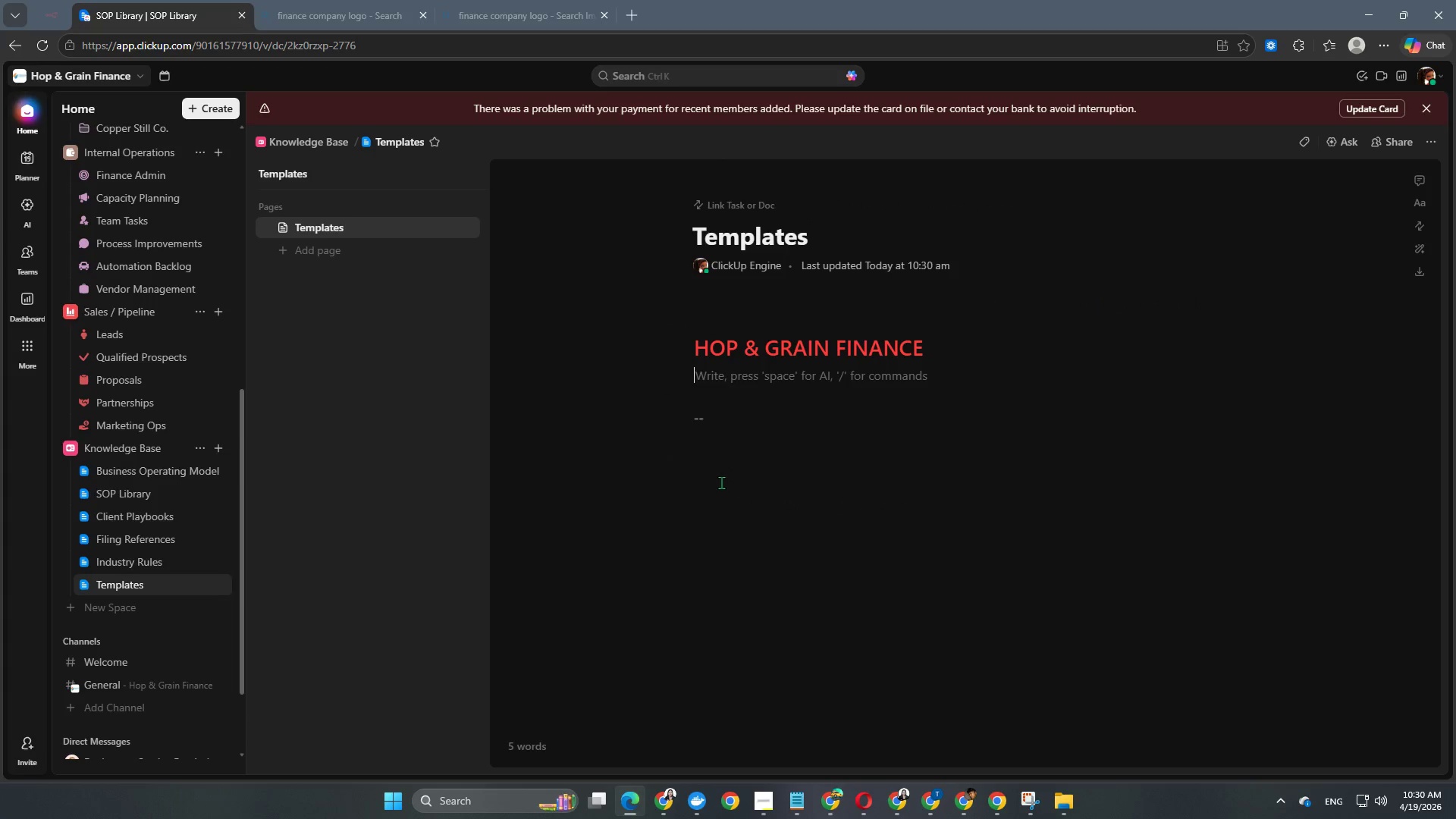 
double_click([720, 423])
 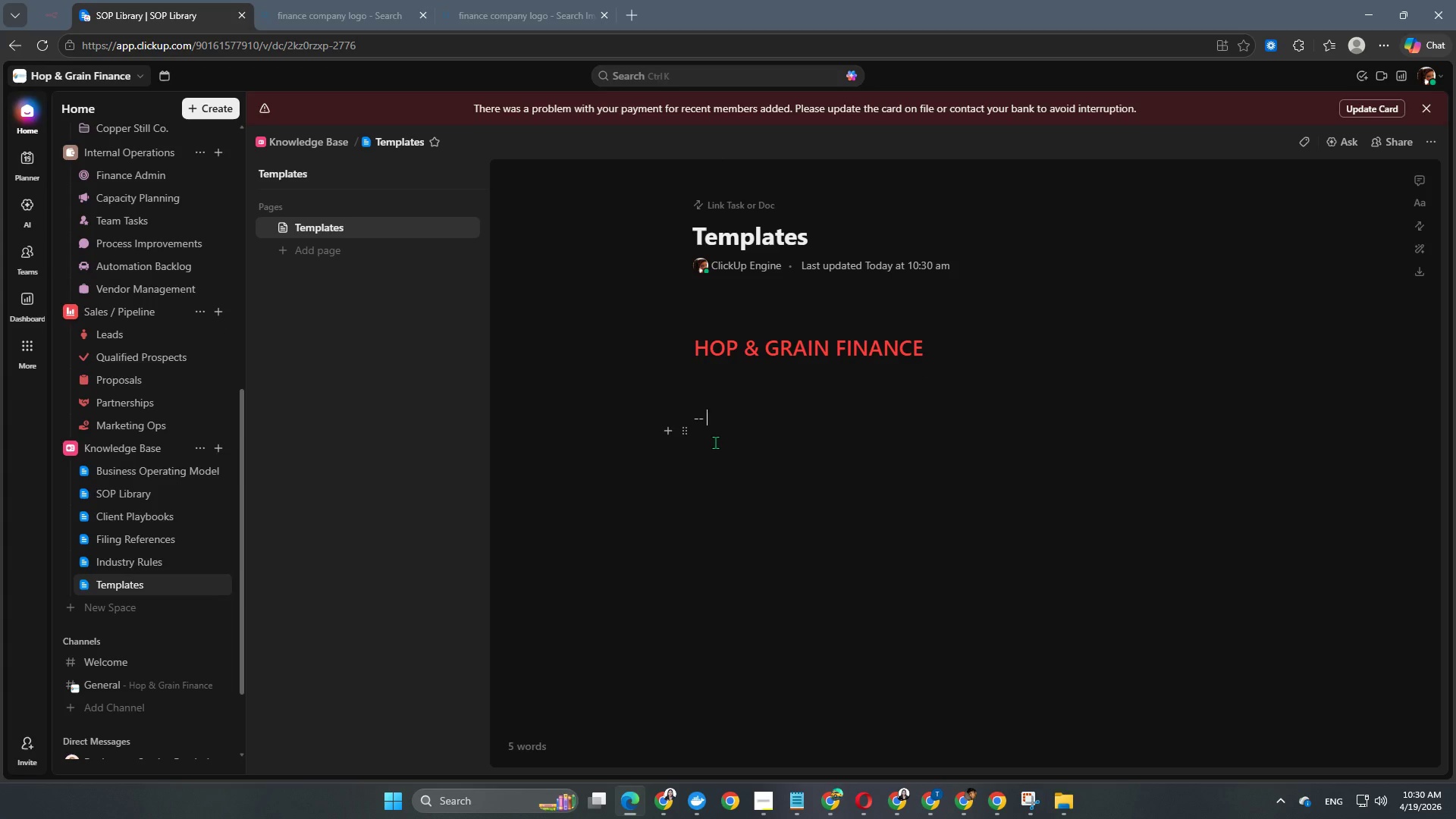 
triple_click([714, 445])
 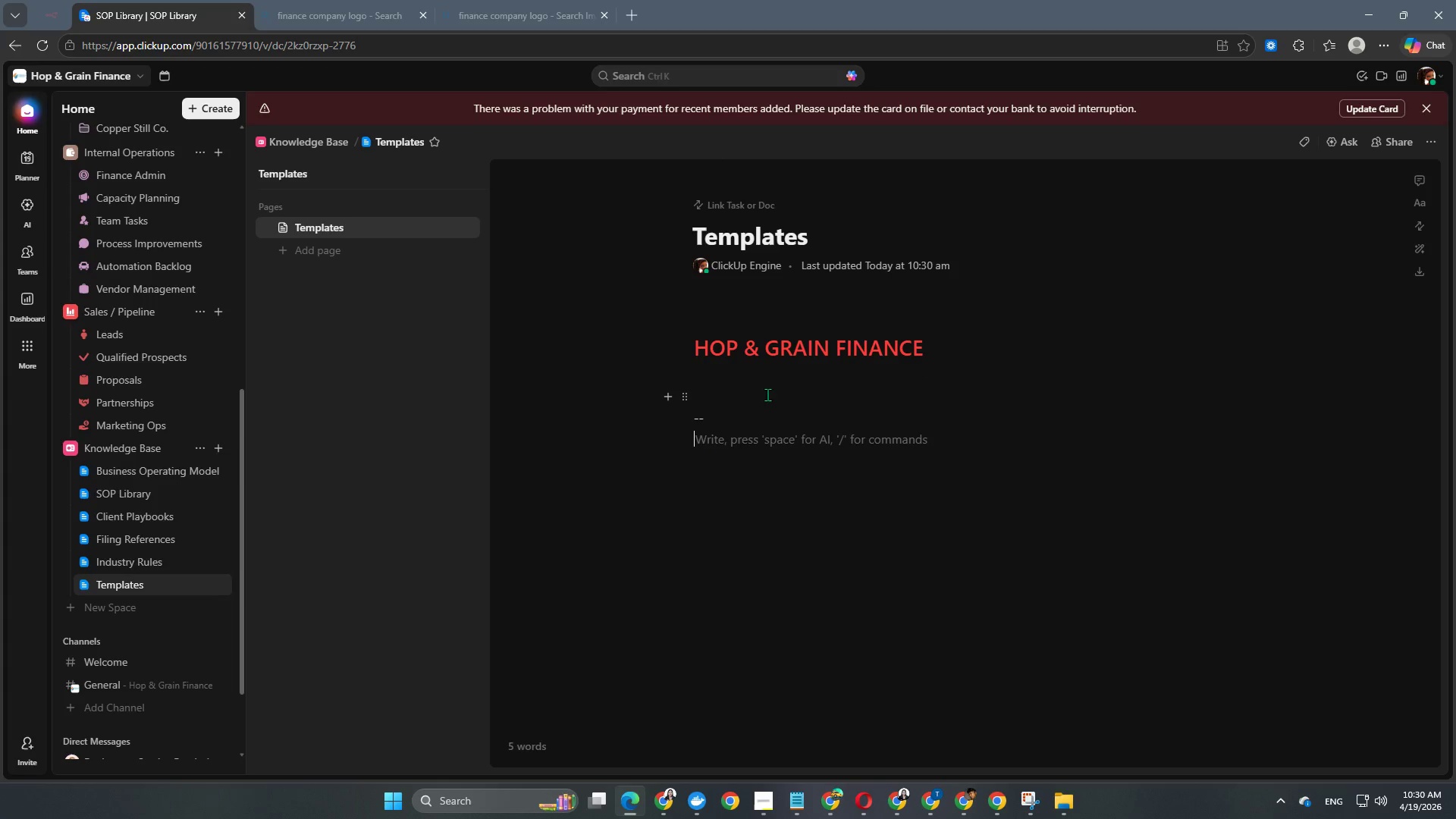 
scroll: coordinate [783, 403], scroll_direction: up, amount: 3.0
 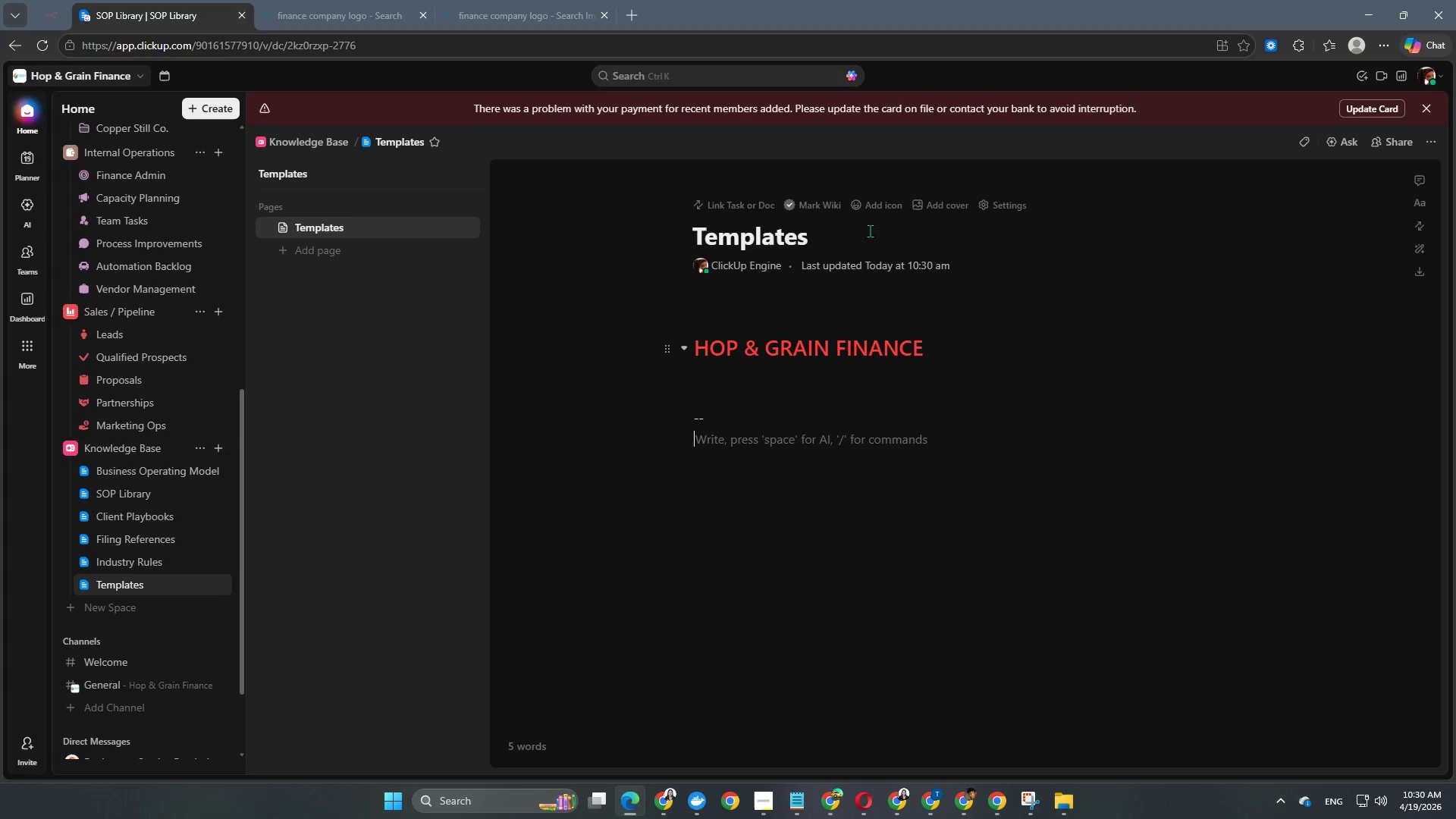 
left_click([815, 207])
 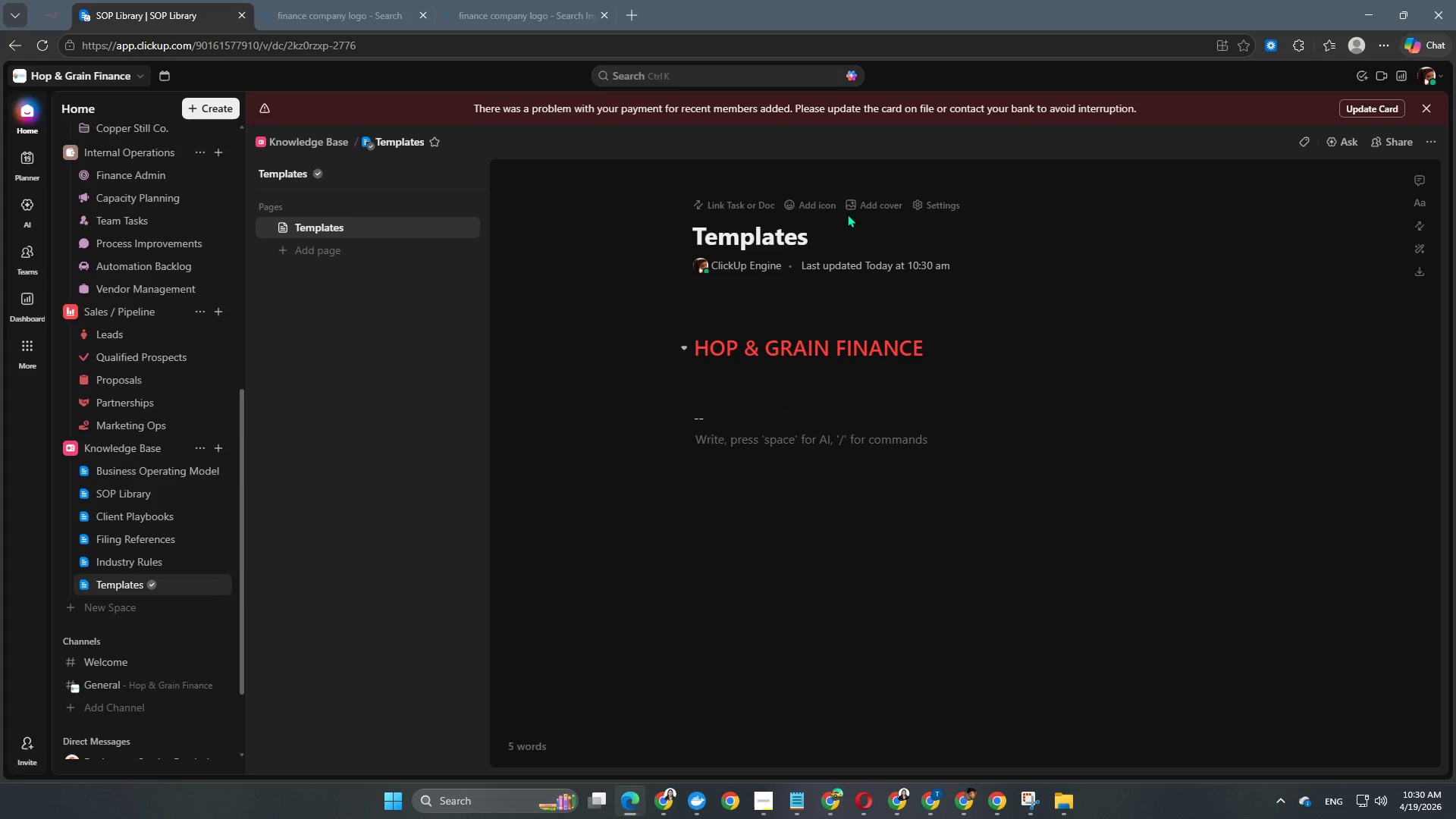 
wait(7.06)
 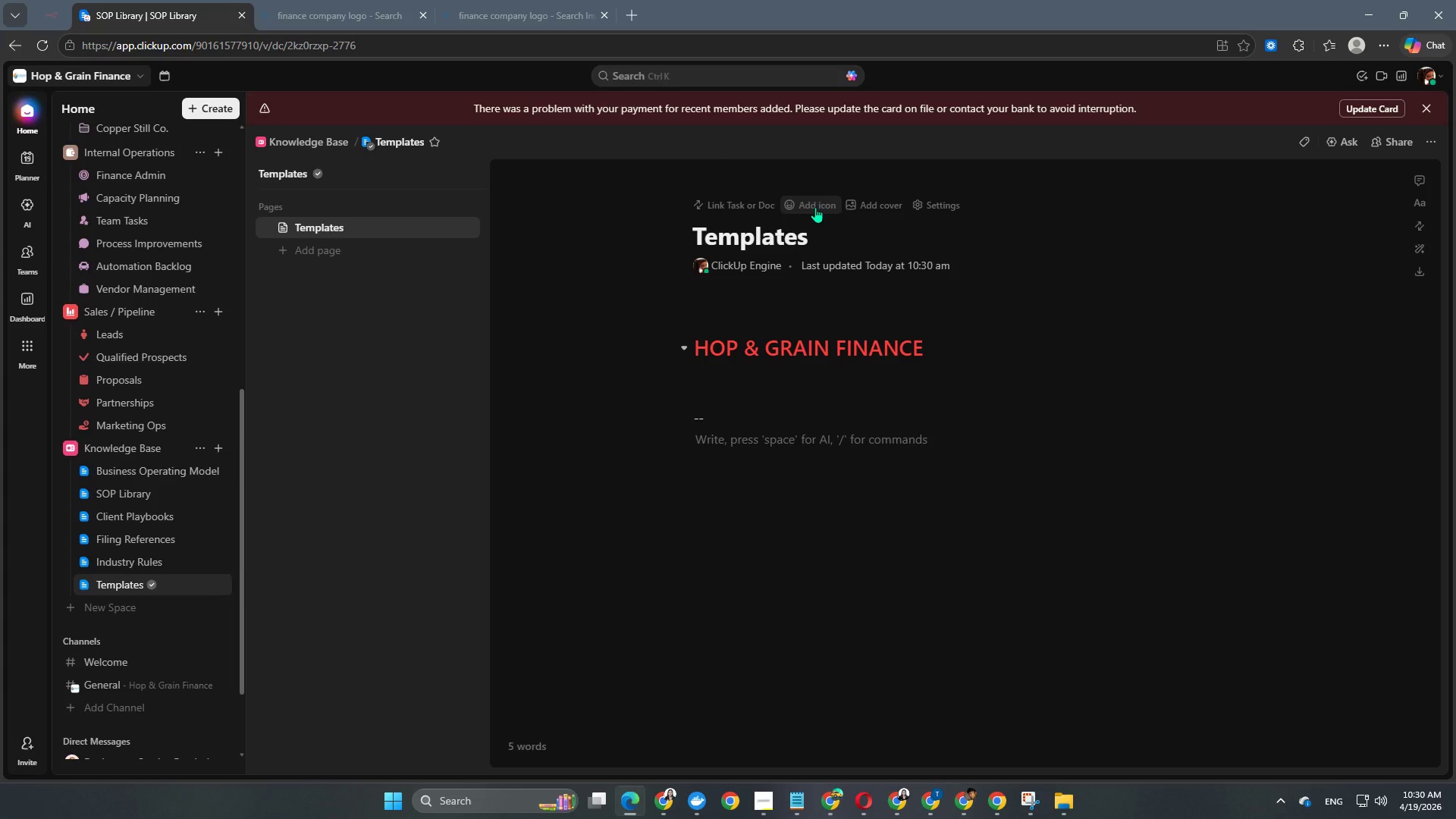 
left_click([821, 206])
 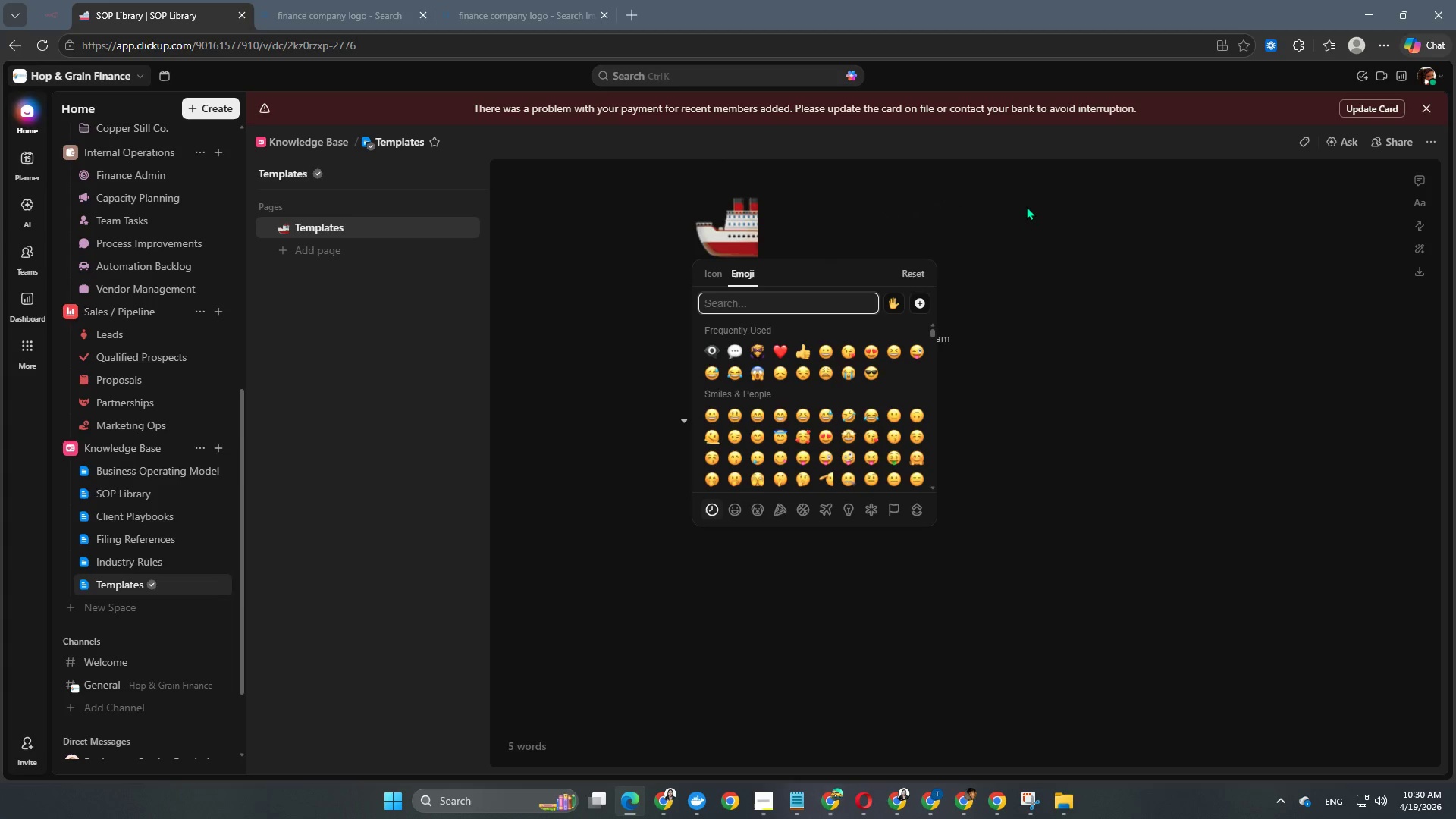 
left_click([1082, 413])
 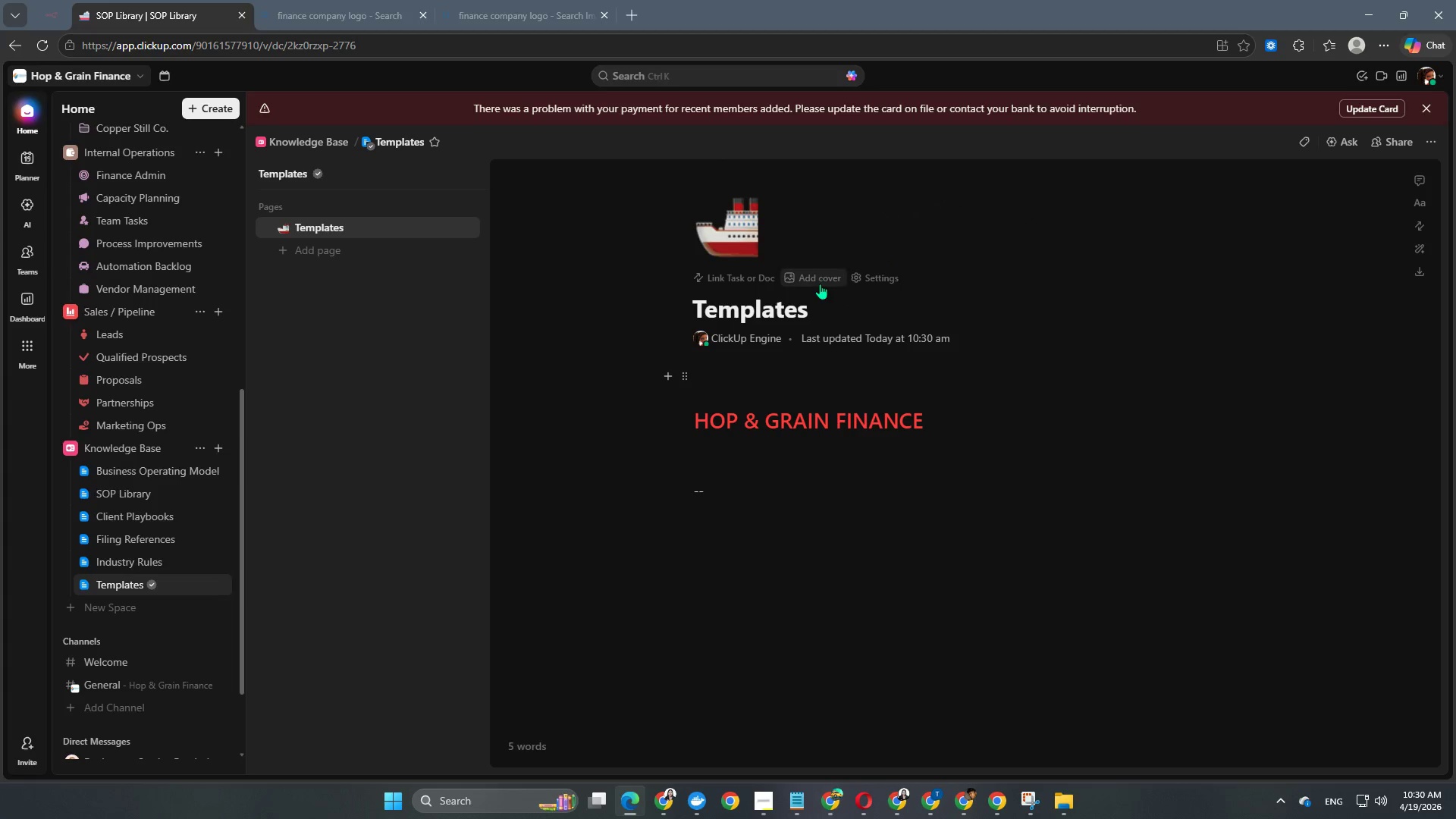 
left_click([819, 281])
 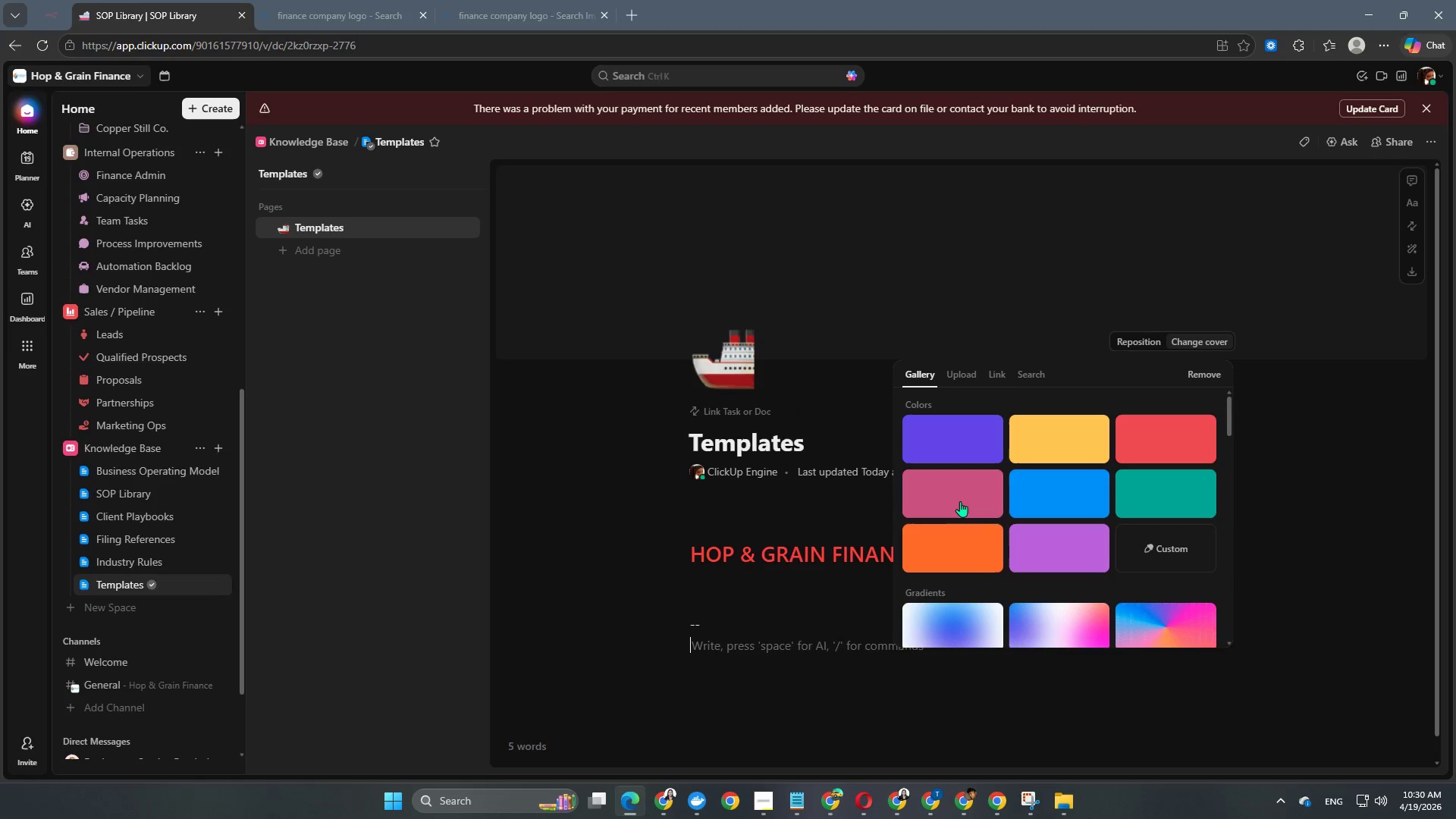 
scroll: coordinate [1040, 529], scroll_direction: down, amount: 13.0
 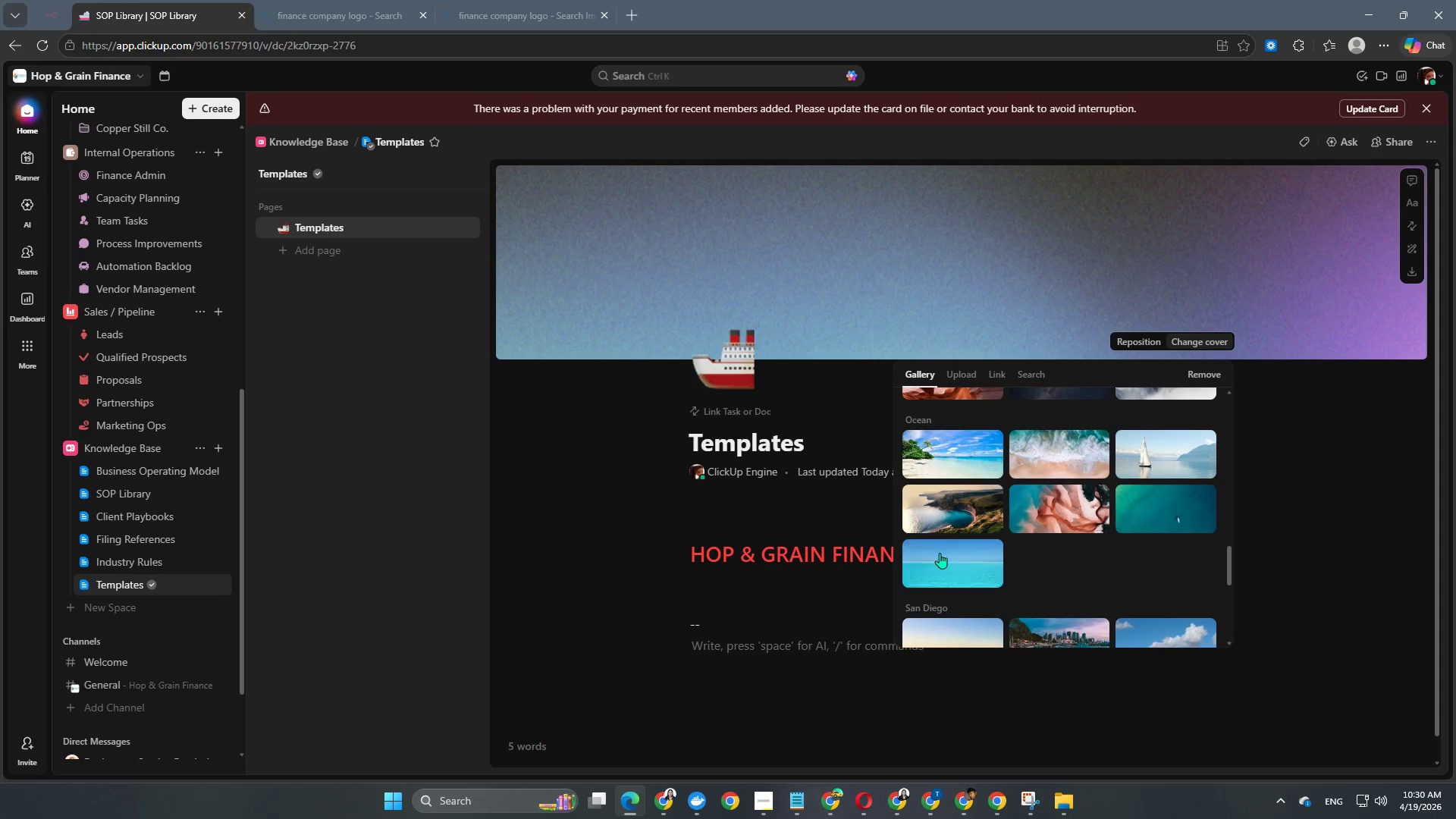 
left_click([943, 573])
 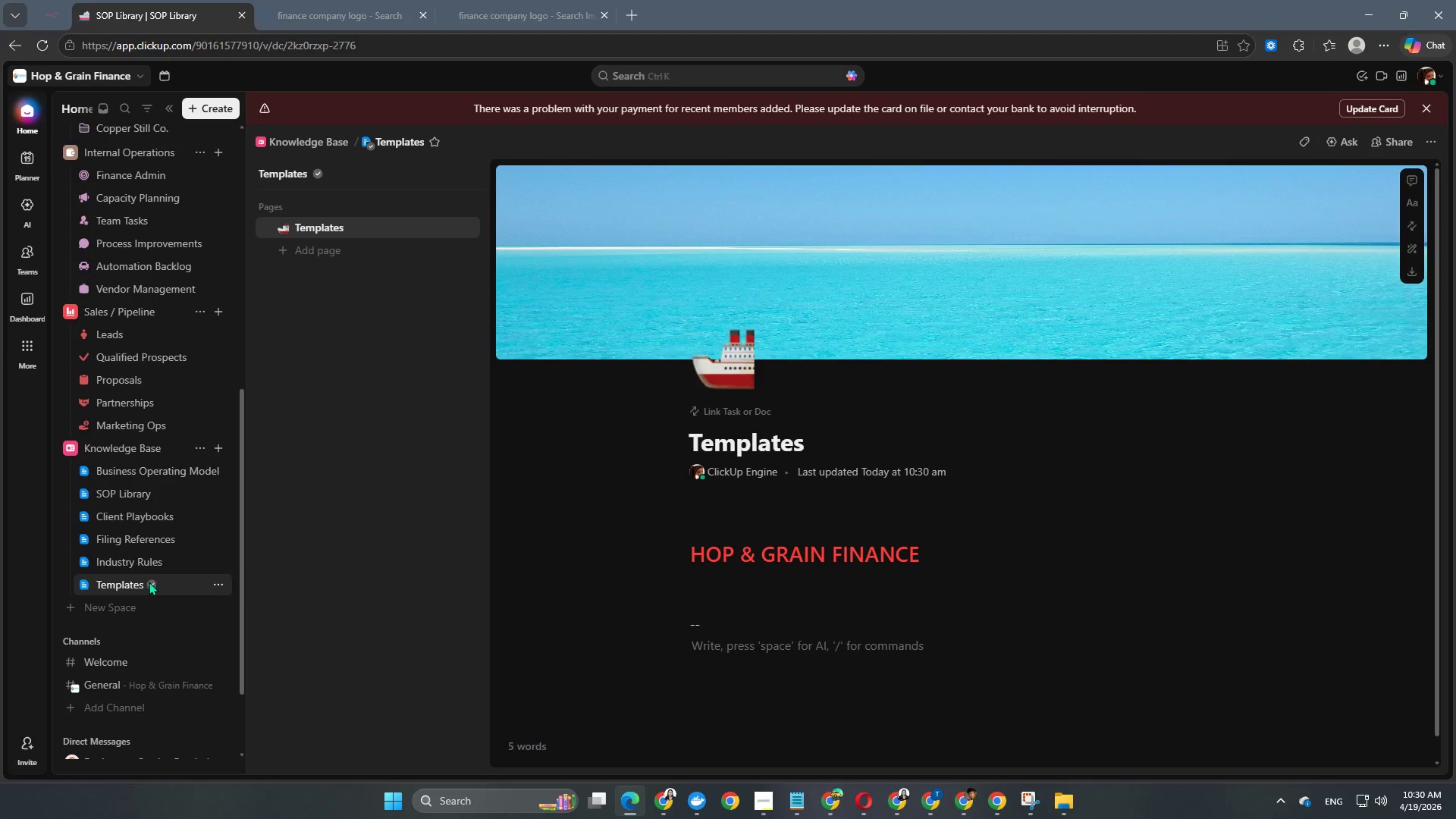 
left_click([218, 585])
 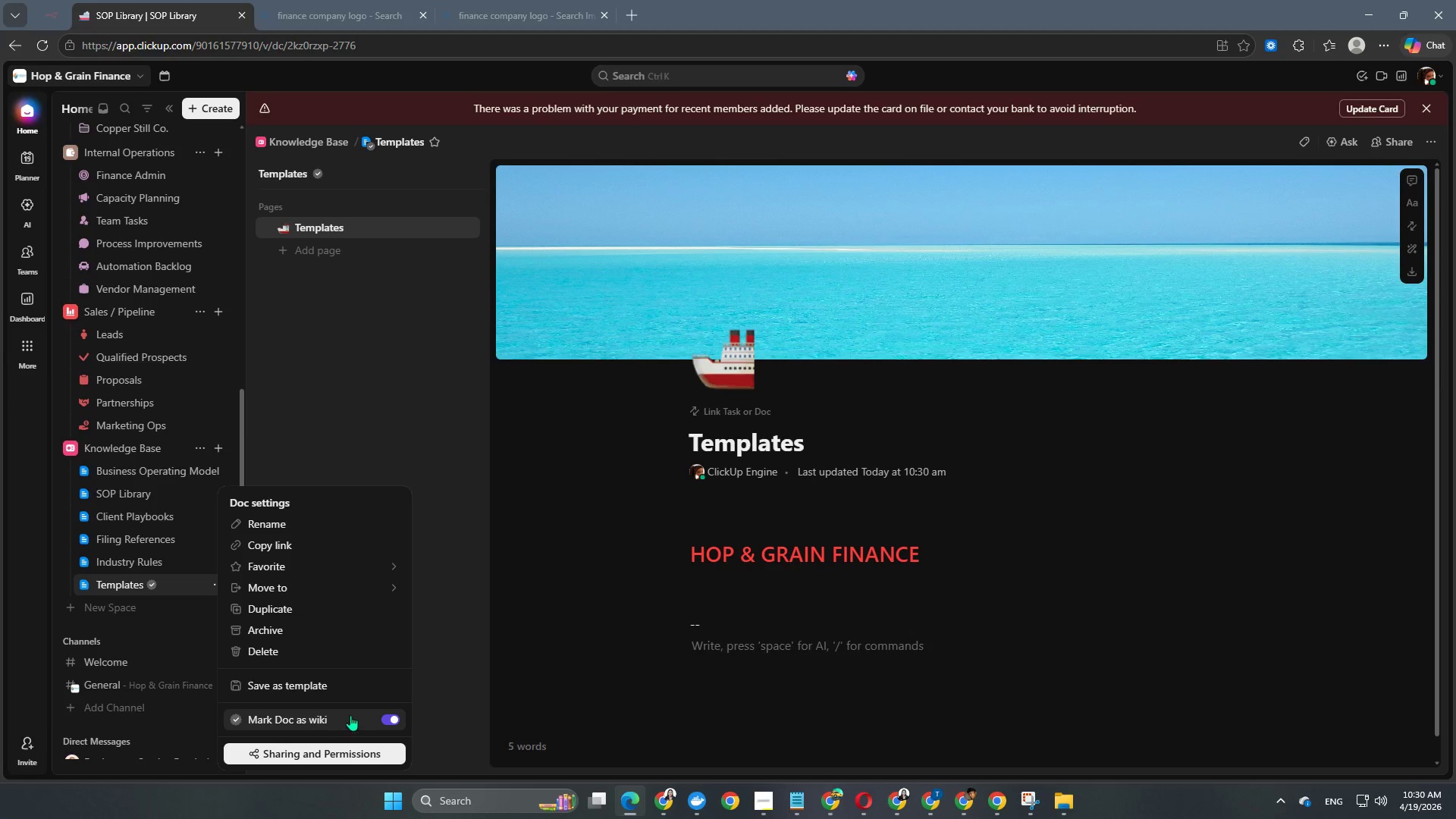 
left_click([391, 719])
 